 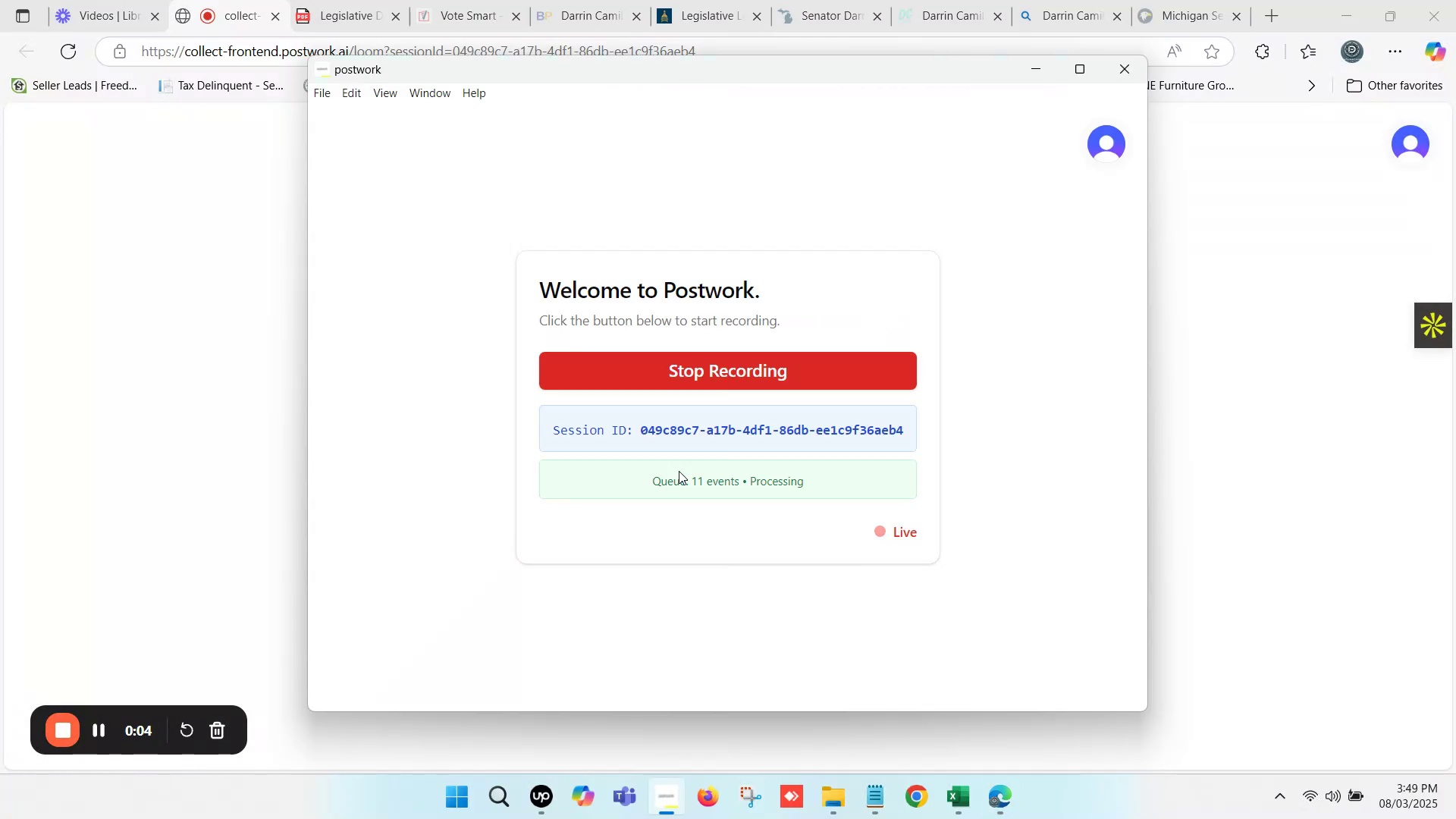 
left_click([576, 0])
 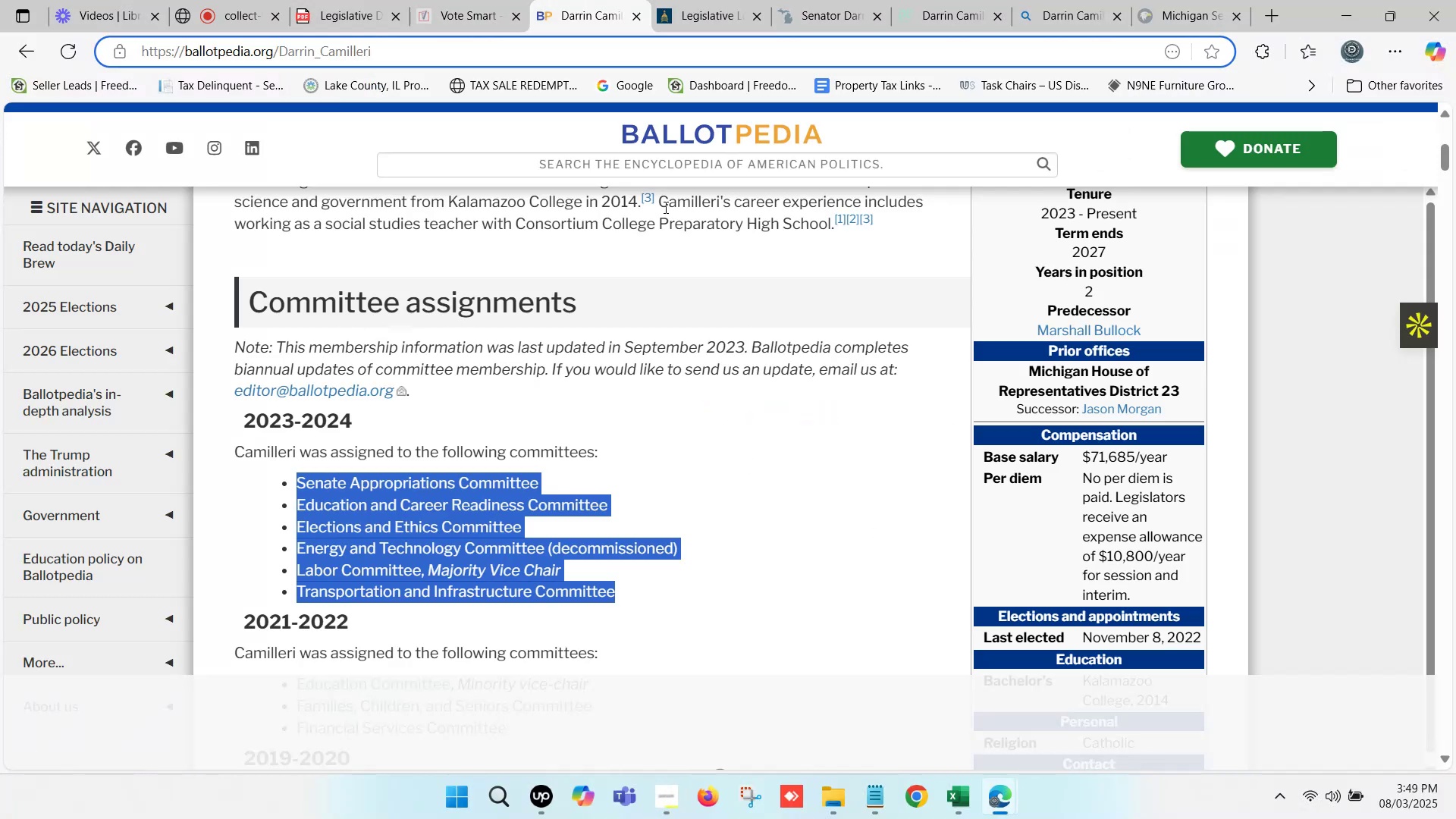 
scroll: coordinate [701, 340], scroll_direction: up, amount: 4.0
 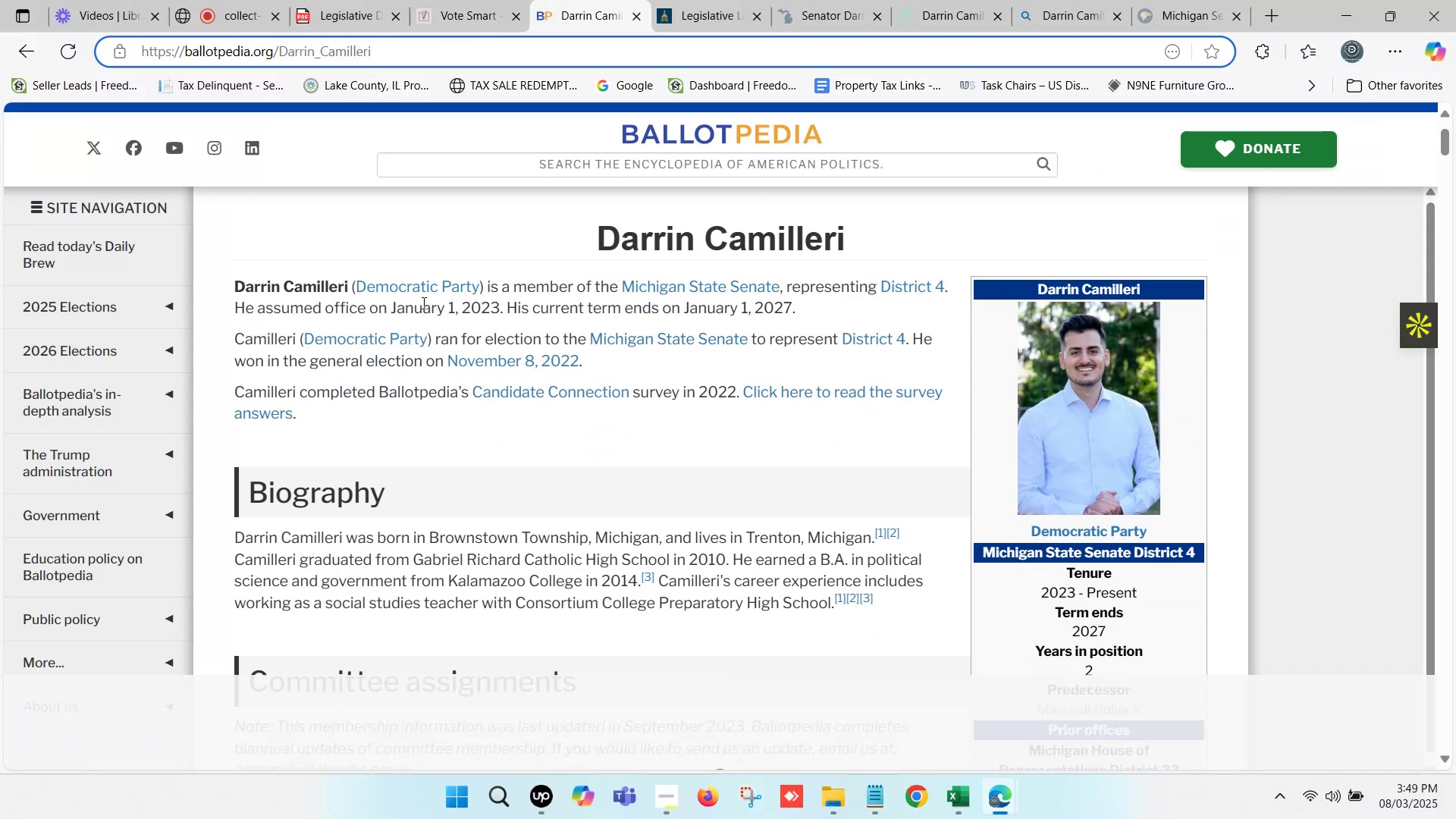 
left_click_drag(start_coordinate=[392, 303], to_coordinate=[788, 307])
 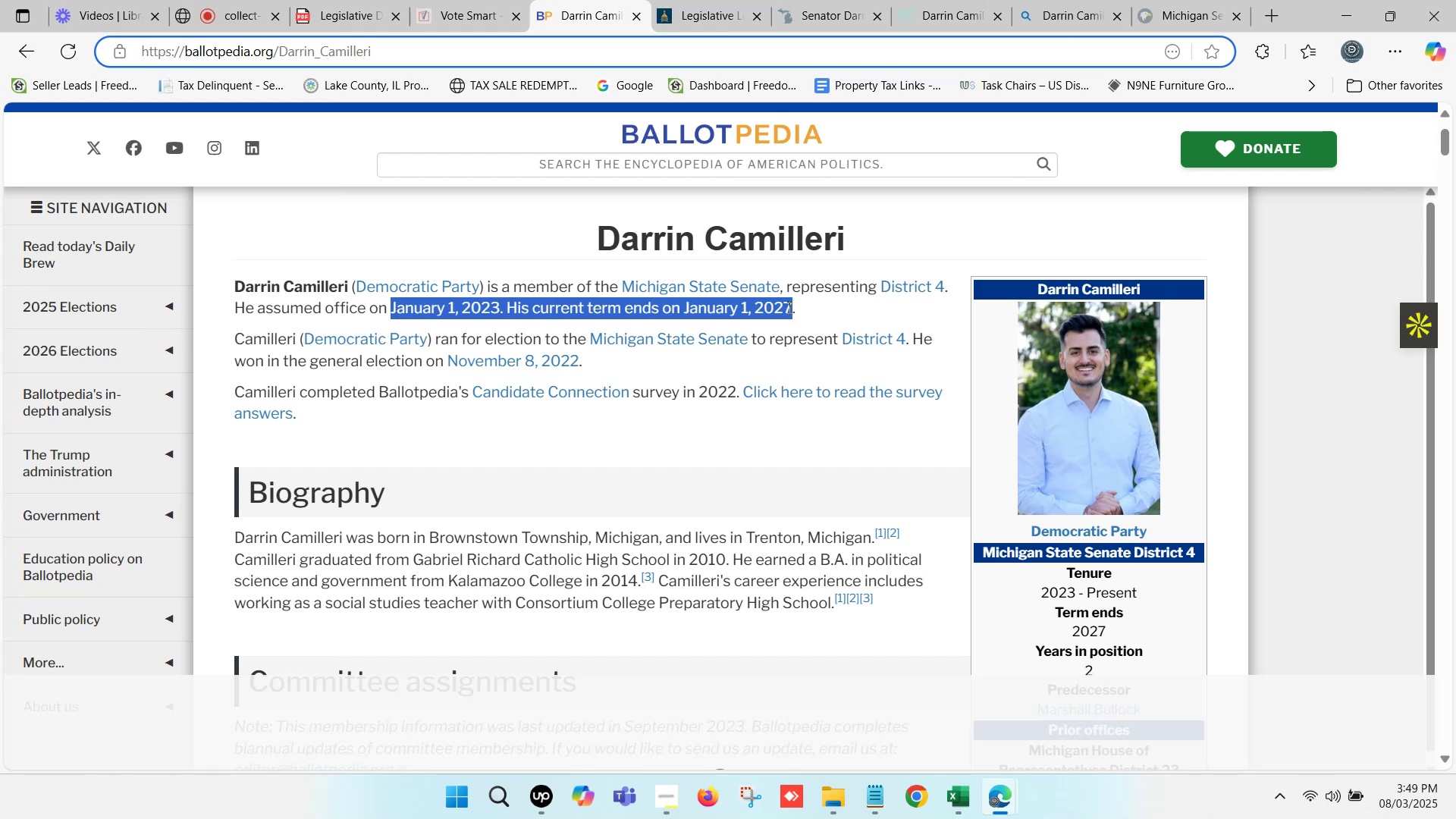 
hold_key(key=ControlLeft, duration=0.64)
 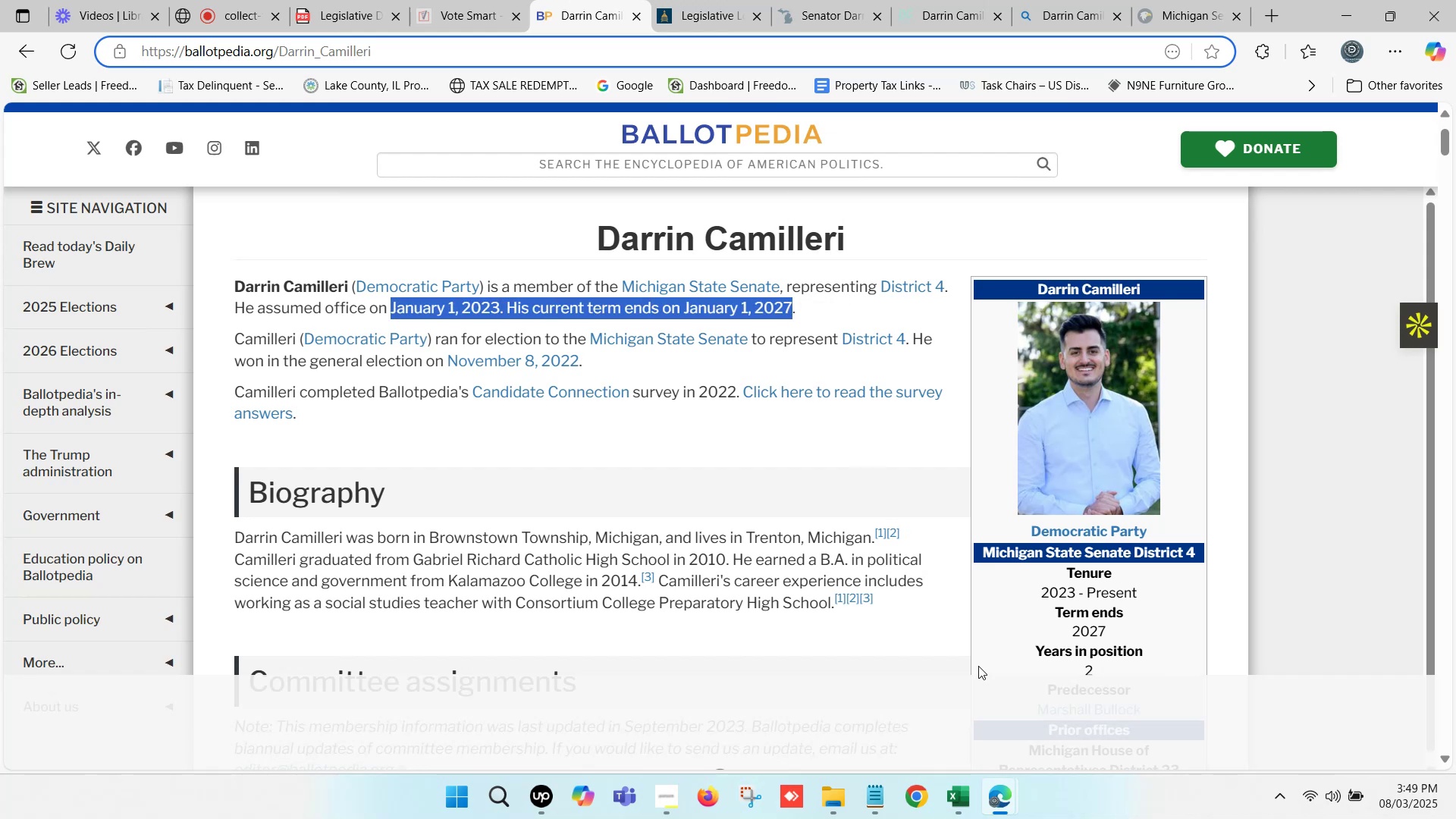 
hold_key(key=C, duration=0.41)
 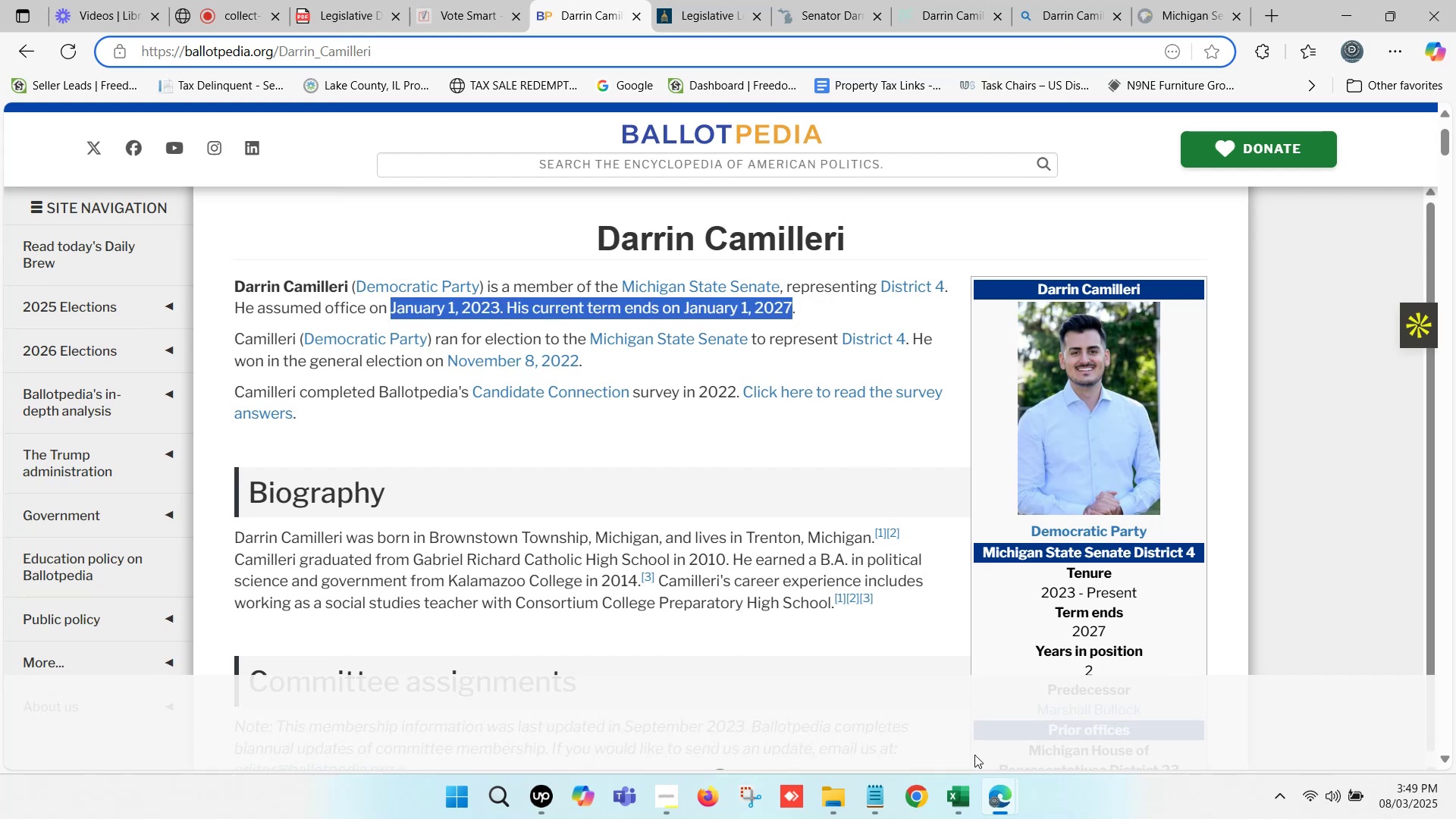 
left_click([966, 799])
 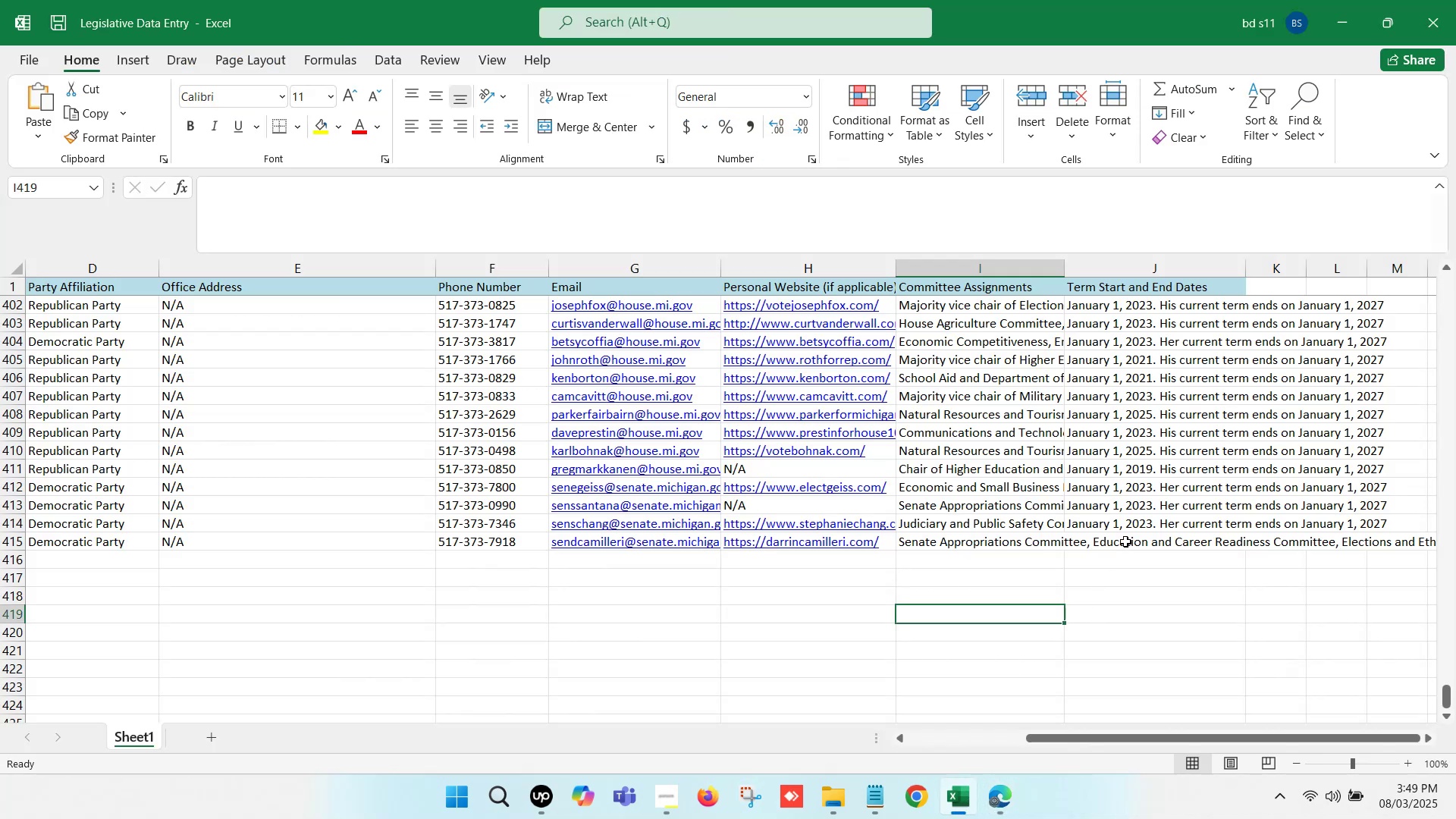 
double_click([1125, 541])
 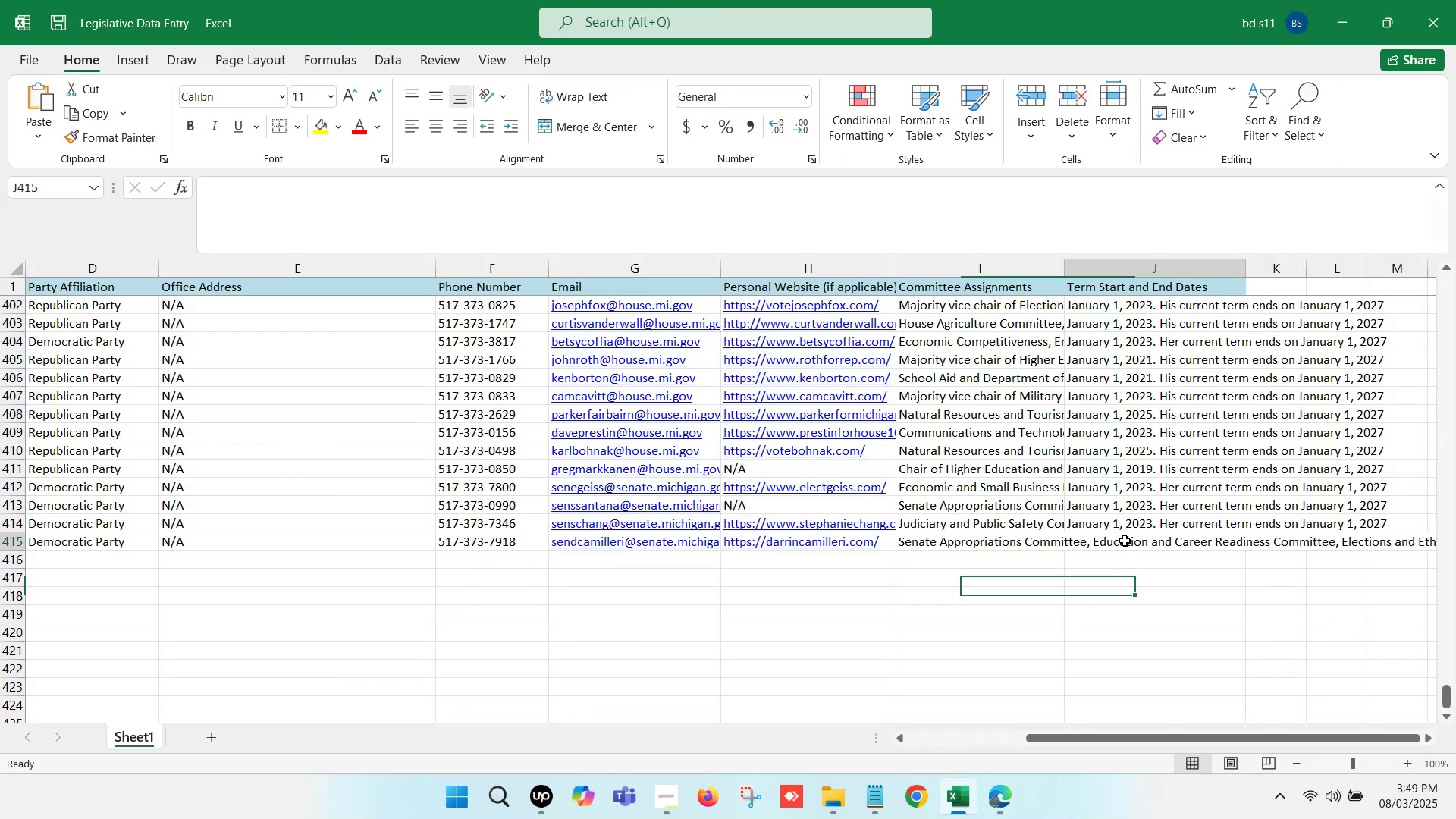 
key(Control+ControlLeft)
 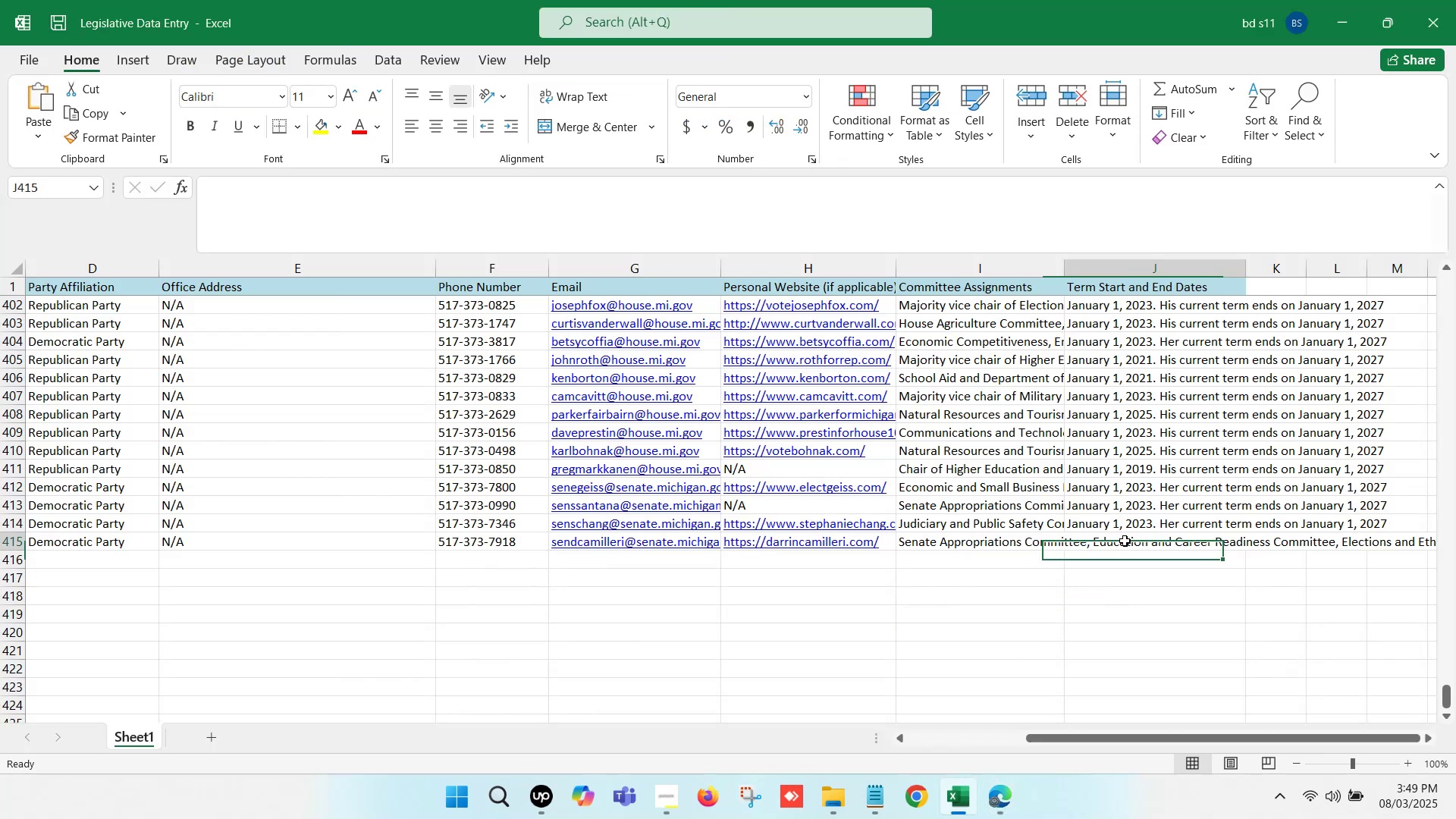 
key(Control+V)
 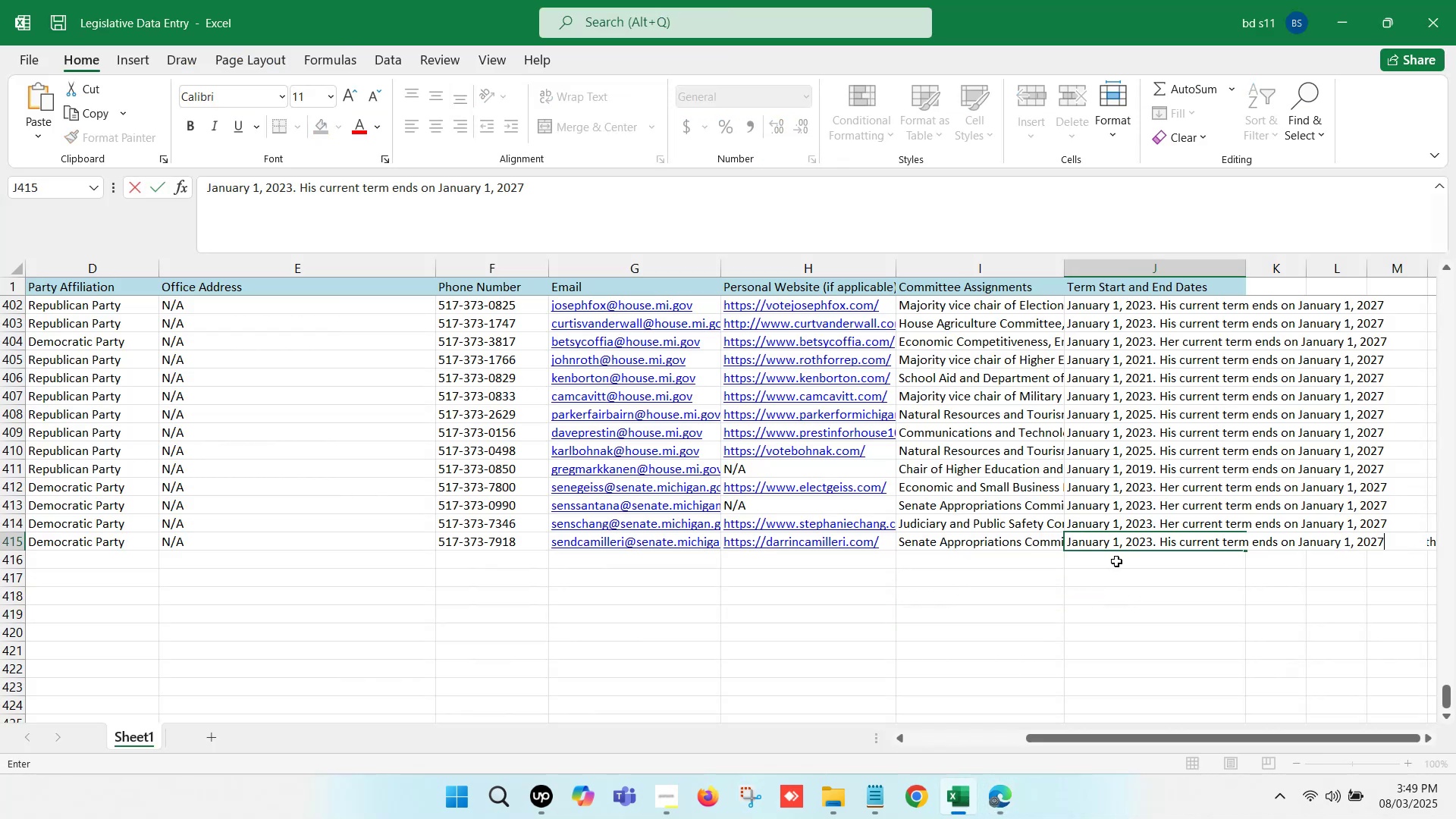 
left_click([1116, 563])
 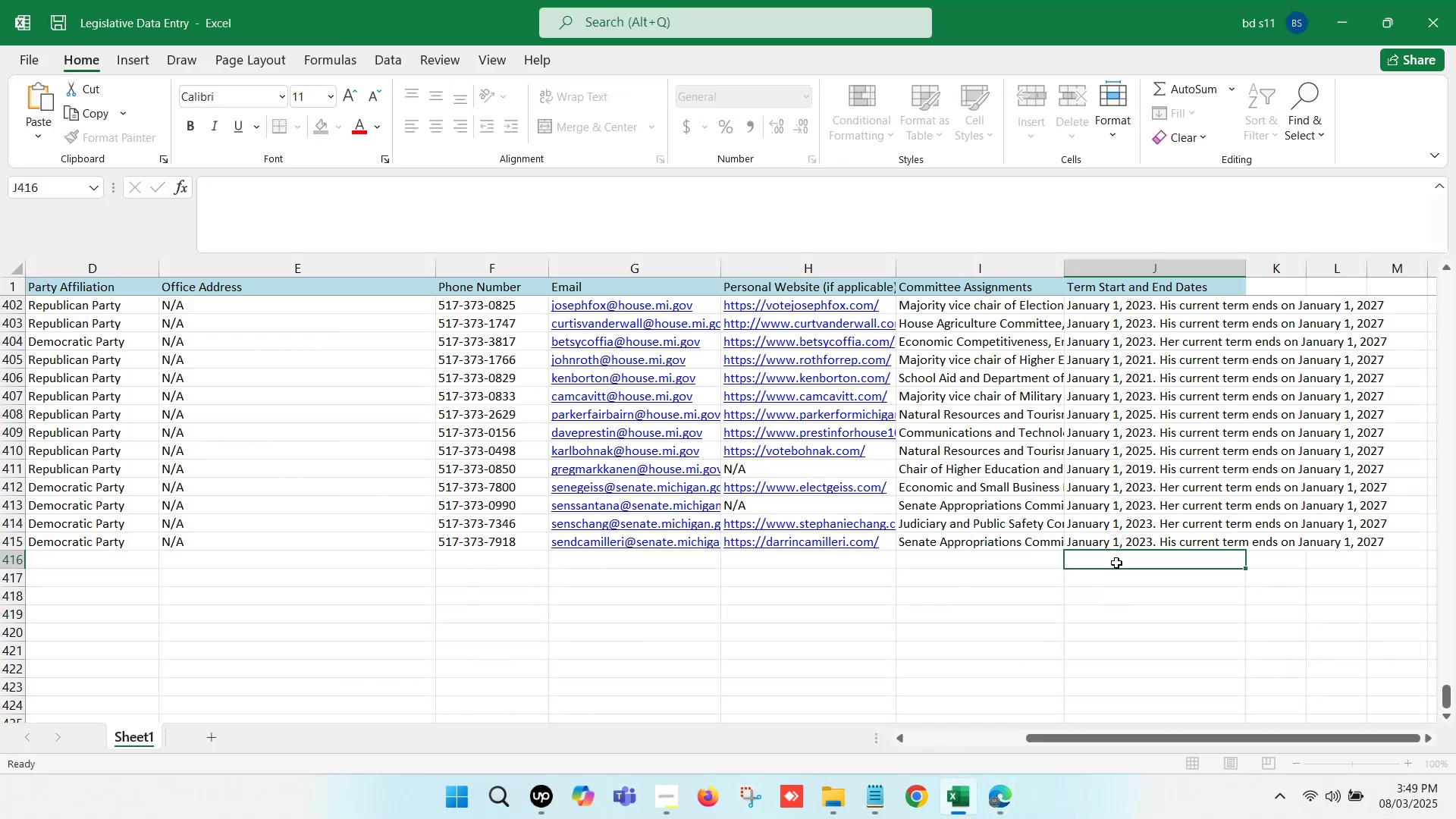 
key(Control+S)
 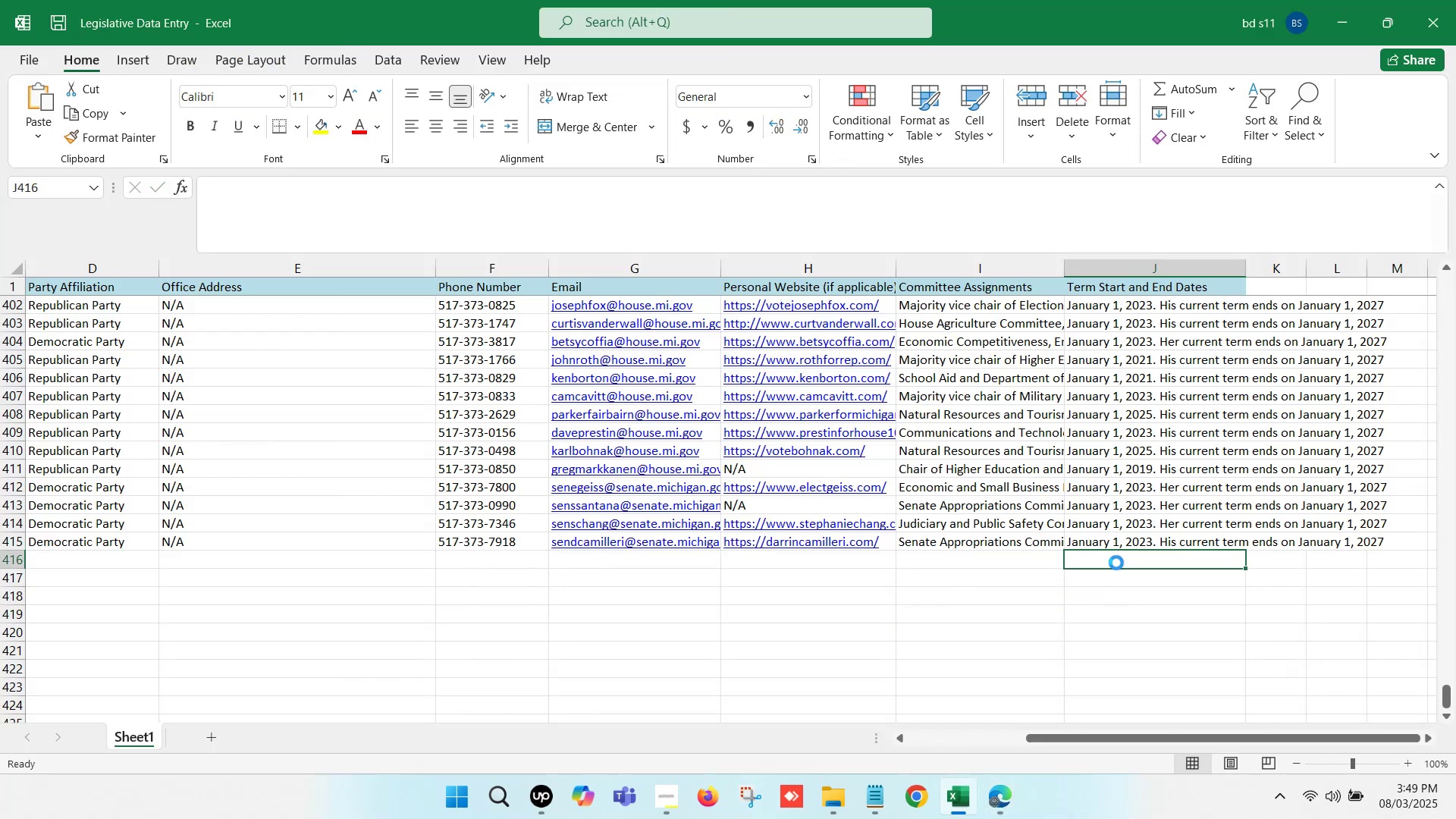 
key(Control+S)
 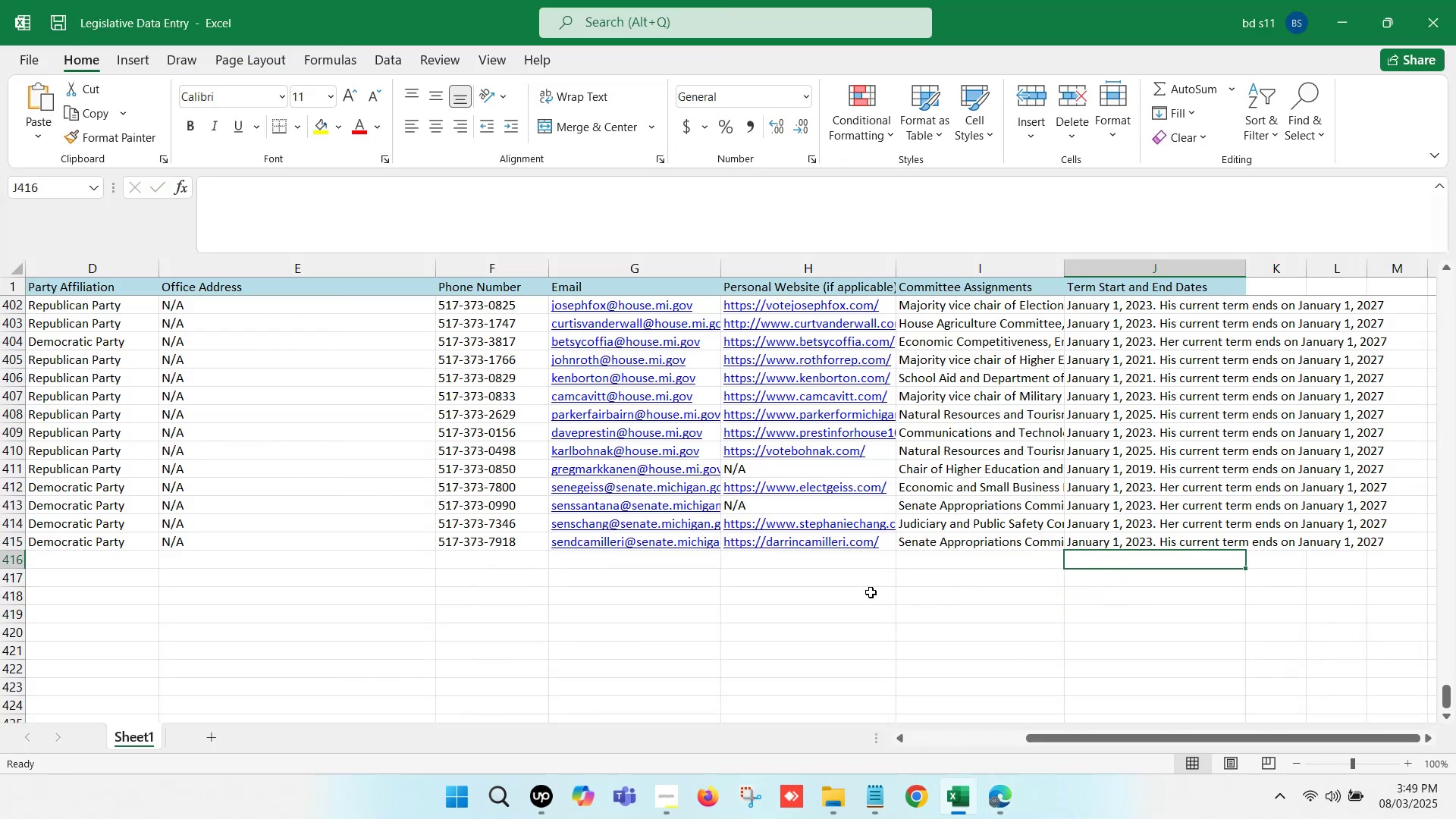 
left_click([819, 566])
 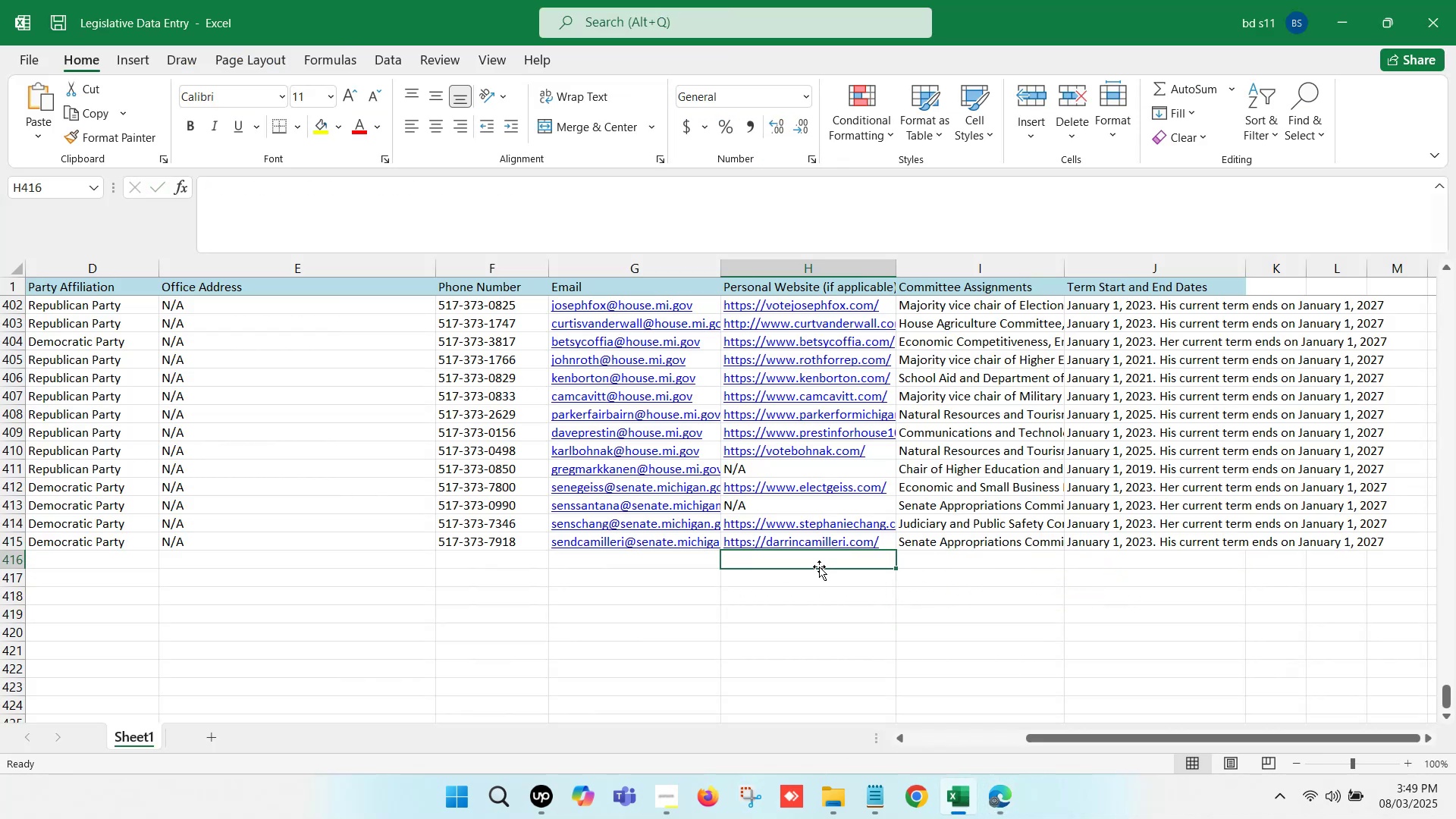 
hold_key(key=ArrowLeft, duration=1.26)
 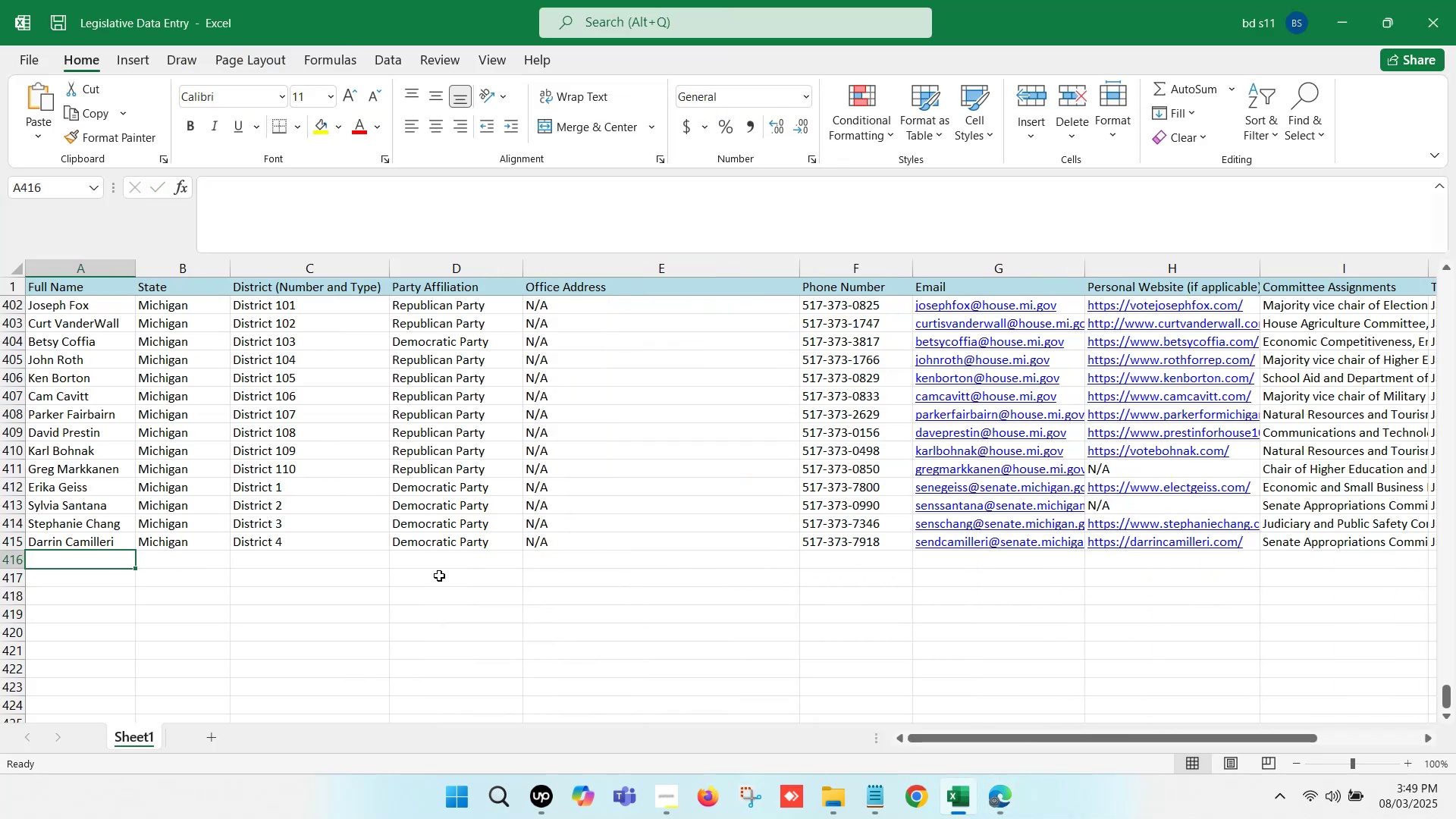 
left_click([431, 576])
 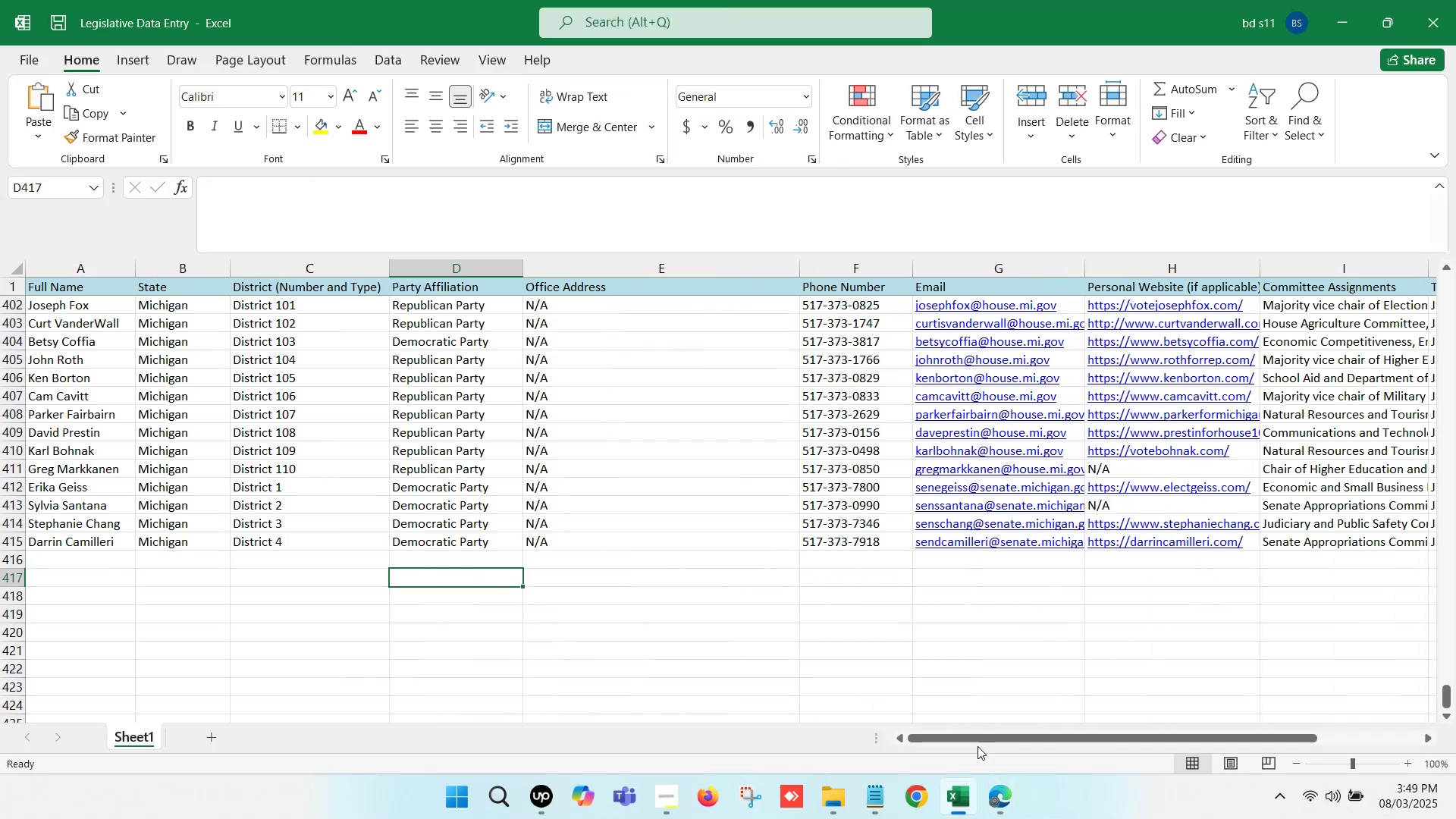 
left_click([1015, 790])
 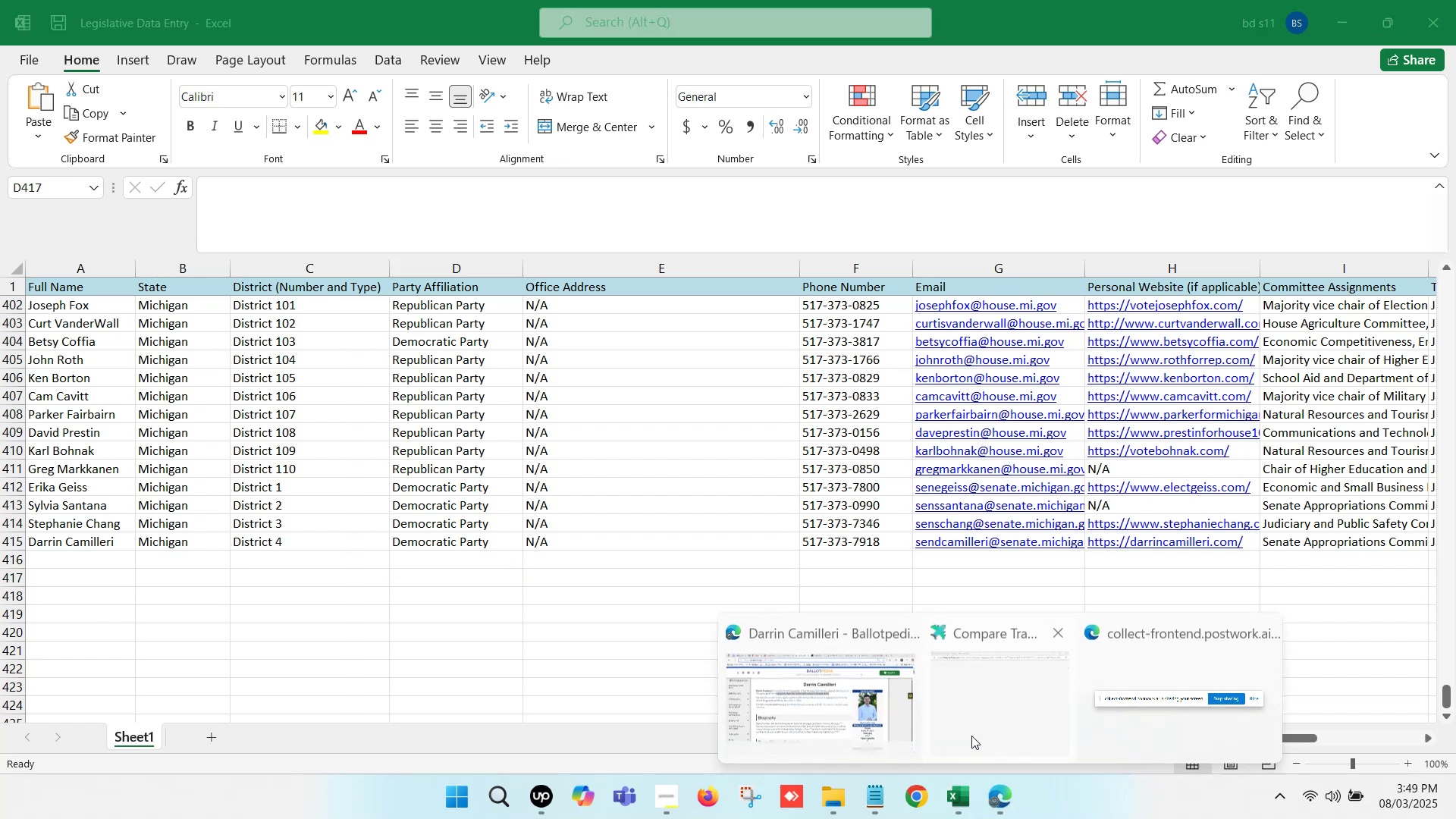 
left_click([829, 674])
 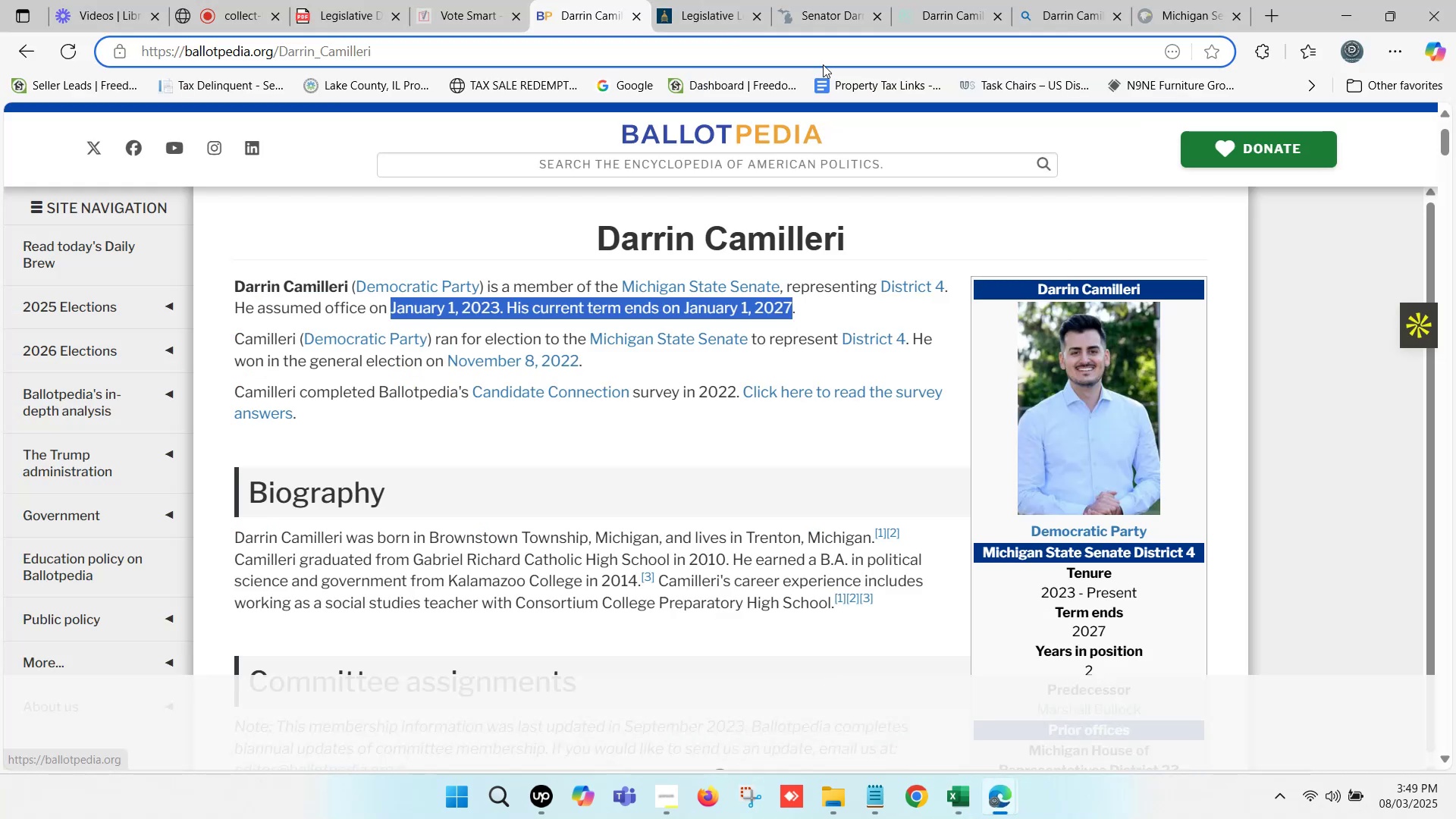 
left_click([843, 0])
 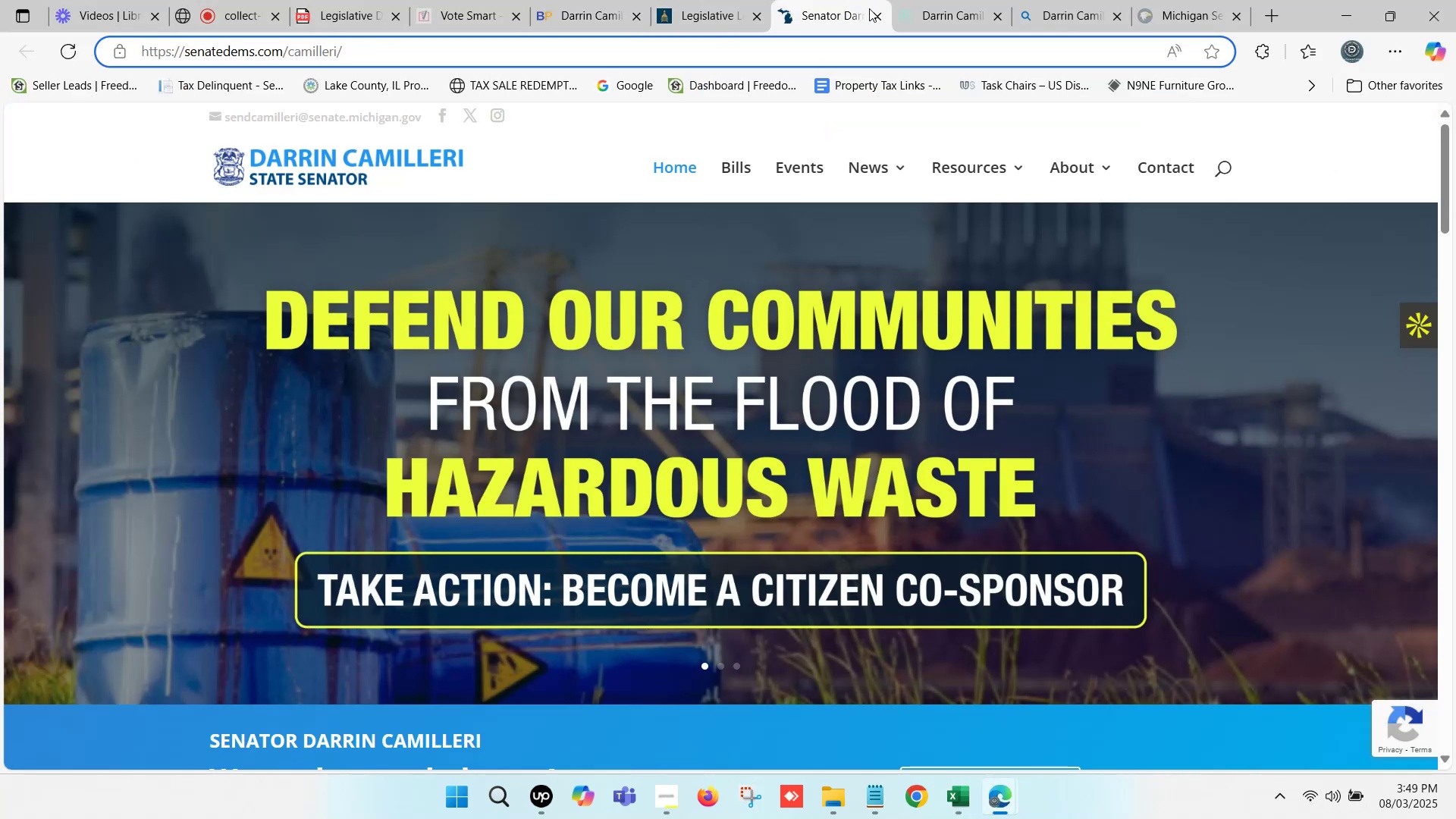 
left_click([874, 20])
 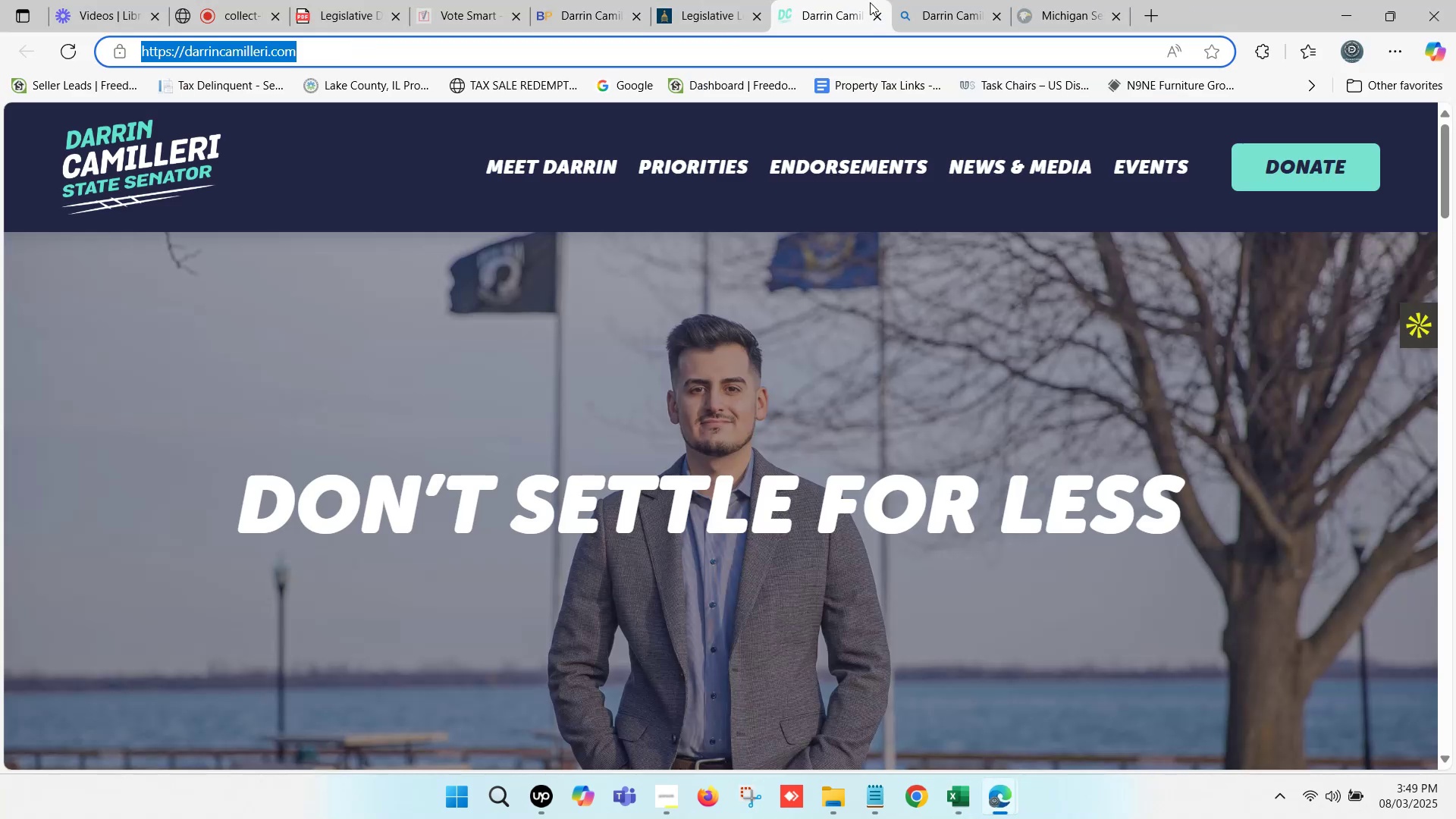 
left_click([871, 0])
 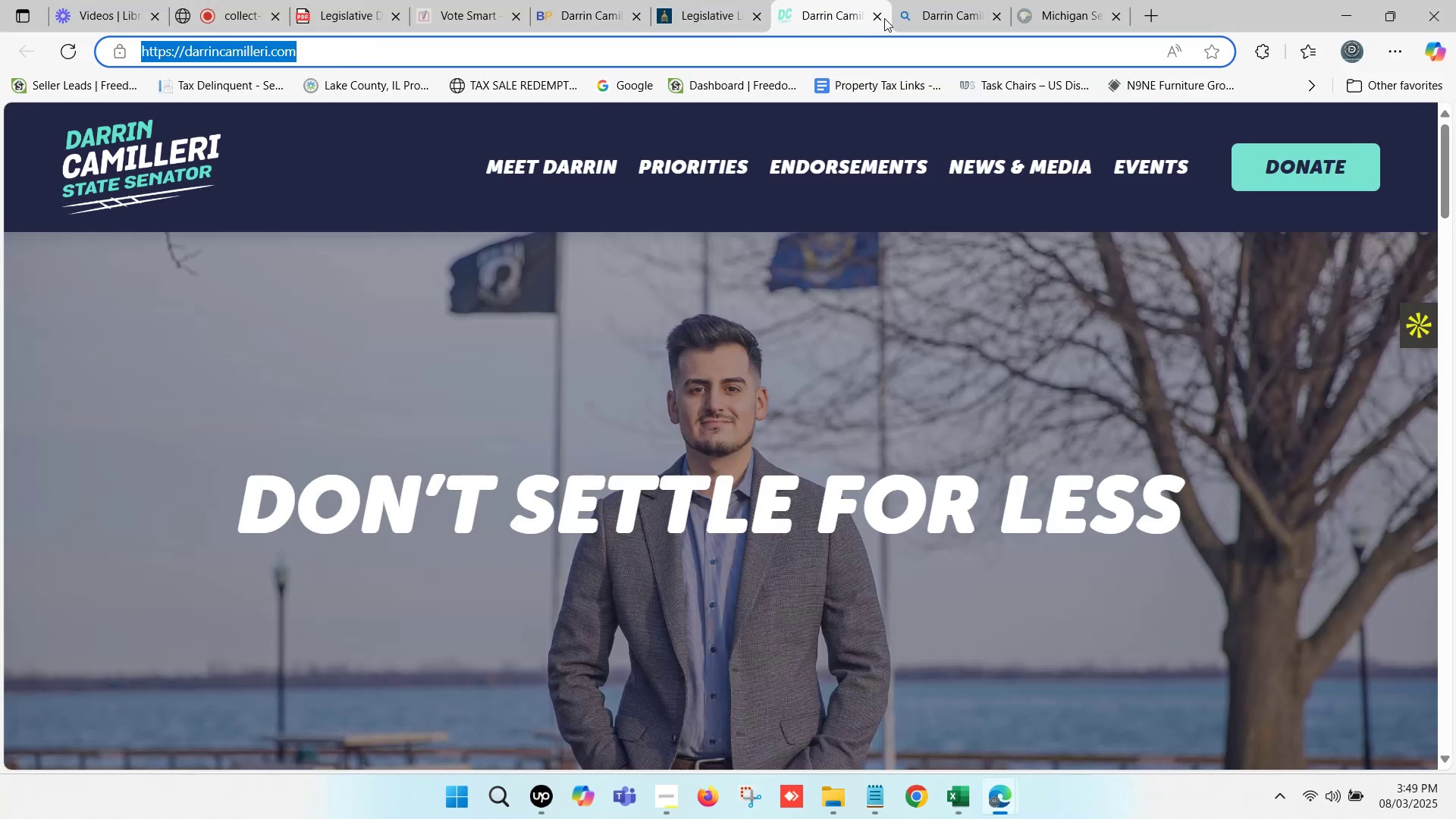 
left_click([880, 18])
 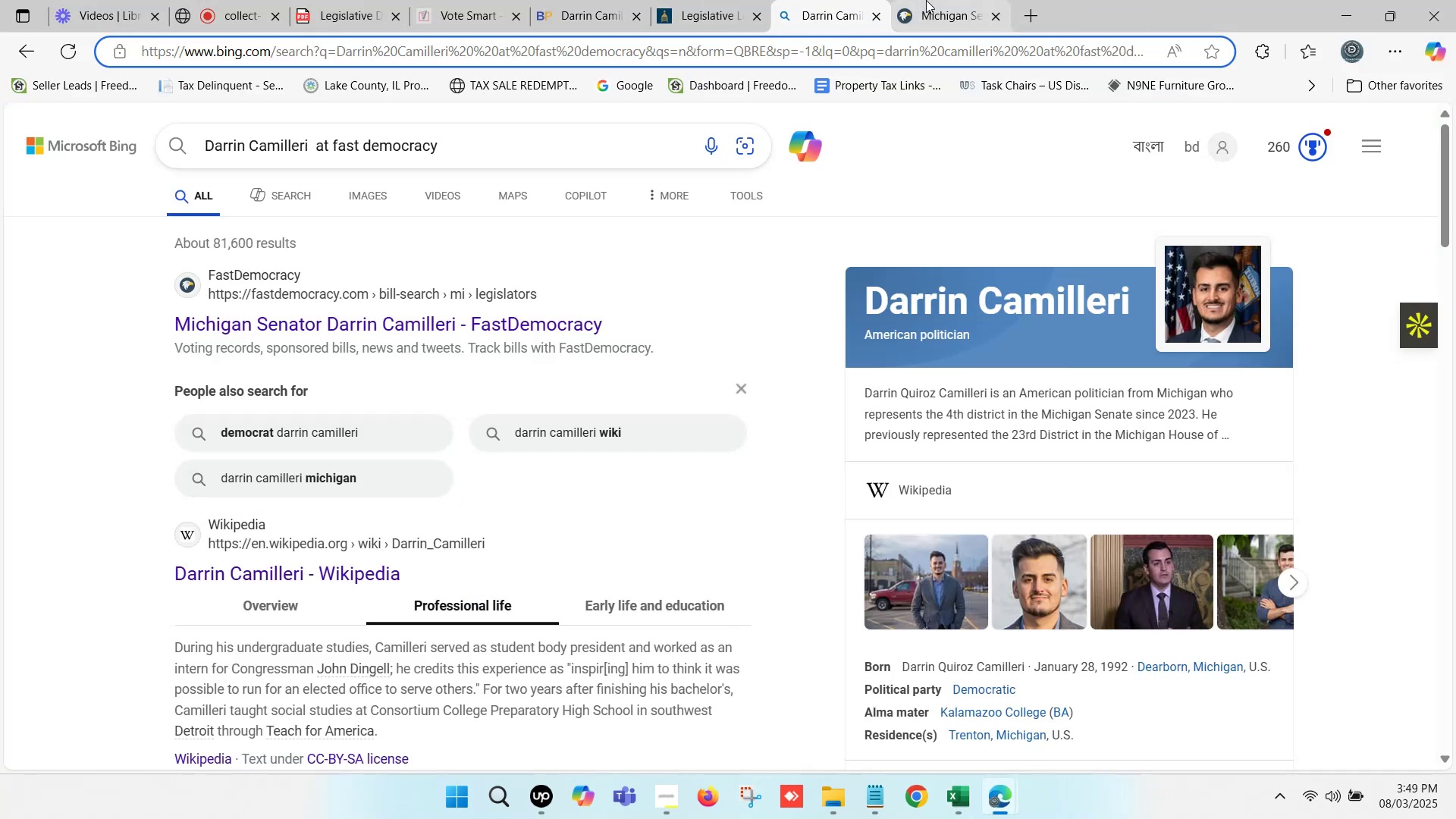 
left_click([993, 14])
 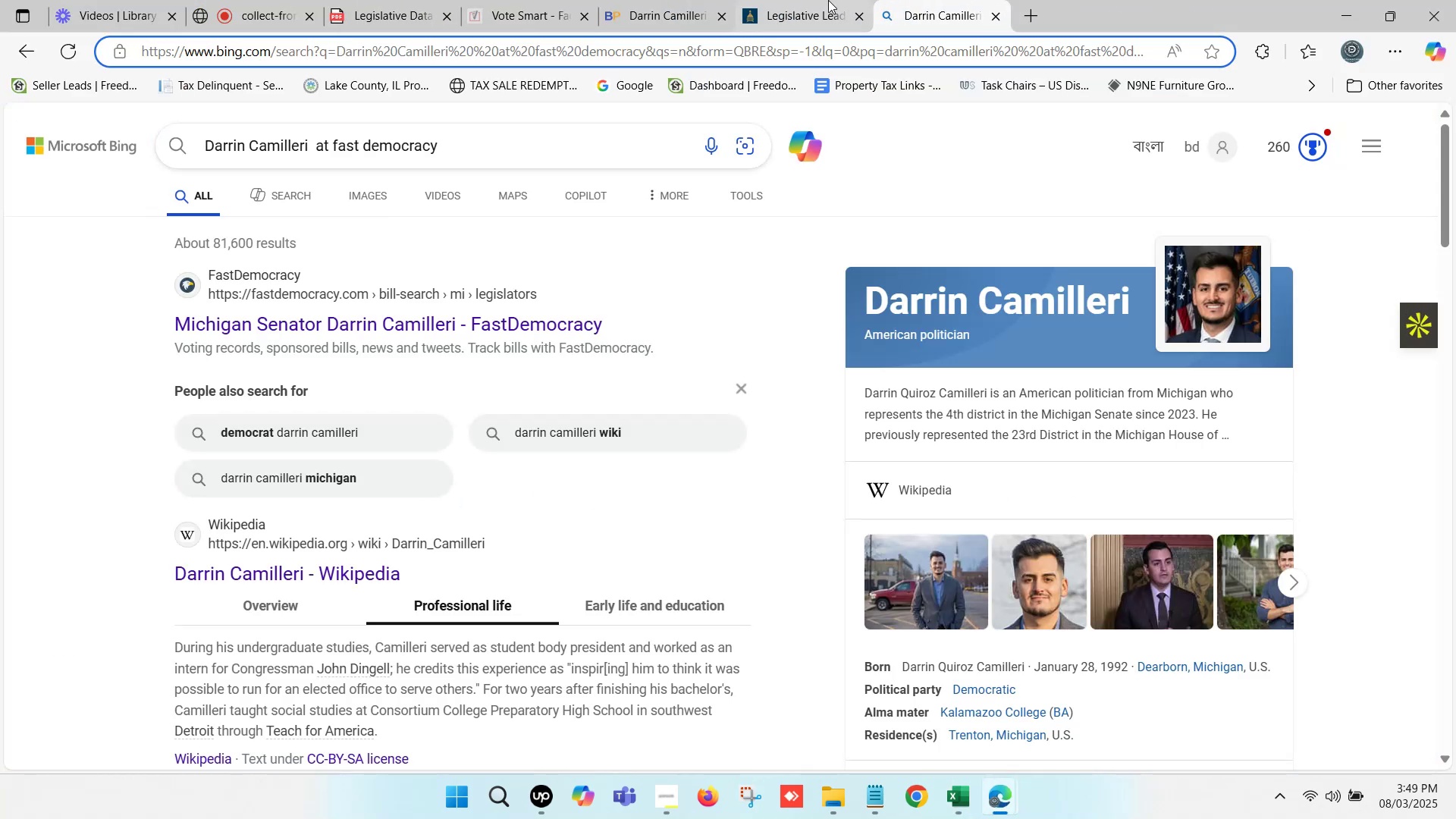 
left_click([786, 0])
 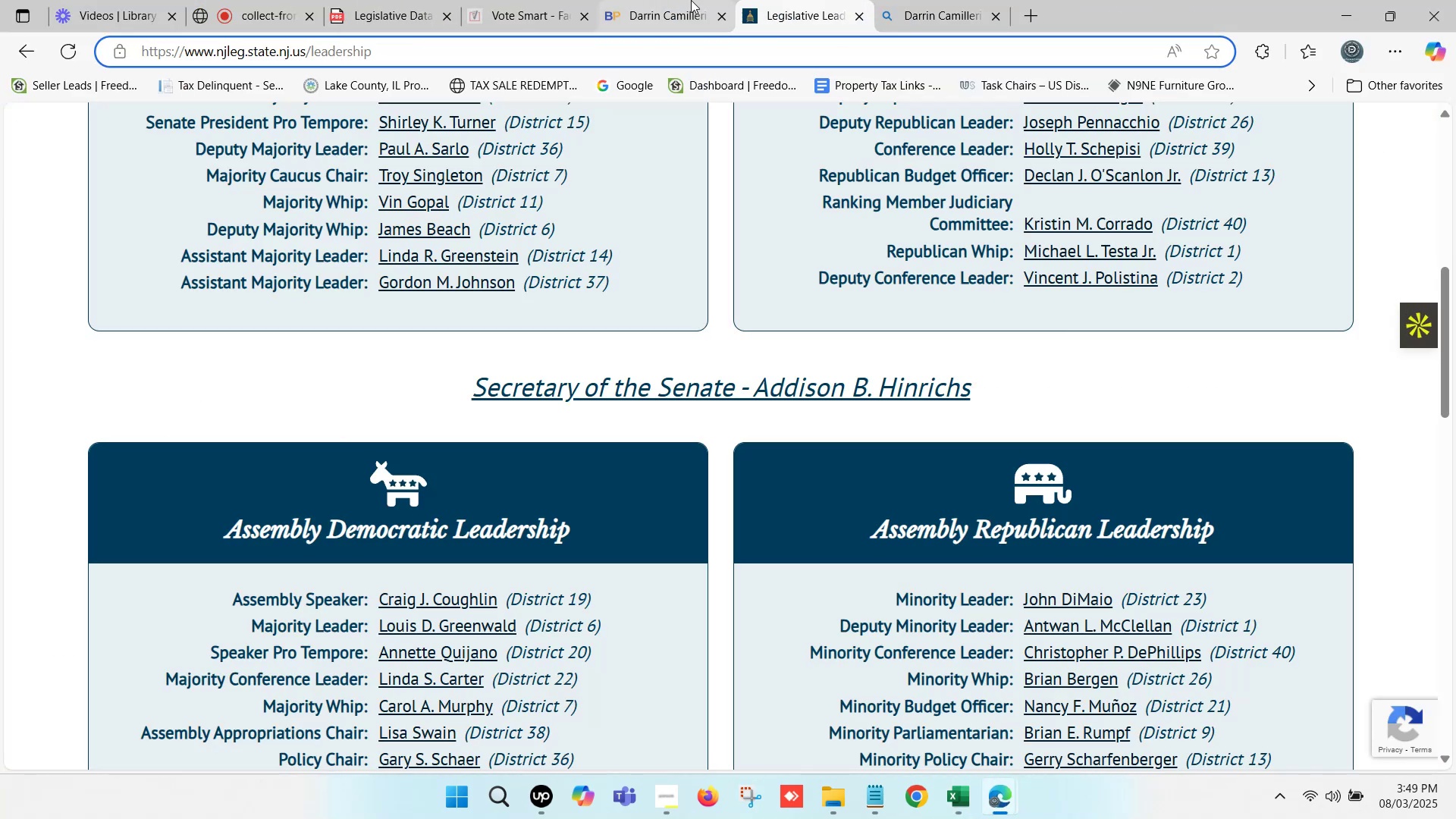 
left_click([664, 0])
 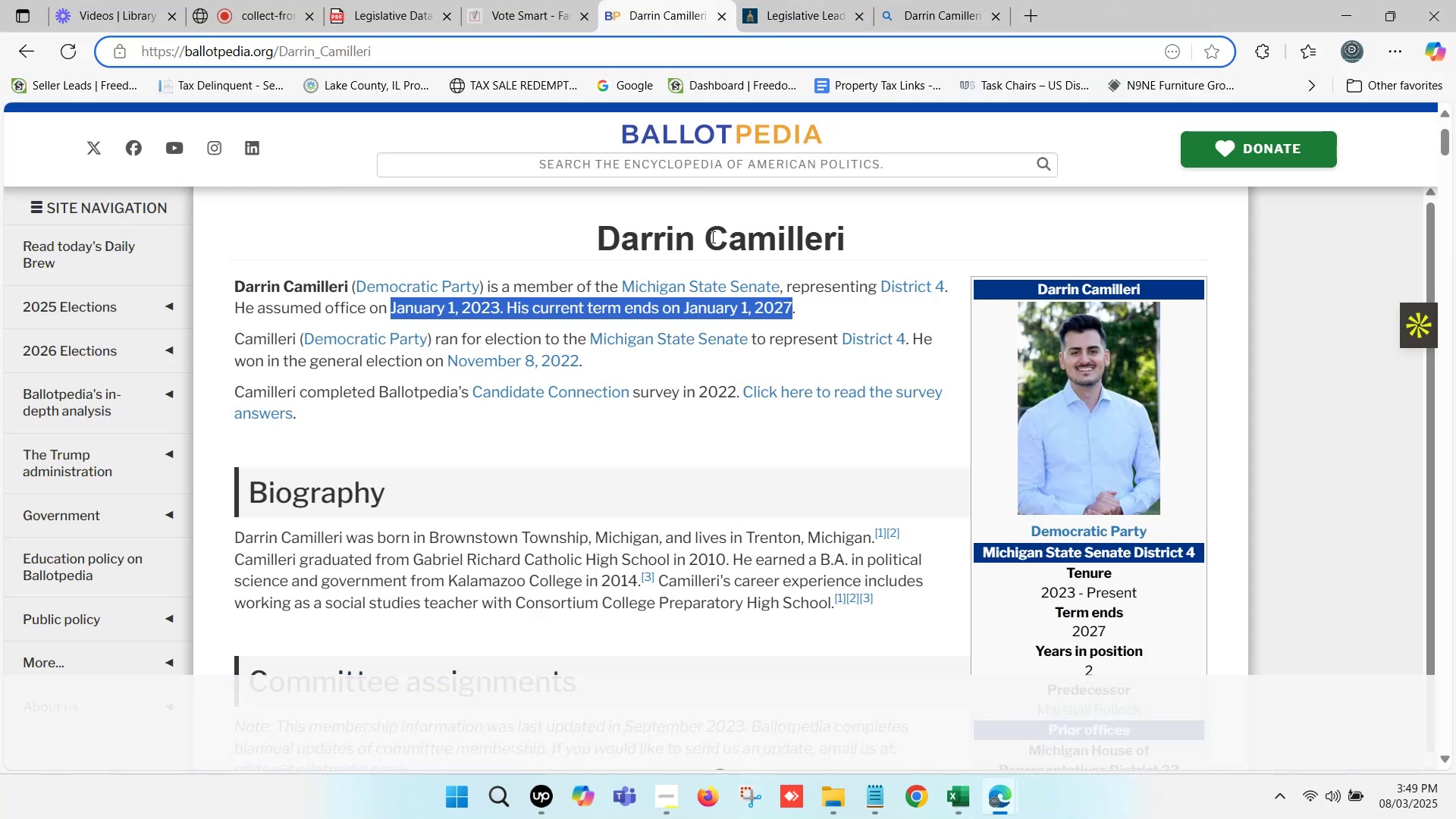 
scroll: coordinate [717, 282], scroll_direction: up, amount: 2.0
 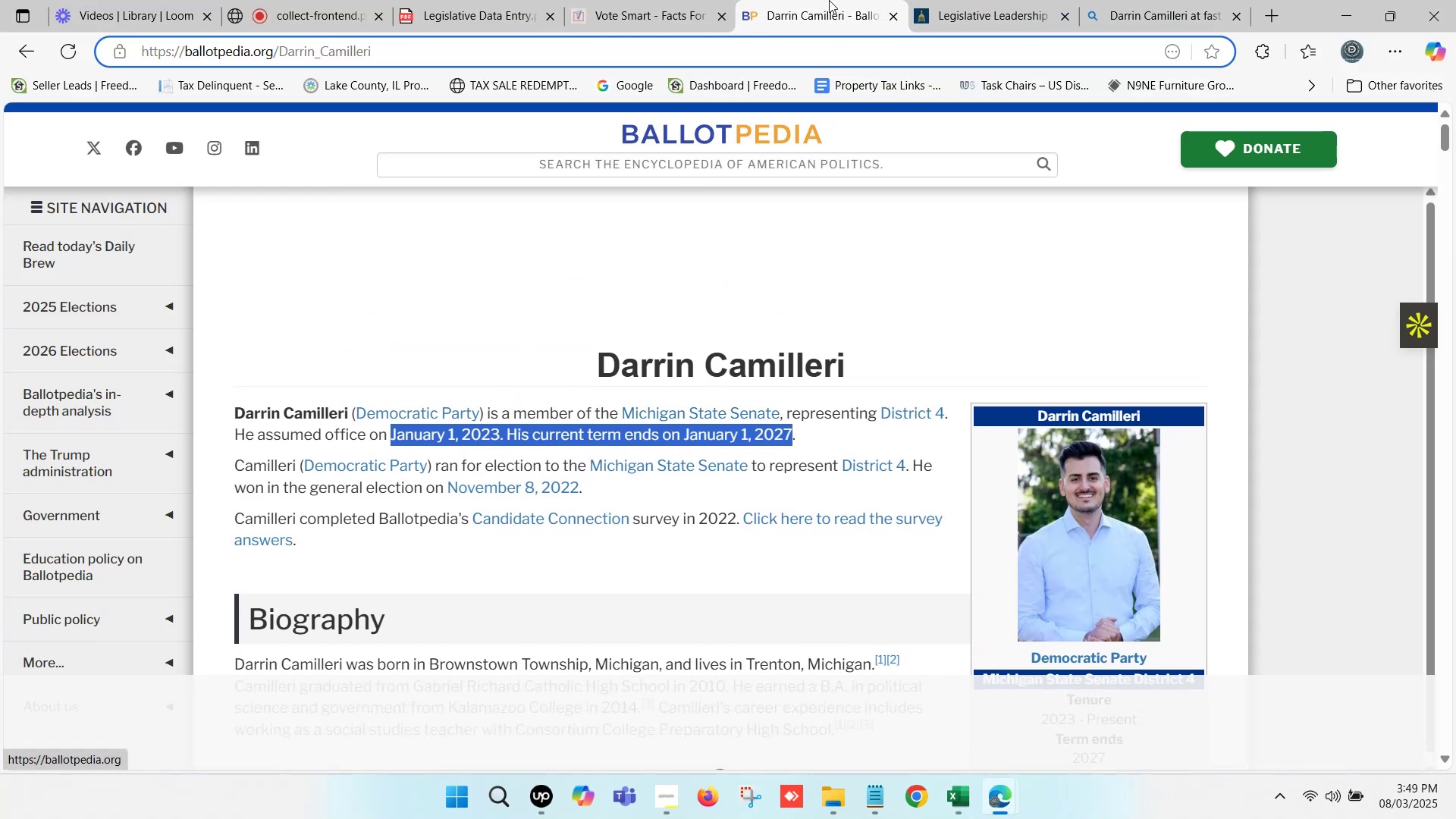 
left_click([965, 0])
 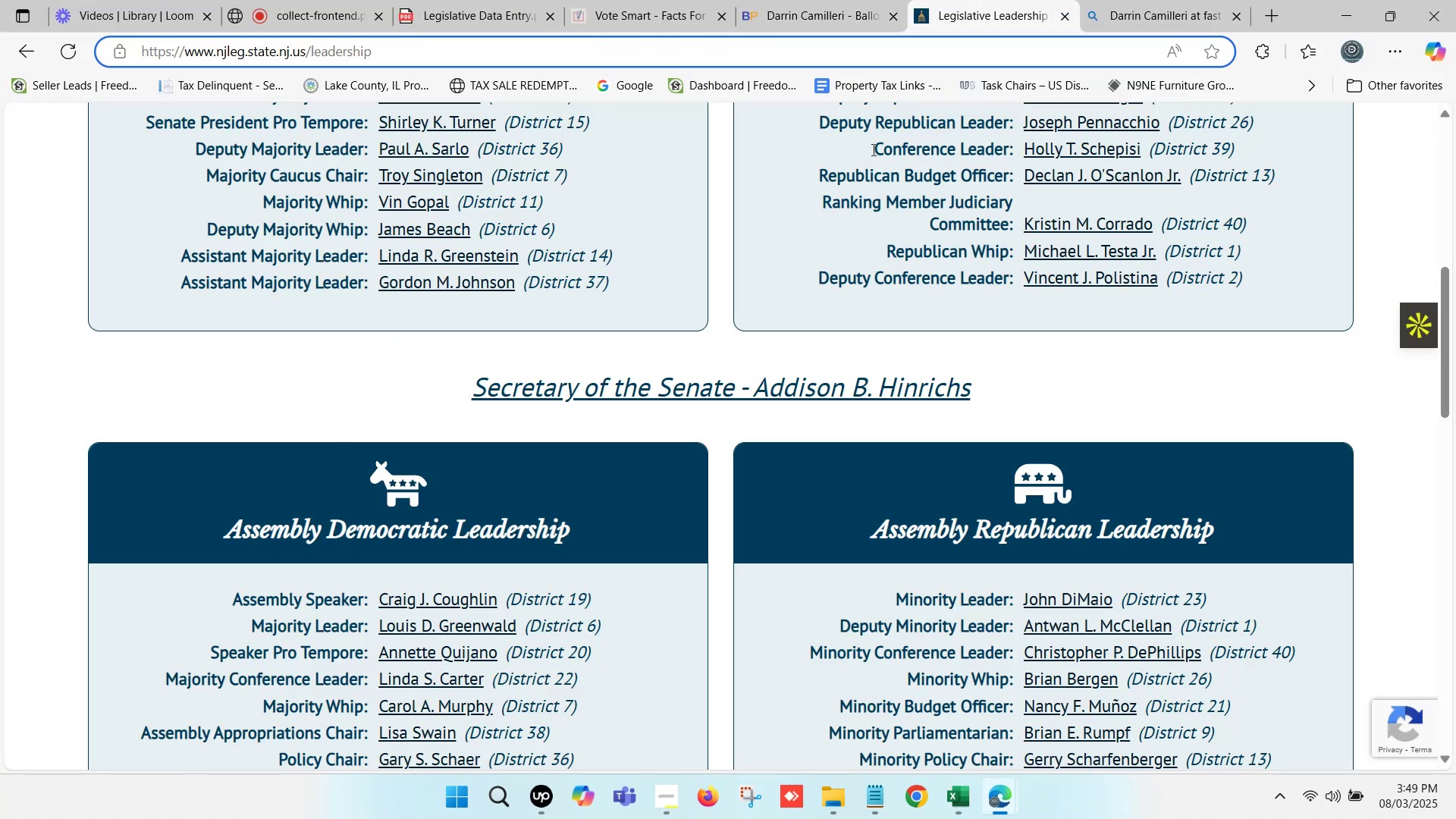 
scroll: coordinate [663, 305], scroll_direction: up, amount: 11.0
 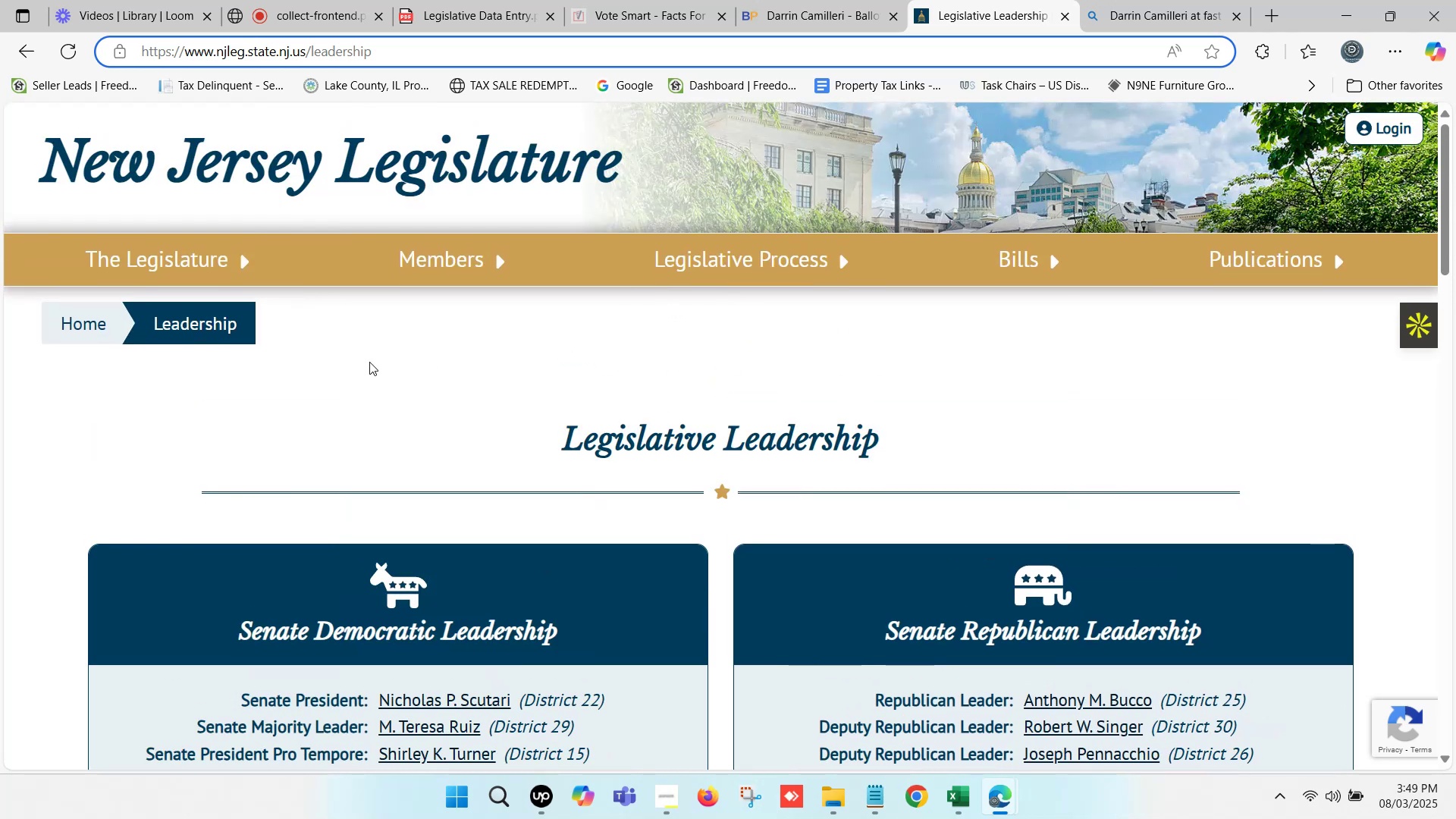 
scroll: coordinate [416, 343], scroll_direction: down, amount: 2.0
 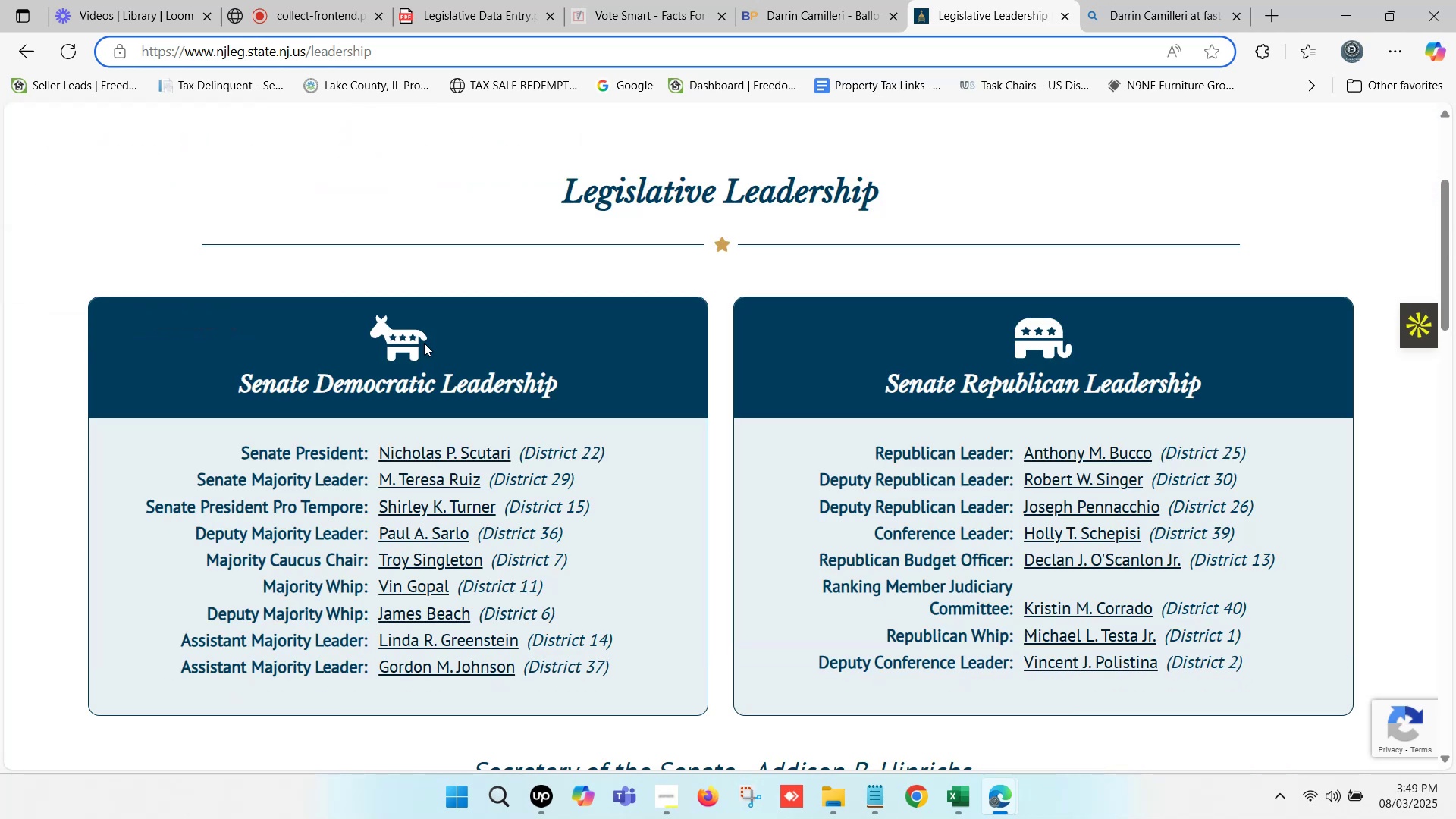 
scroll: coordinate [425, 342], scroll_direction: up, amount: 1.0
 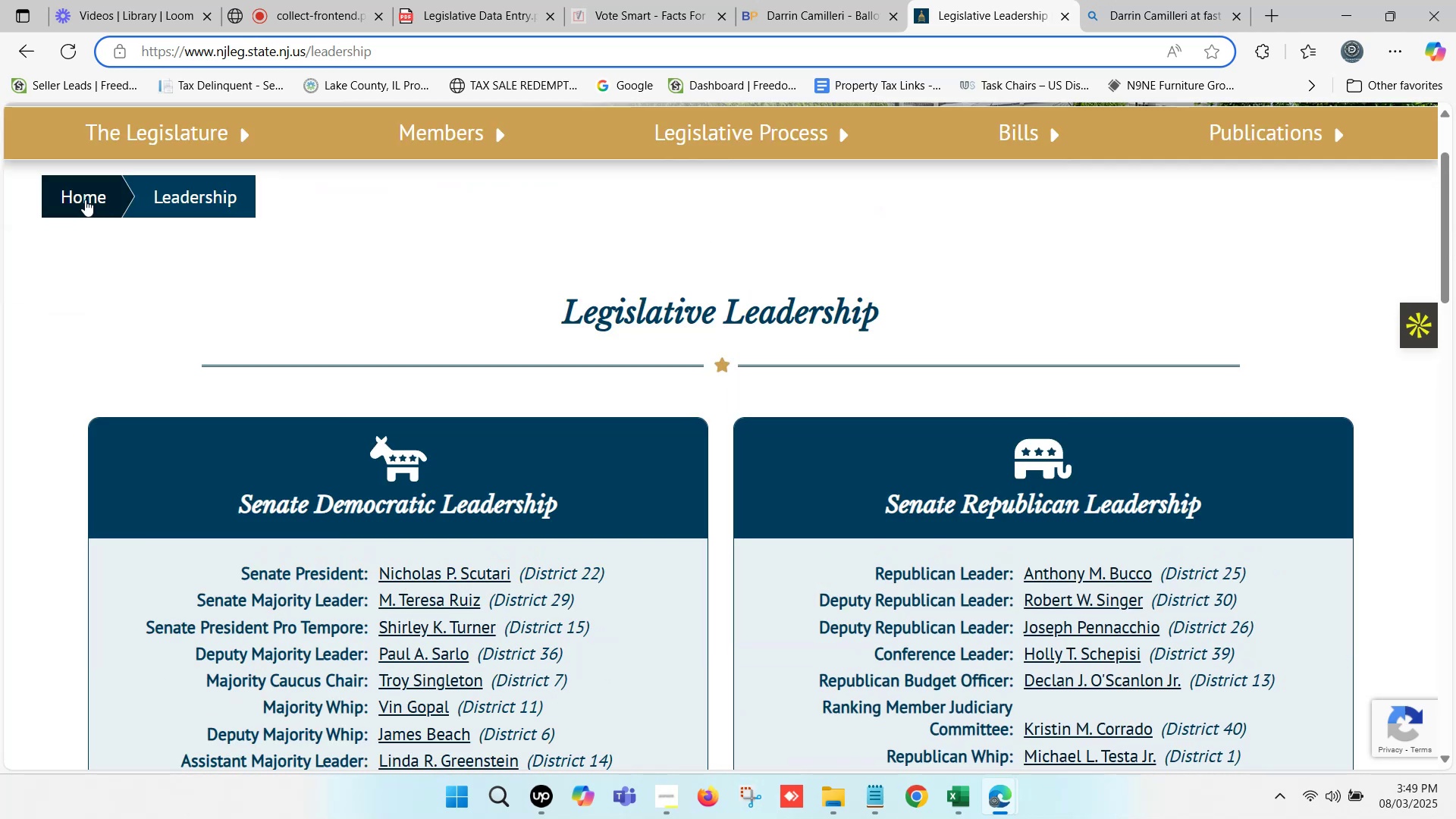 
scroll: coordinate [685, 369], scroll_direction: down, amount: 16.0
 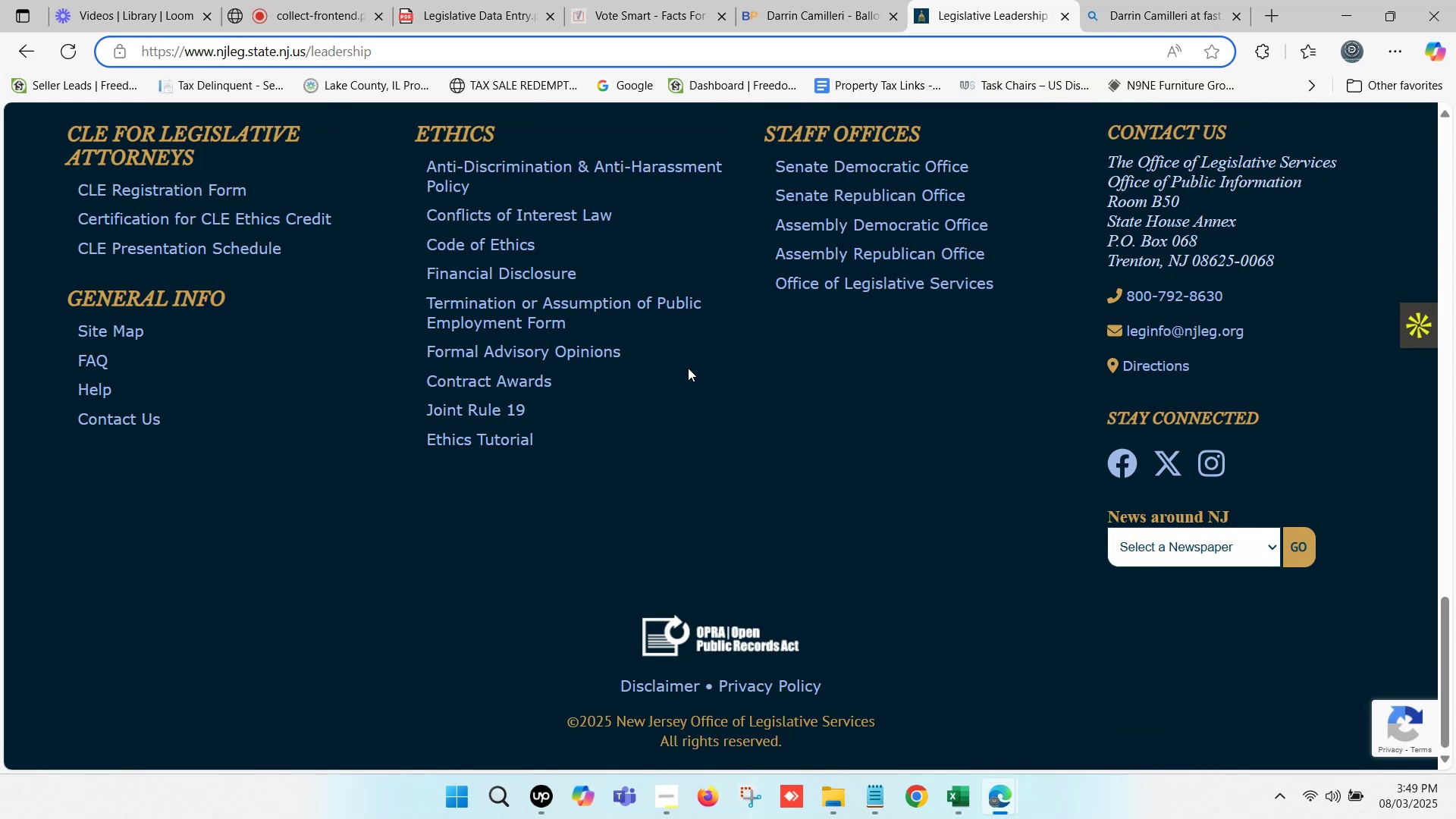 
wait(6.02)
 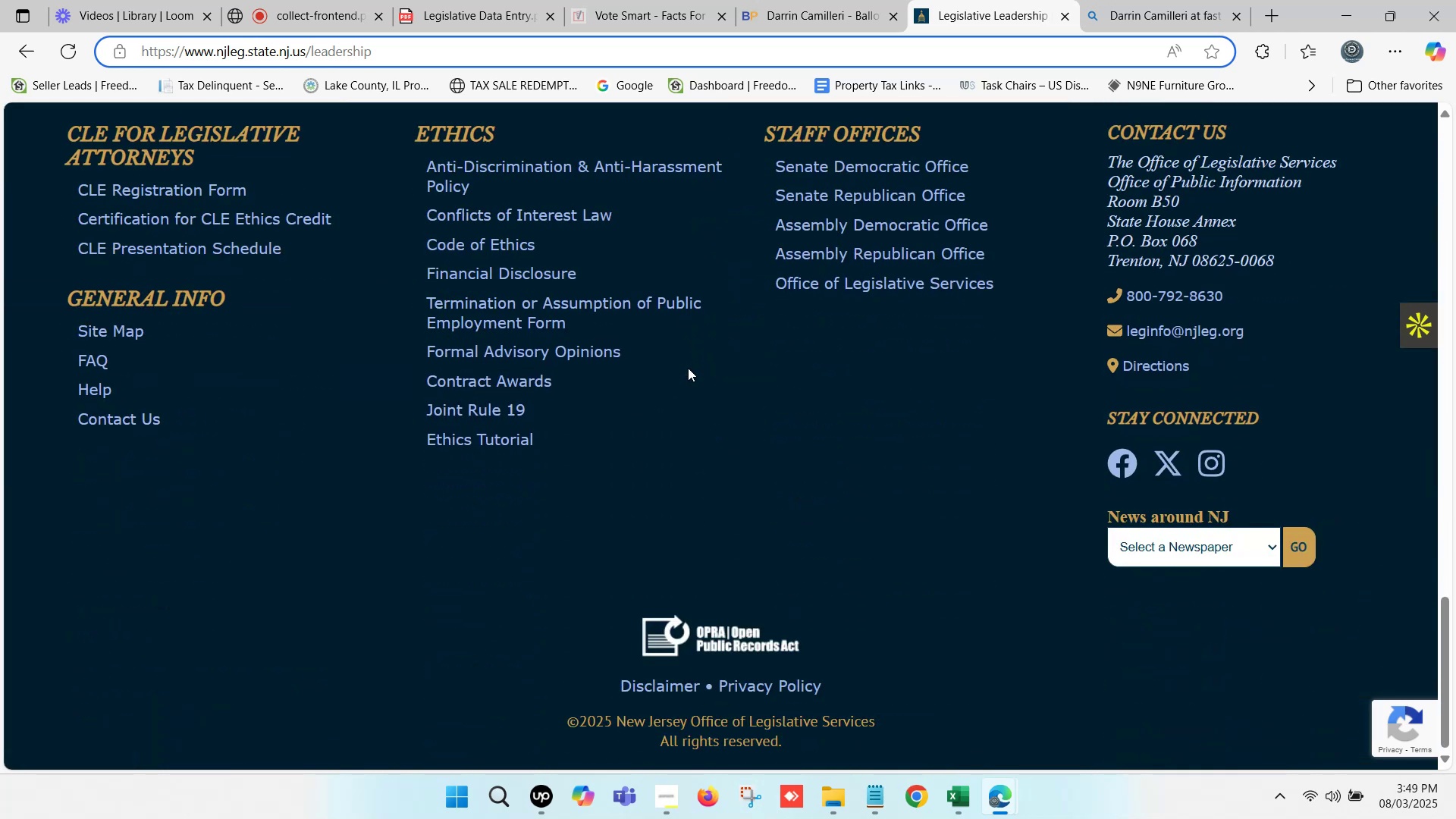 
scroll: coordinate [572, 273], scroll_direction: up, amount: 30.0
 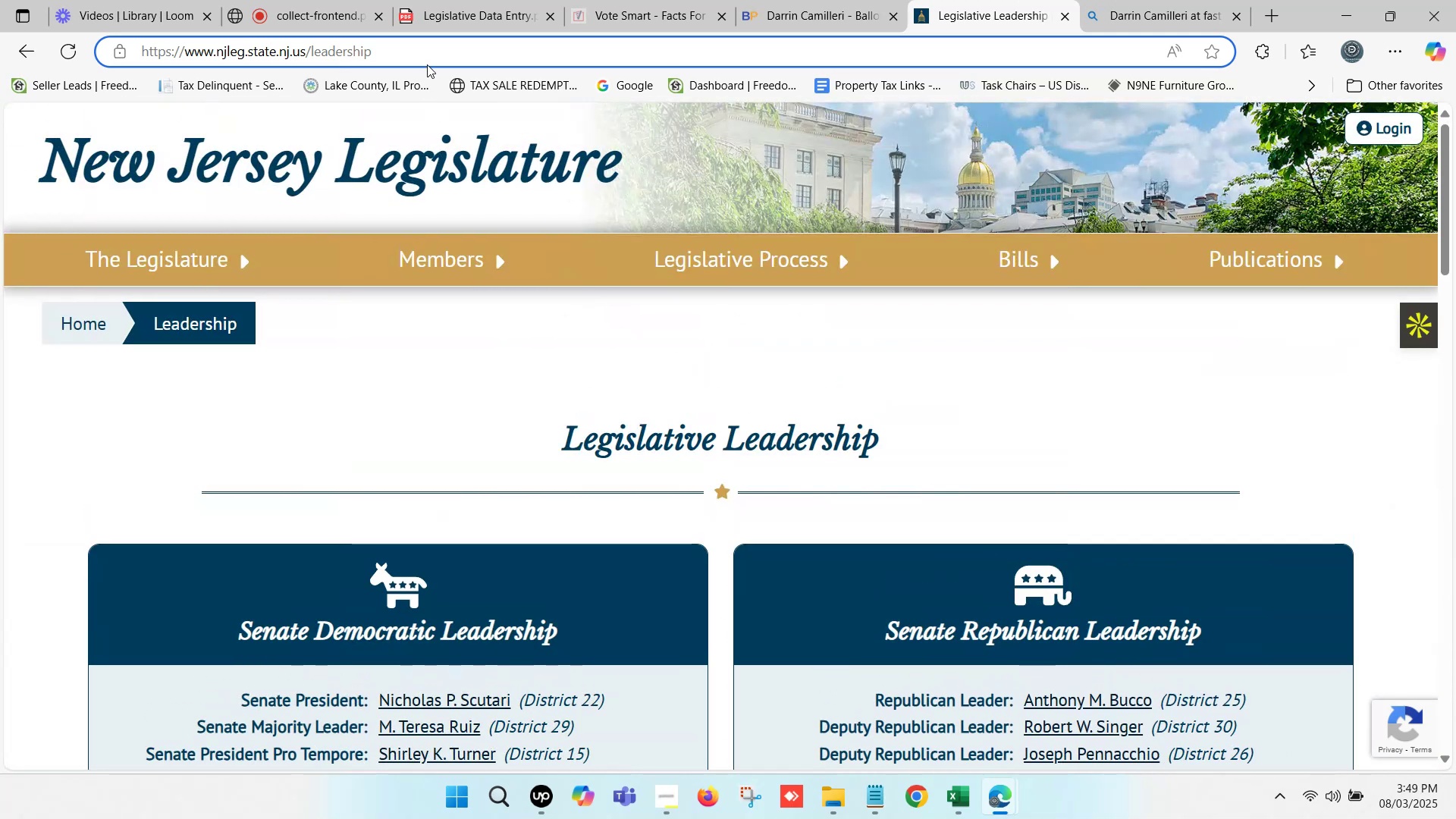 
left_click([423, 56])
 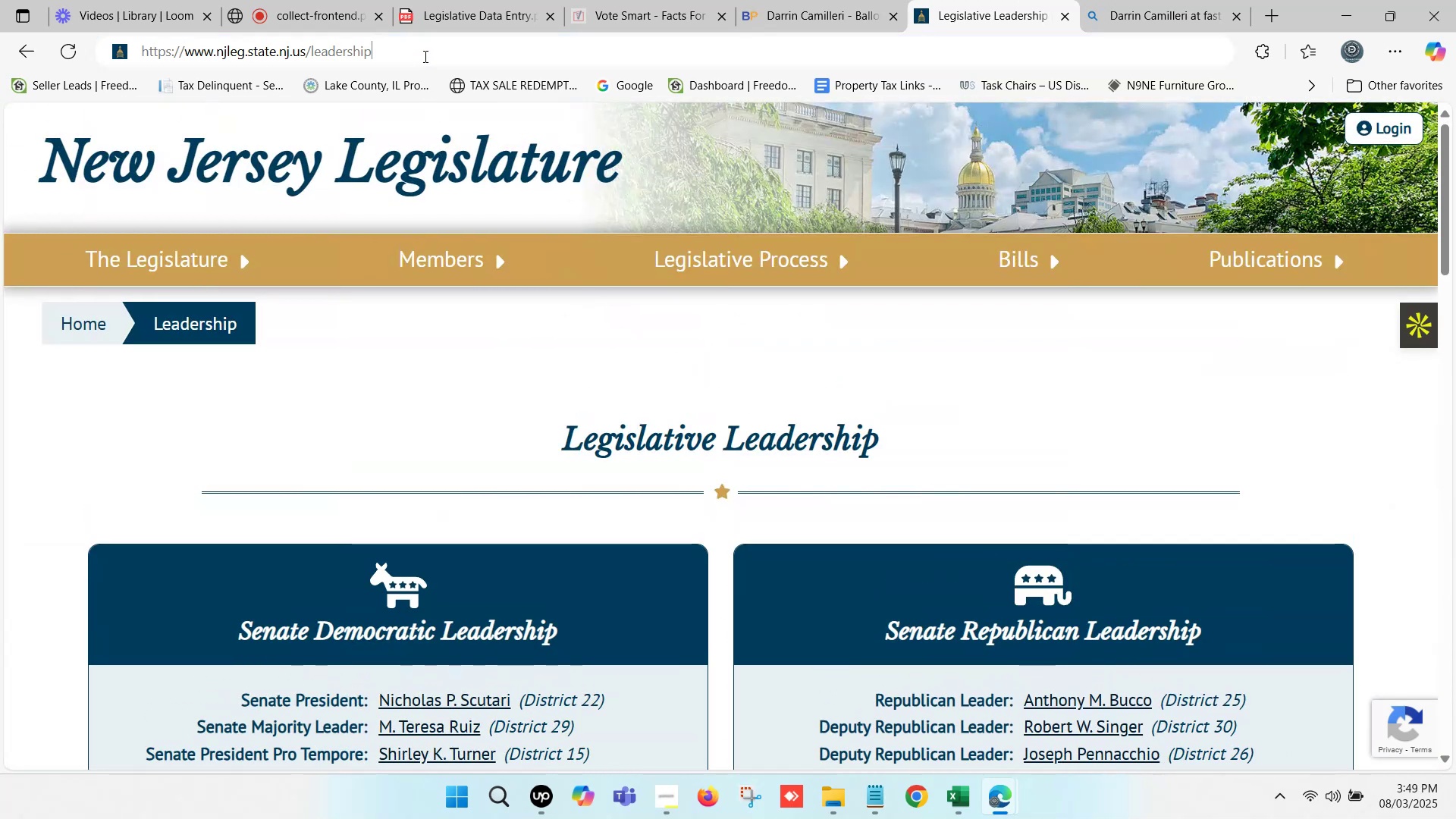 
left_click_drag(start_coordinate=[468, 54], to_coordinate=[309, 57])
 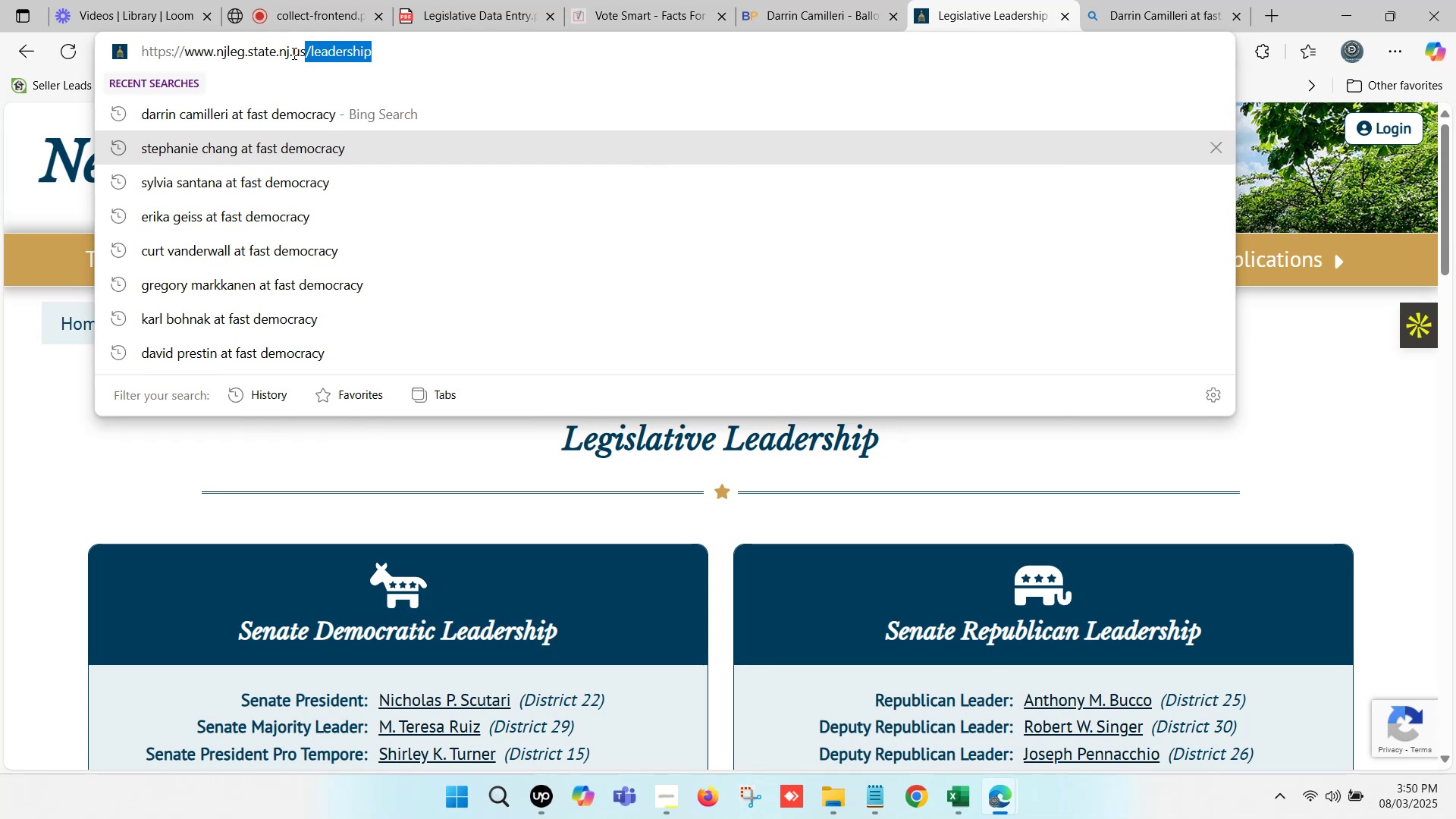 
left_click([290, 52])
 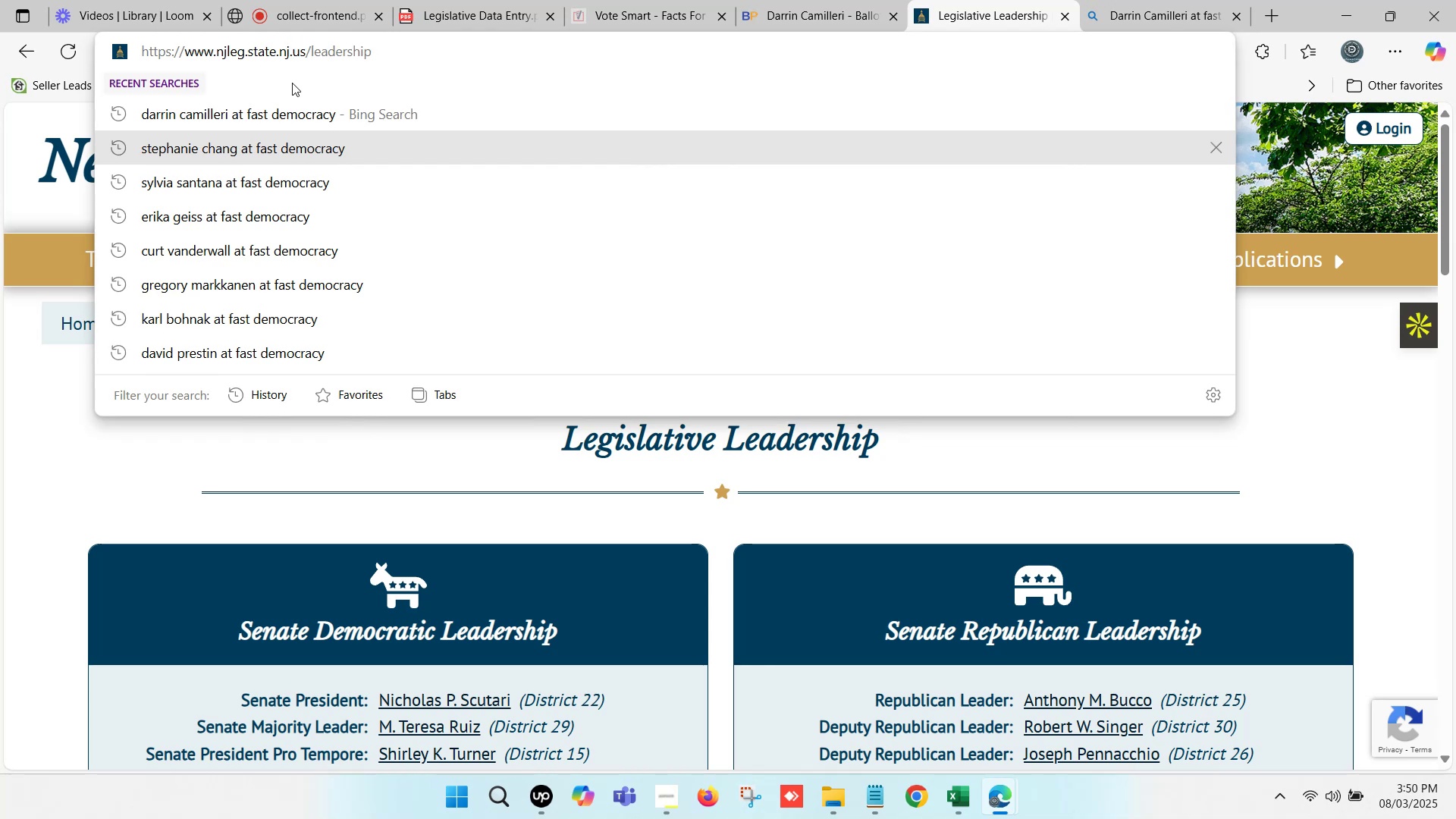 
key(Backspace)
 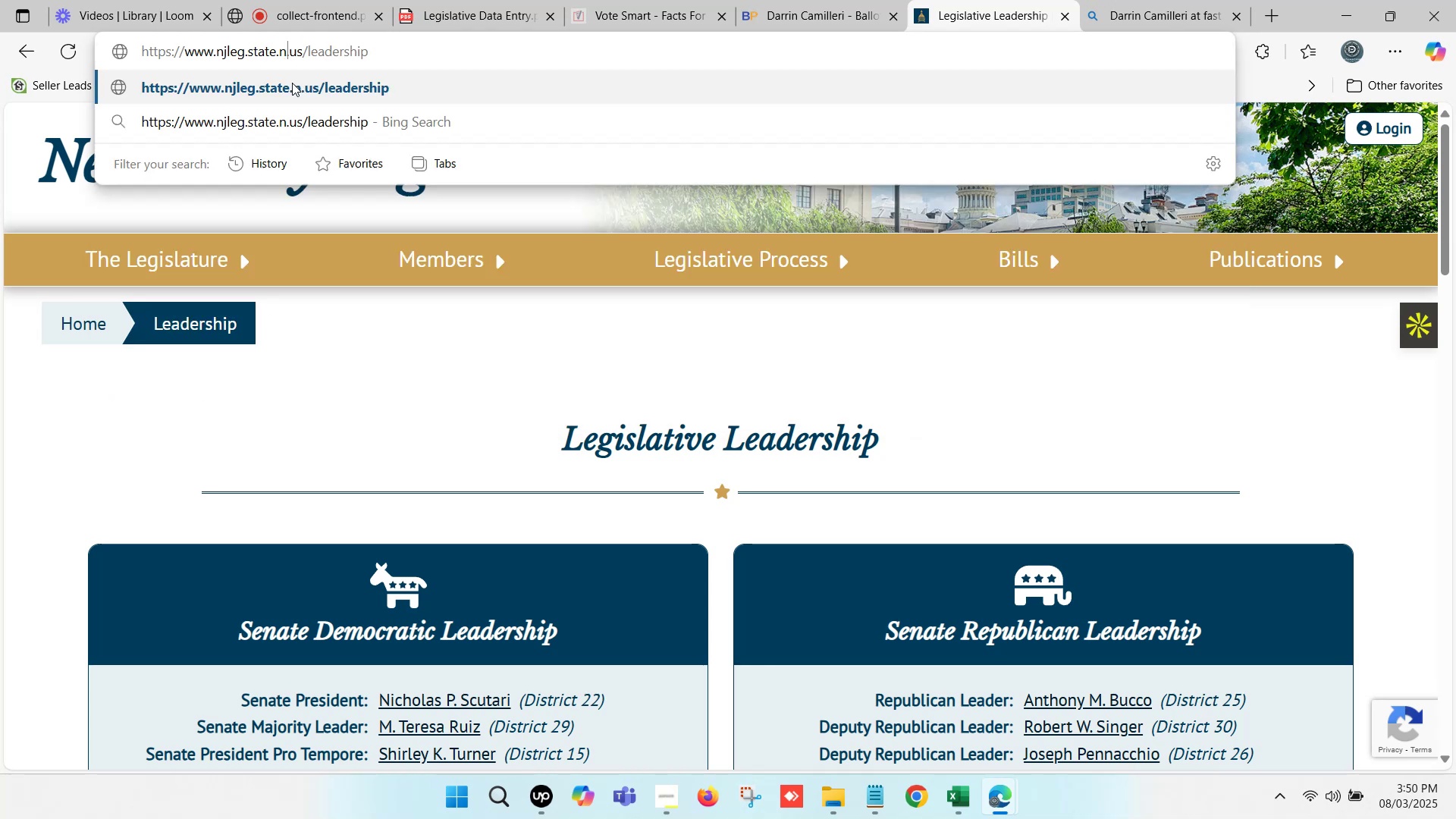 
key(Backspace)
 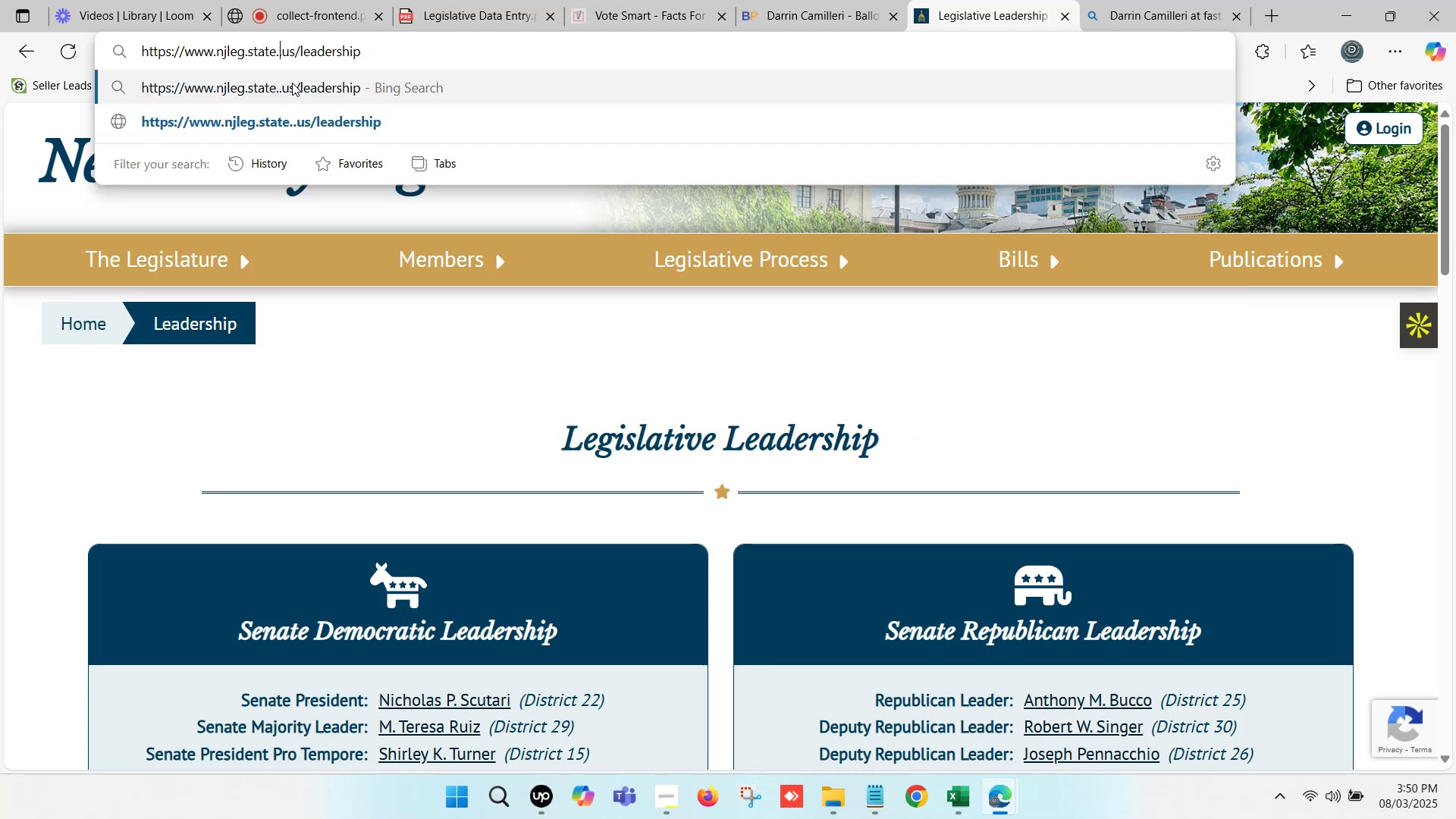 
key(M)
 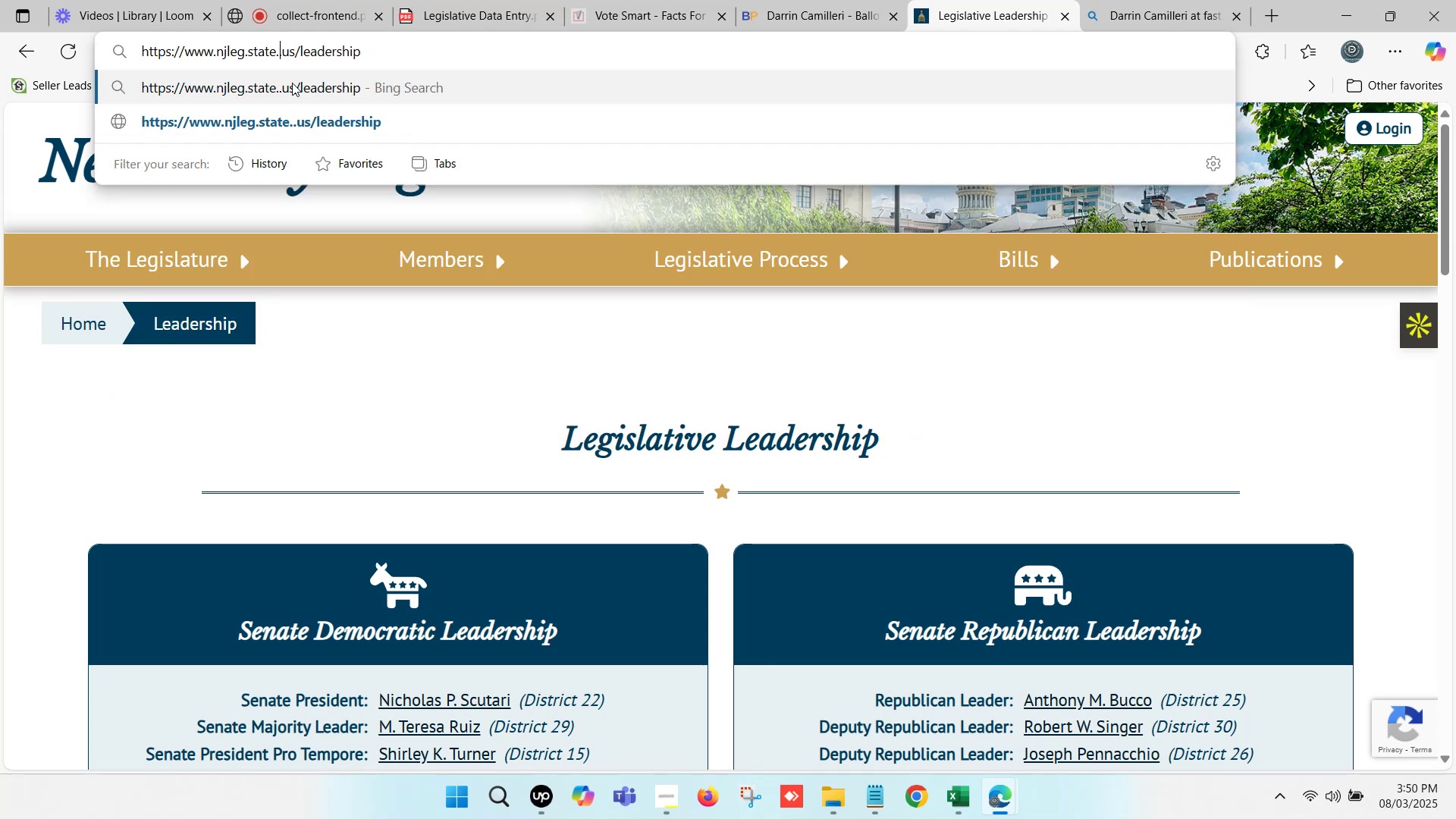 
left_click([432, 49])
 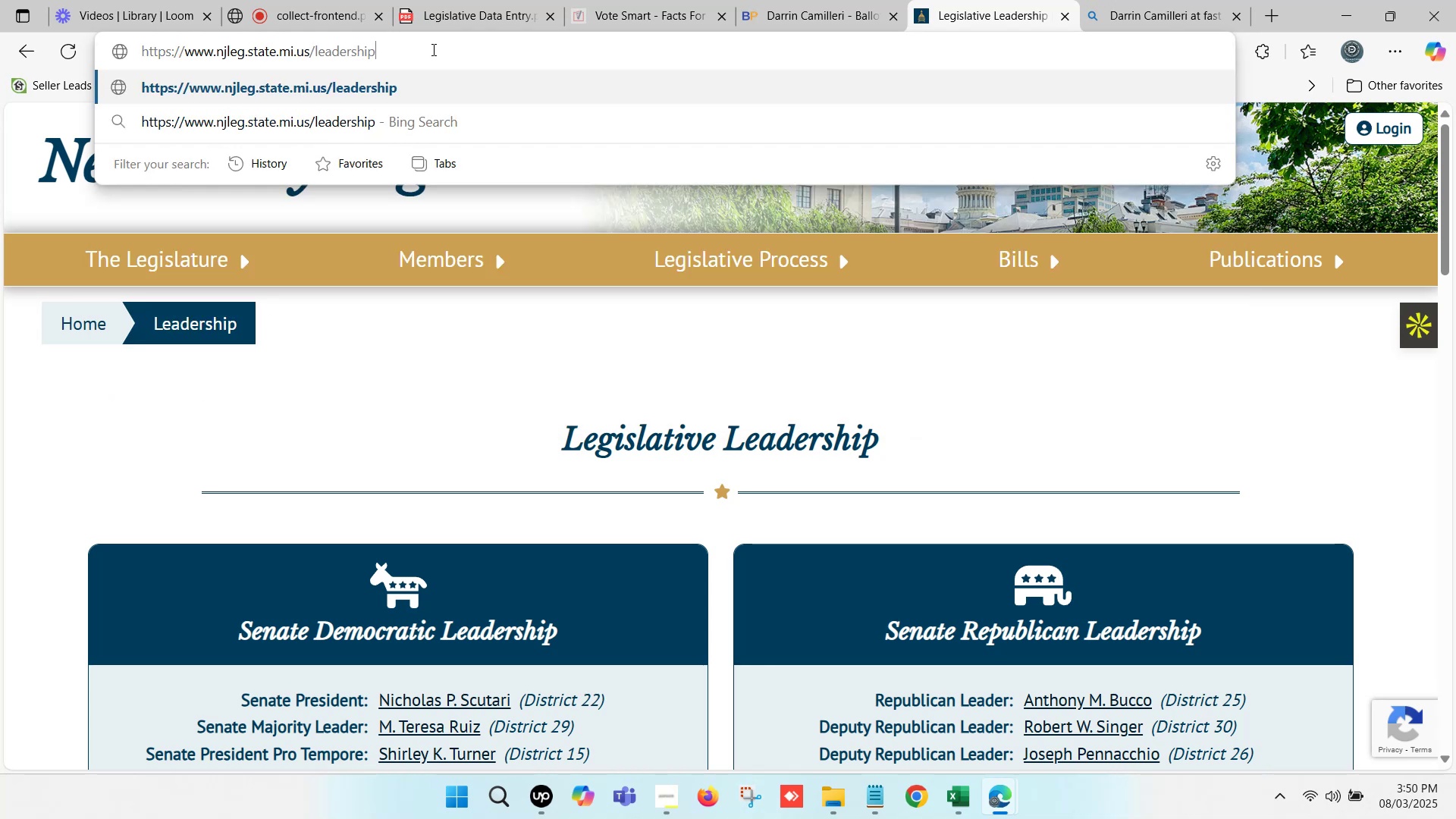 
key(Enter)
 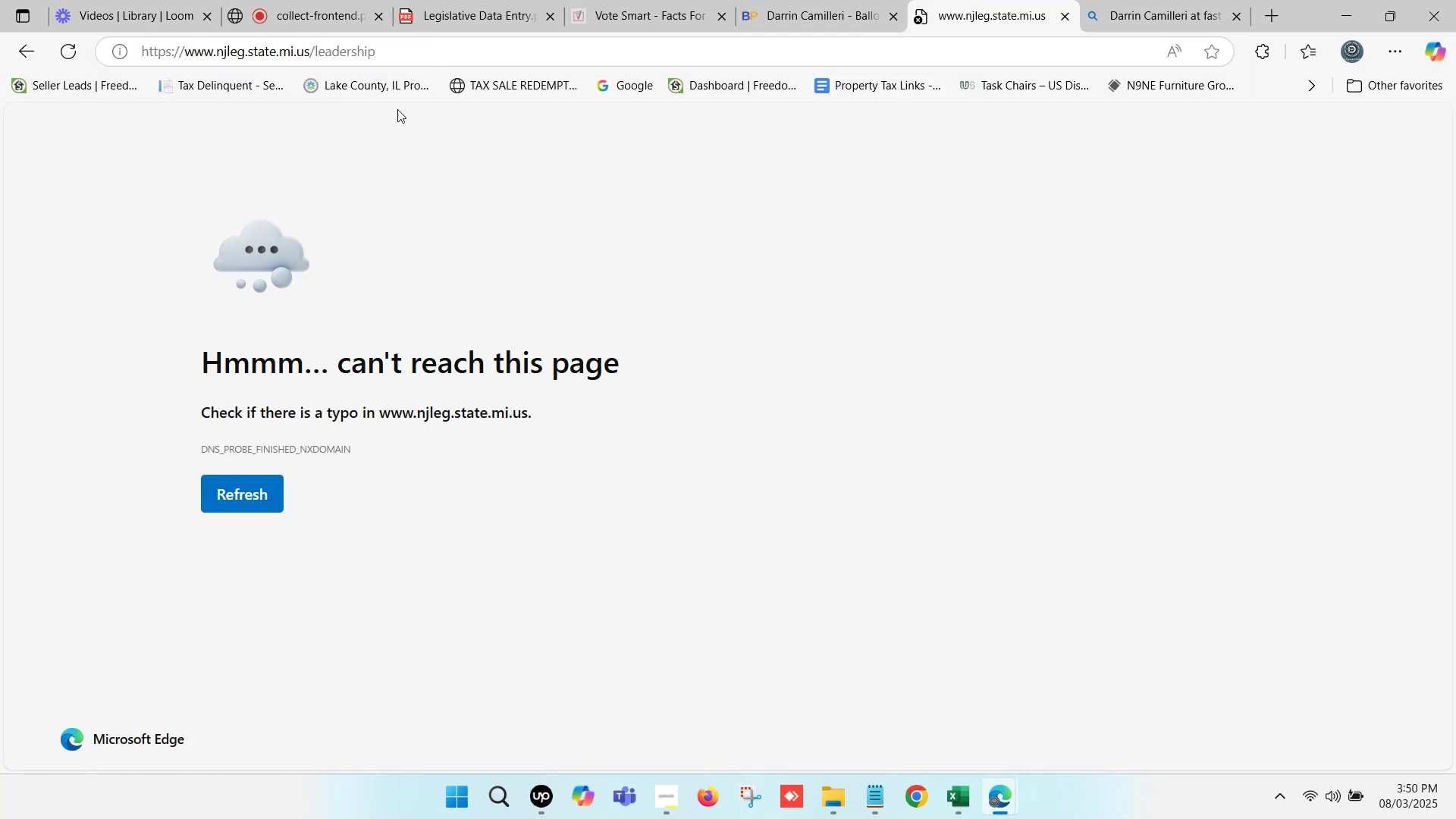 
double_click([450, 58])
 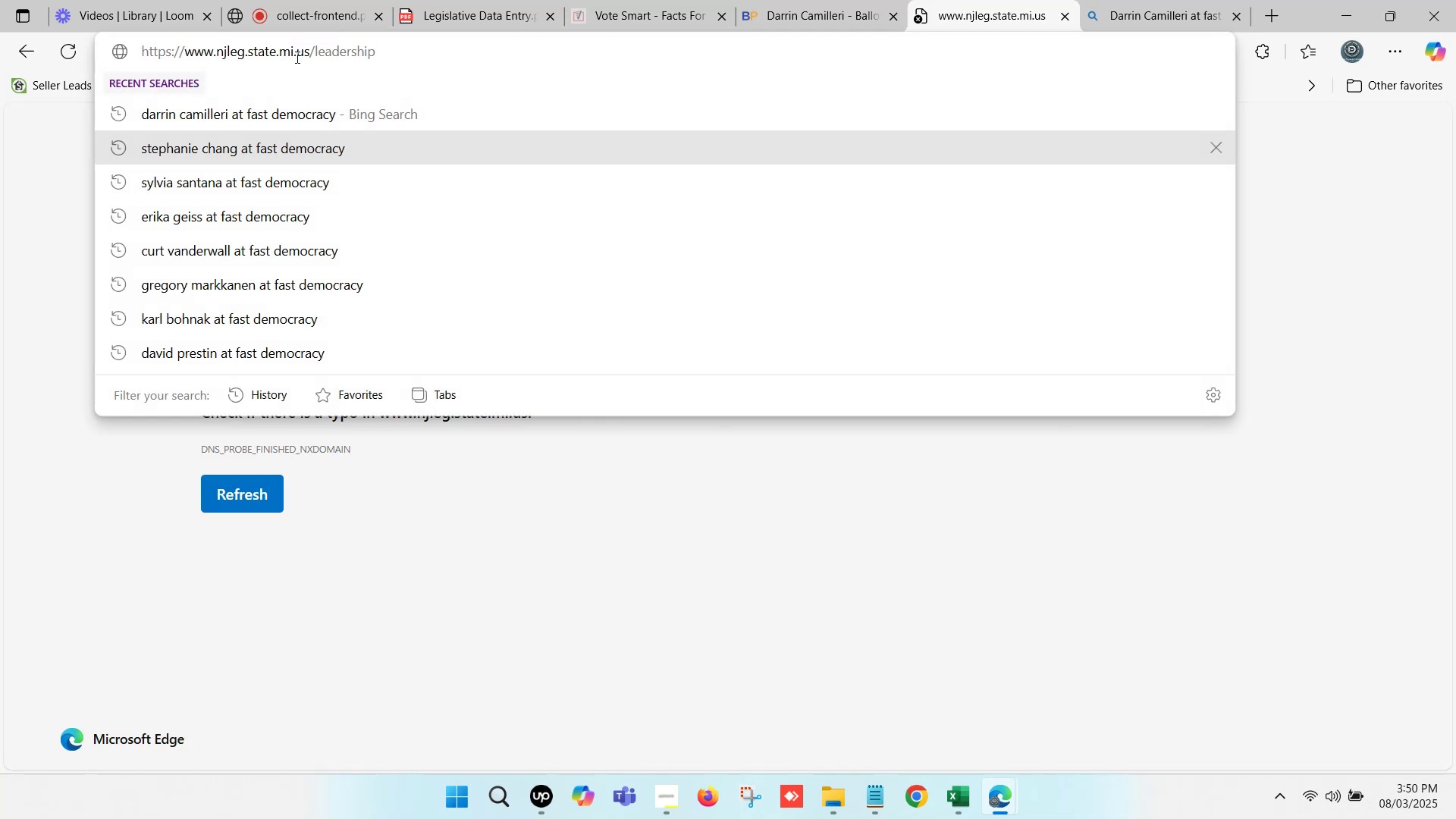 
left_click([293, 52])
 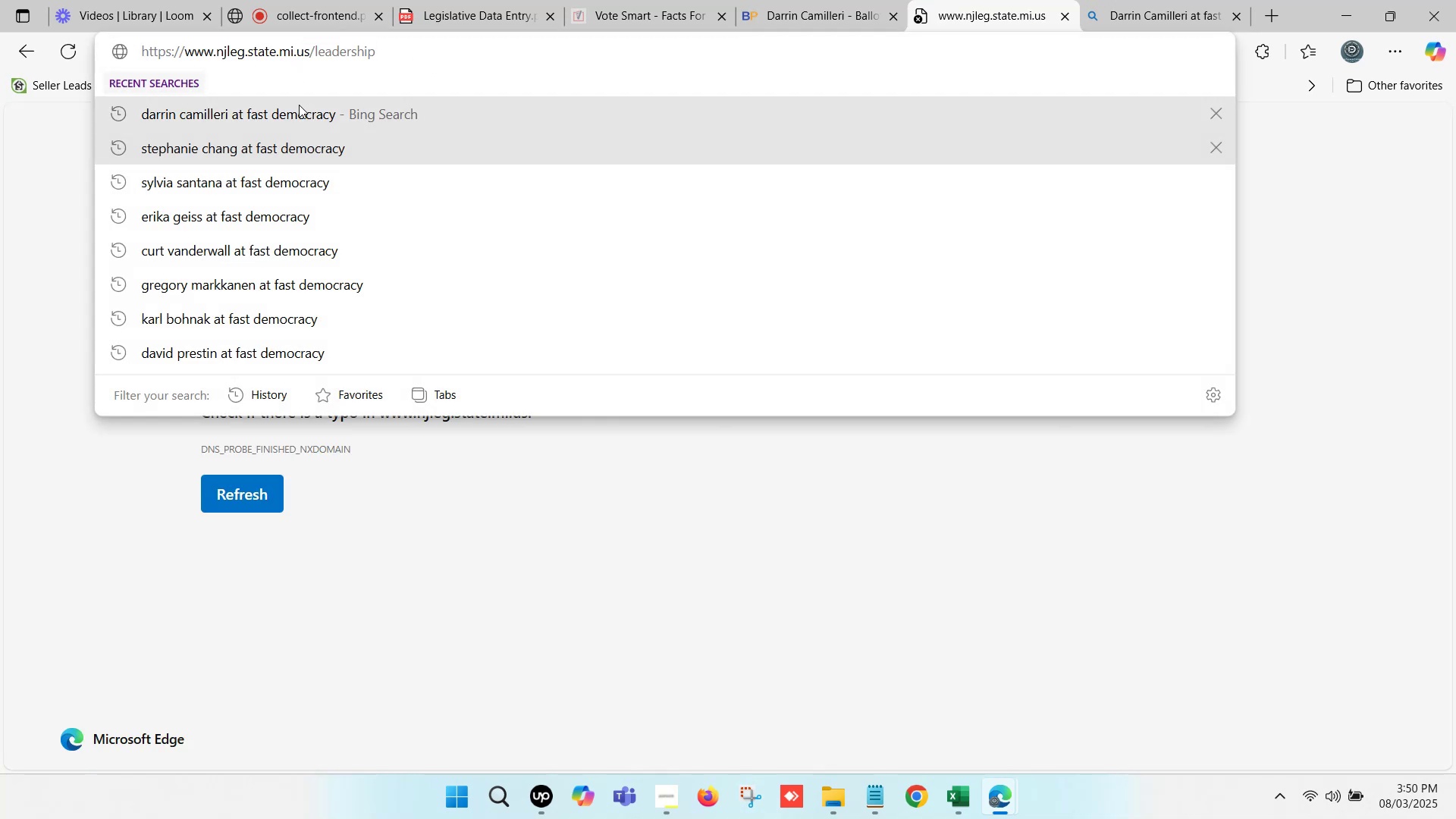 
key(Backspace)
key(Backspace)
type(nj)
 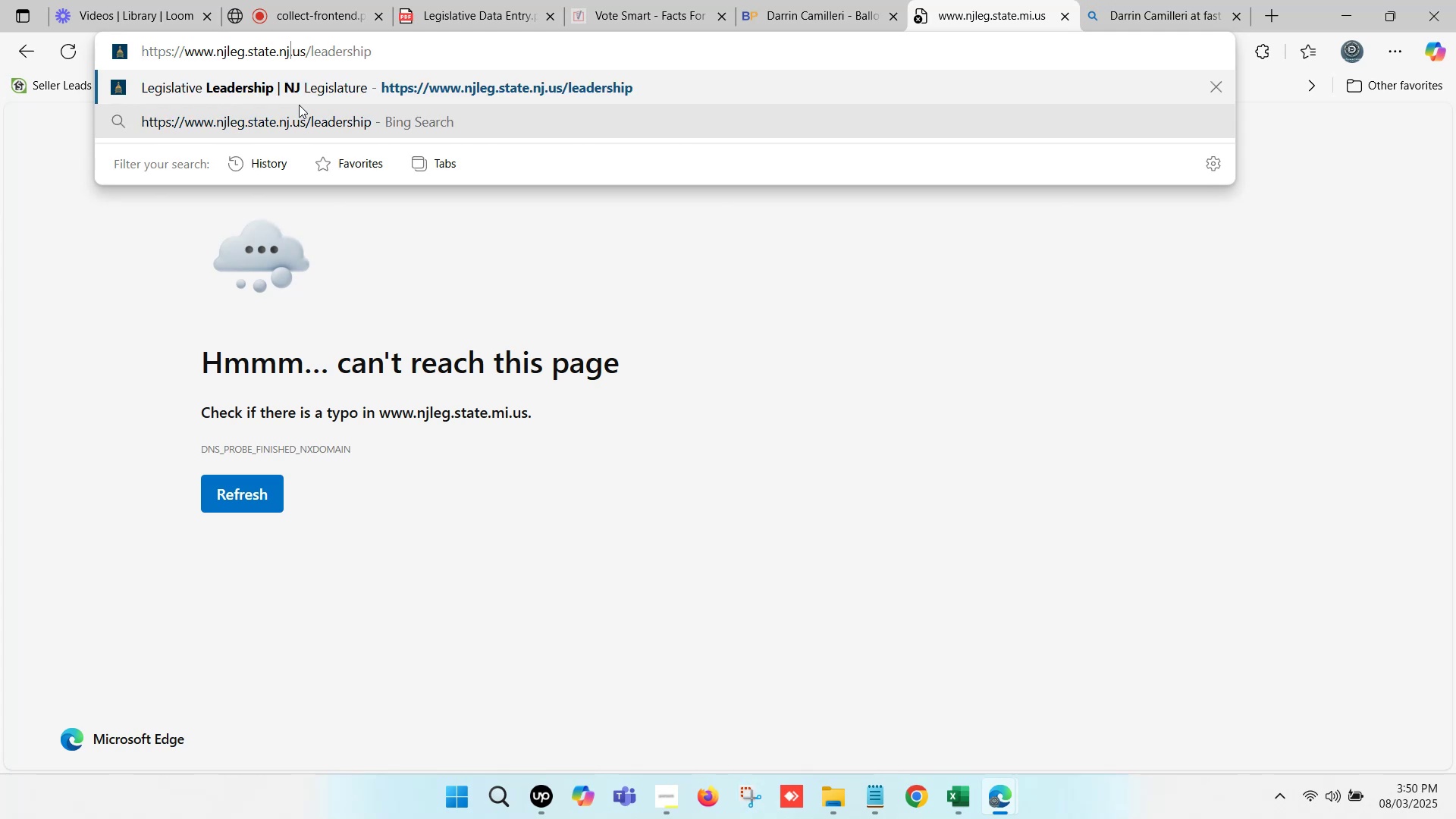 
key(Enter)
 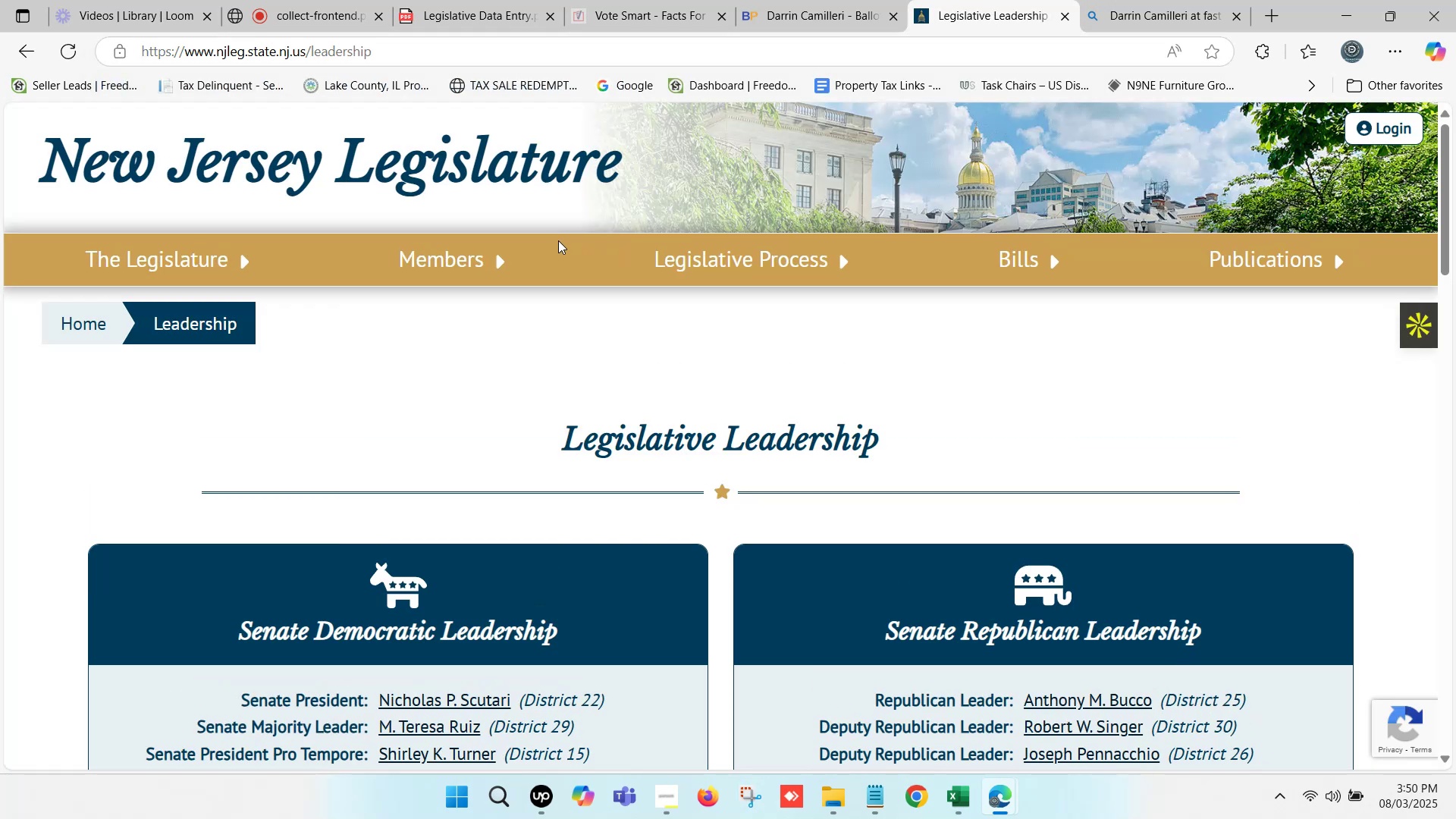 
wait(12.91)
 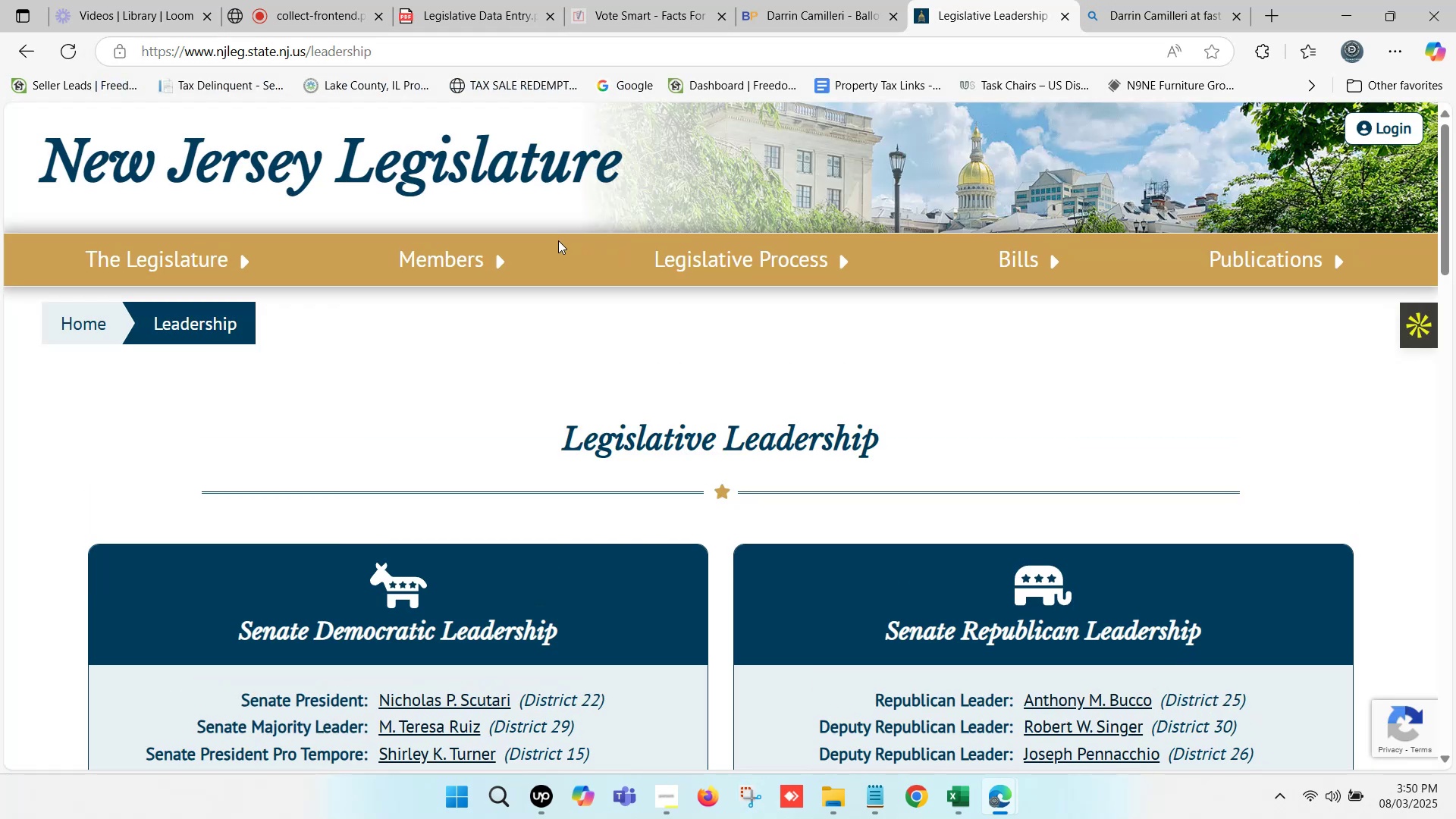 
left_click([81, 315])
 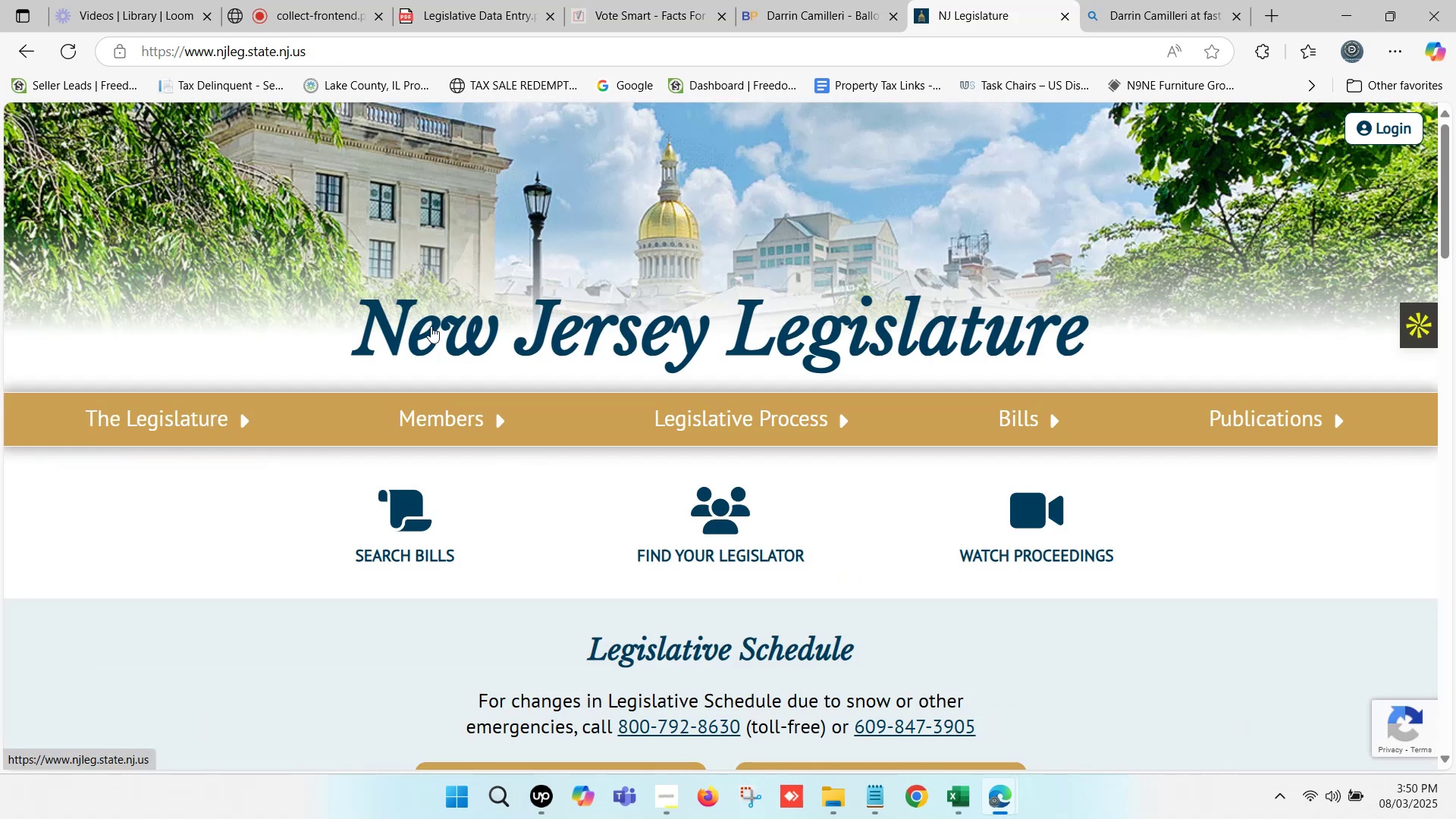 
scroll: coordinate [588, 335], scroll_direction: down, amount: 4.0
 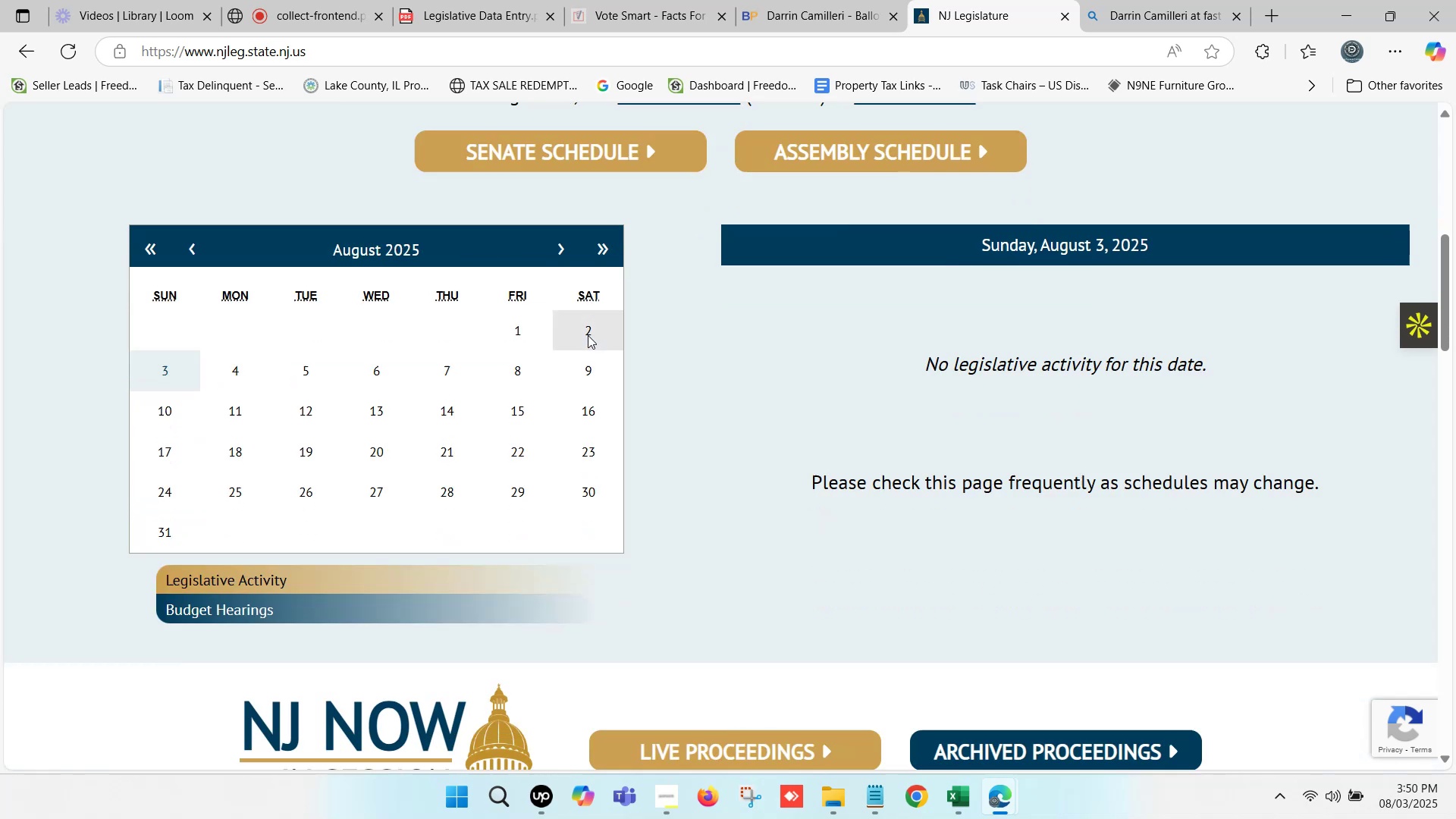 
scroll: coordinate [447, 281], scroll_direction: up, amount: 4.0
 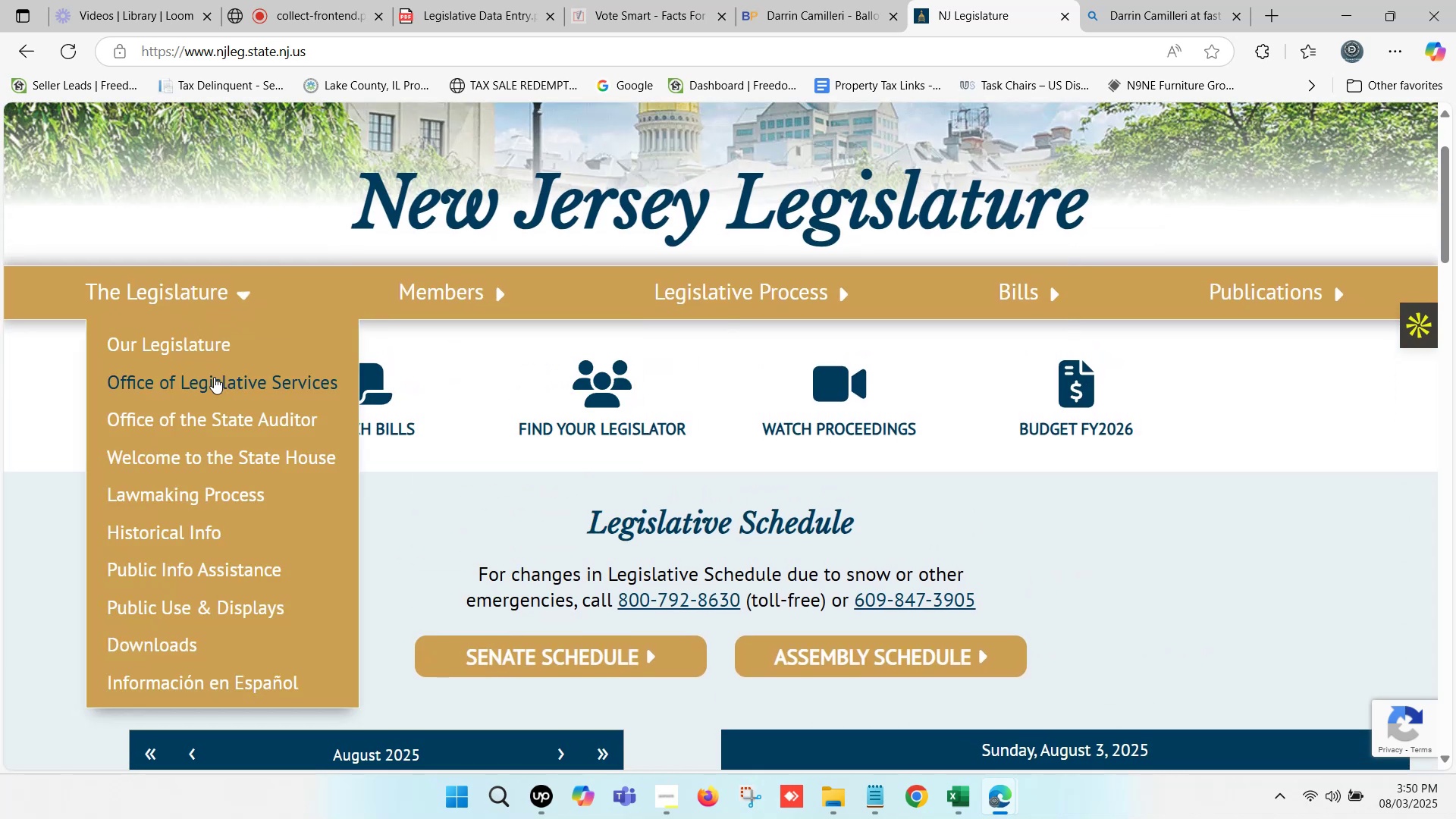 
scroll: coordinate [246, 649], scroll_direction: down, amount: 1.0
 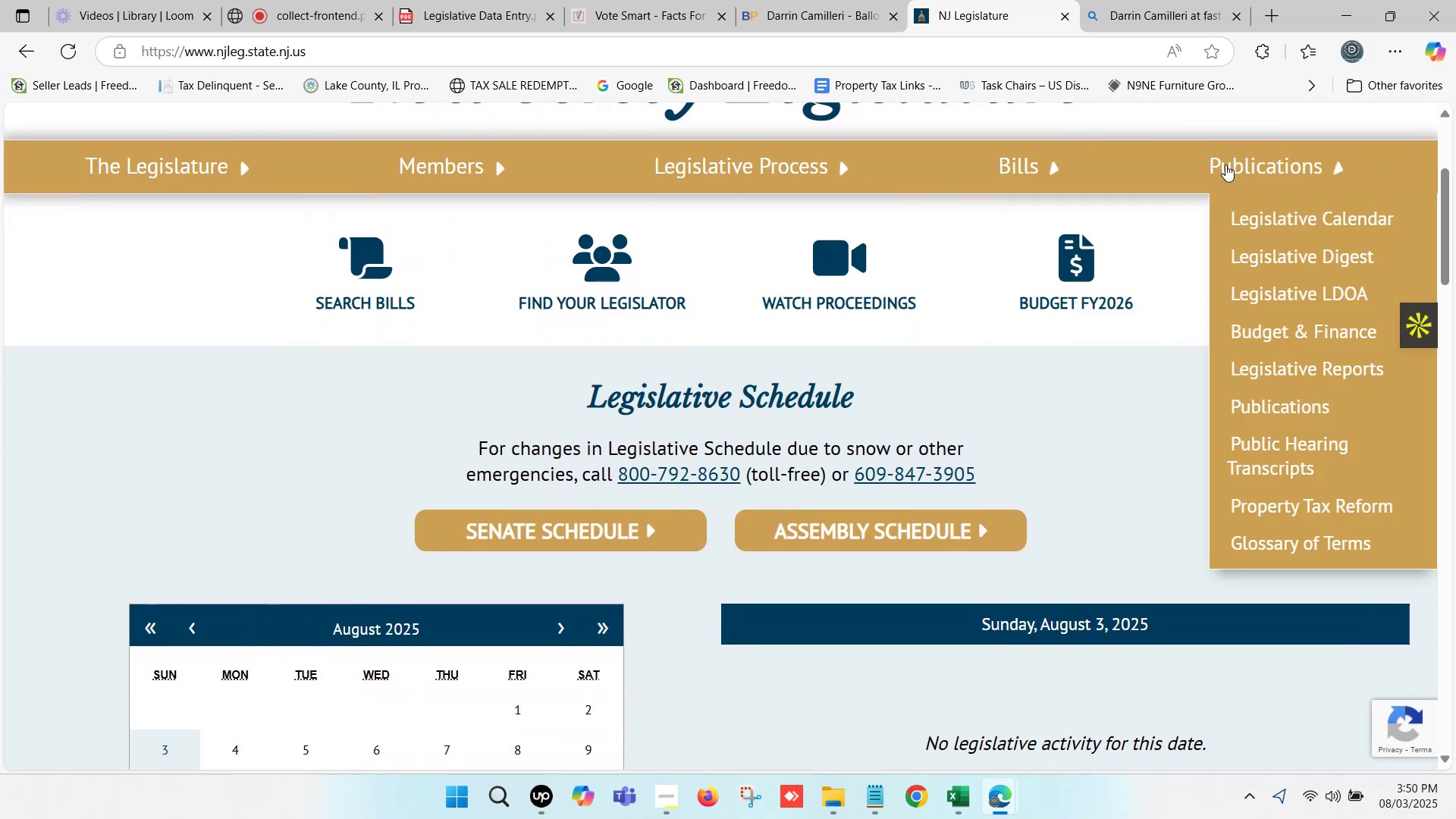 
scroll: coordinate [722, 316], scroll_direction: none, amount: 0.0
 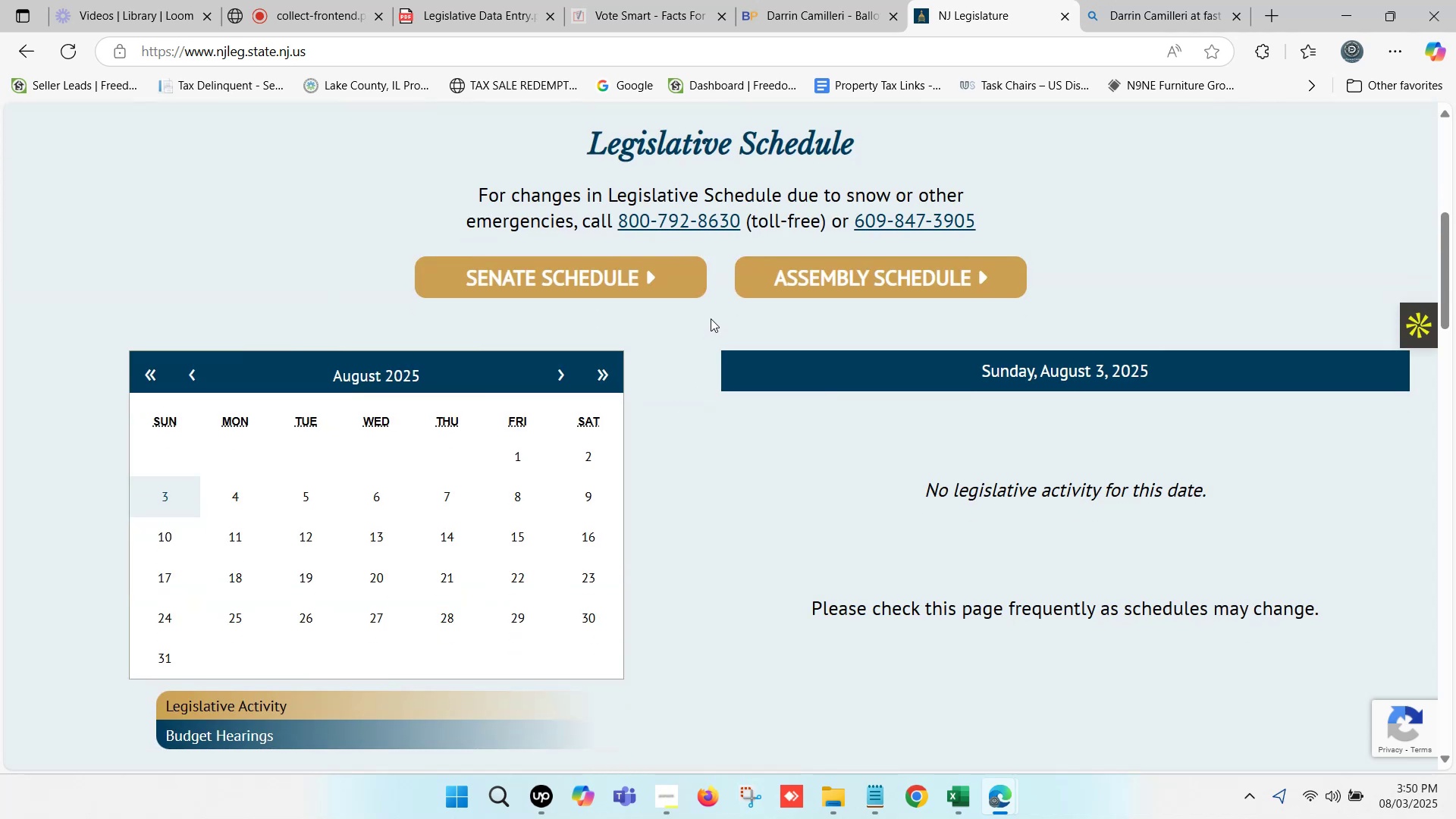 
scroll: coordinate [715, 316], scroll_direction: down, amount: 9.0
 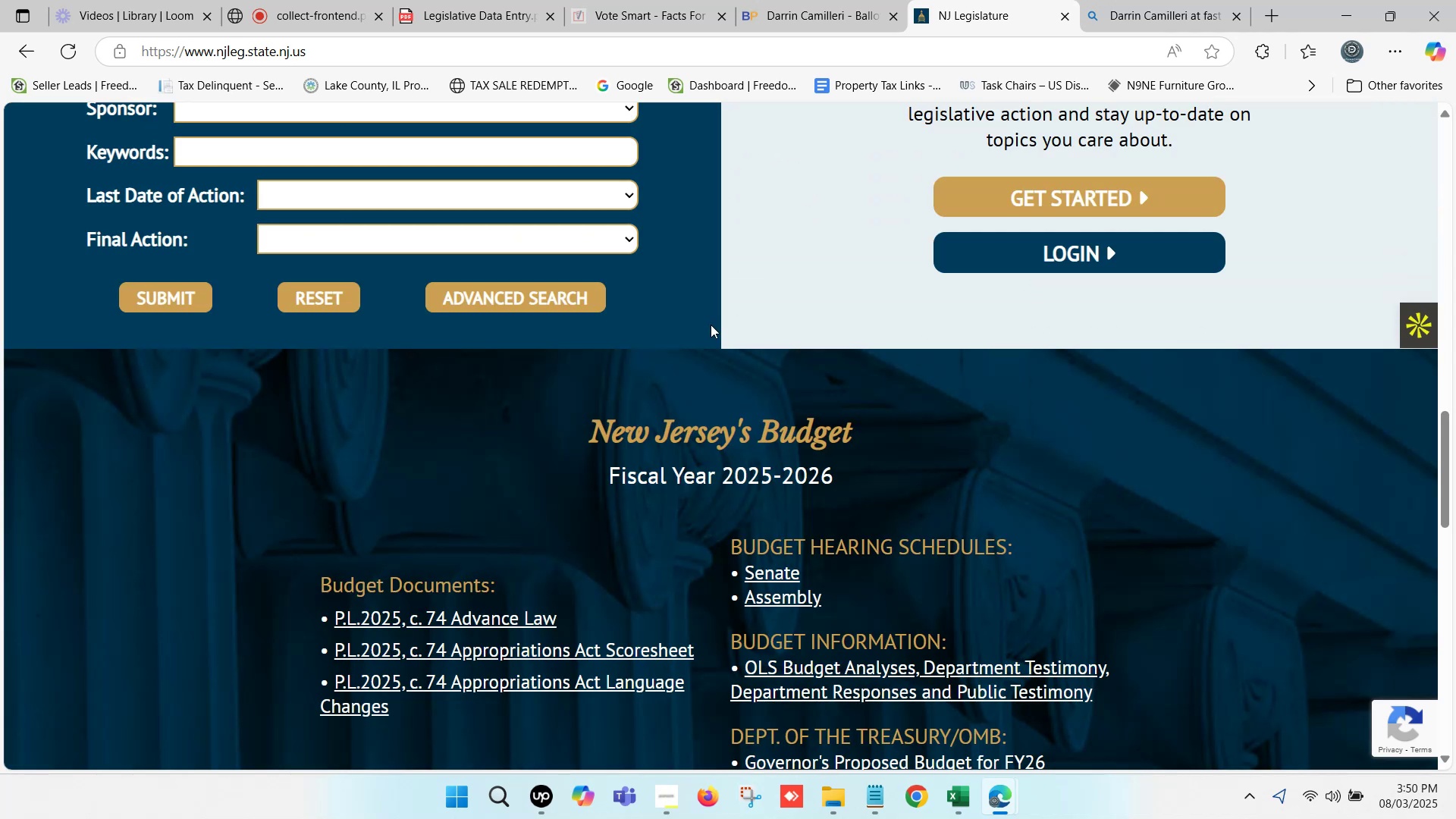 
scroll: coordinate [573, 297], scroll_direction: up, amount: 10.0
 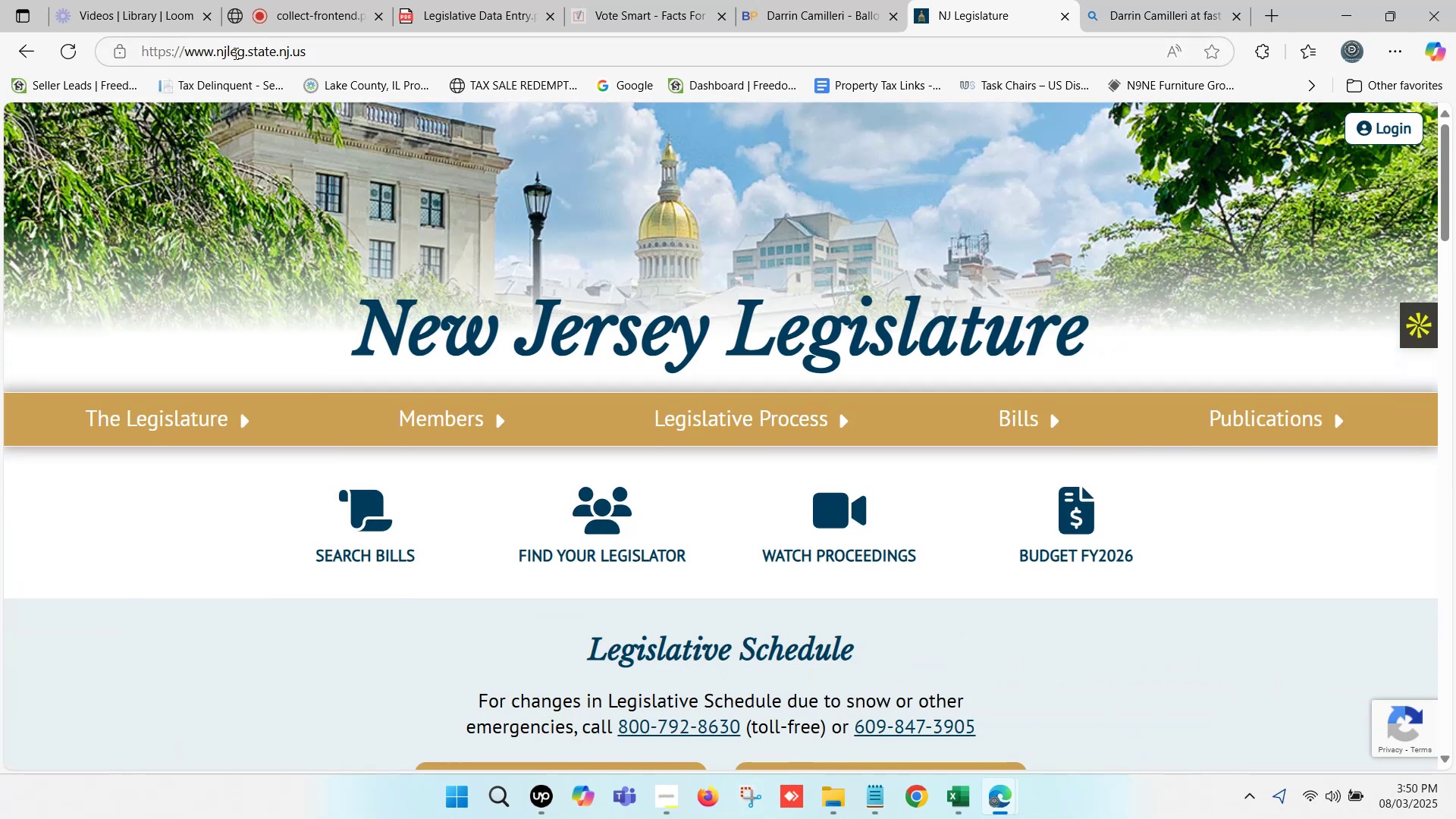 
double_click([234, 53])
 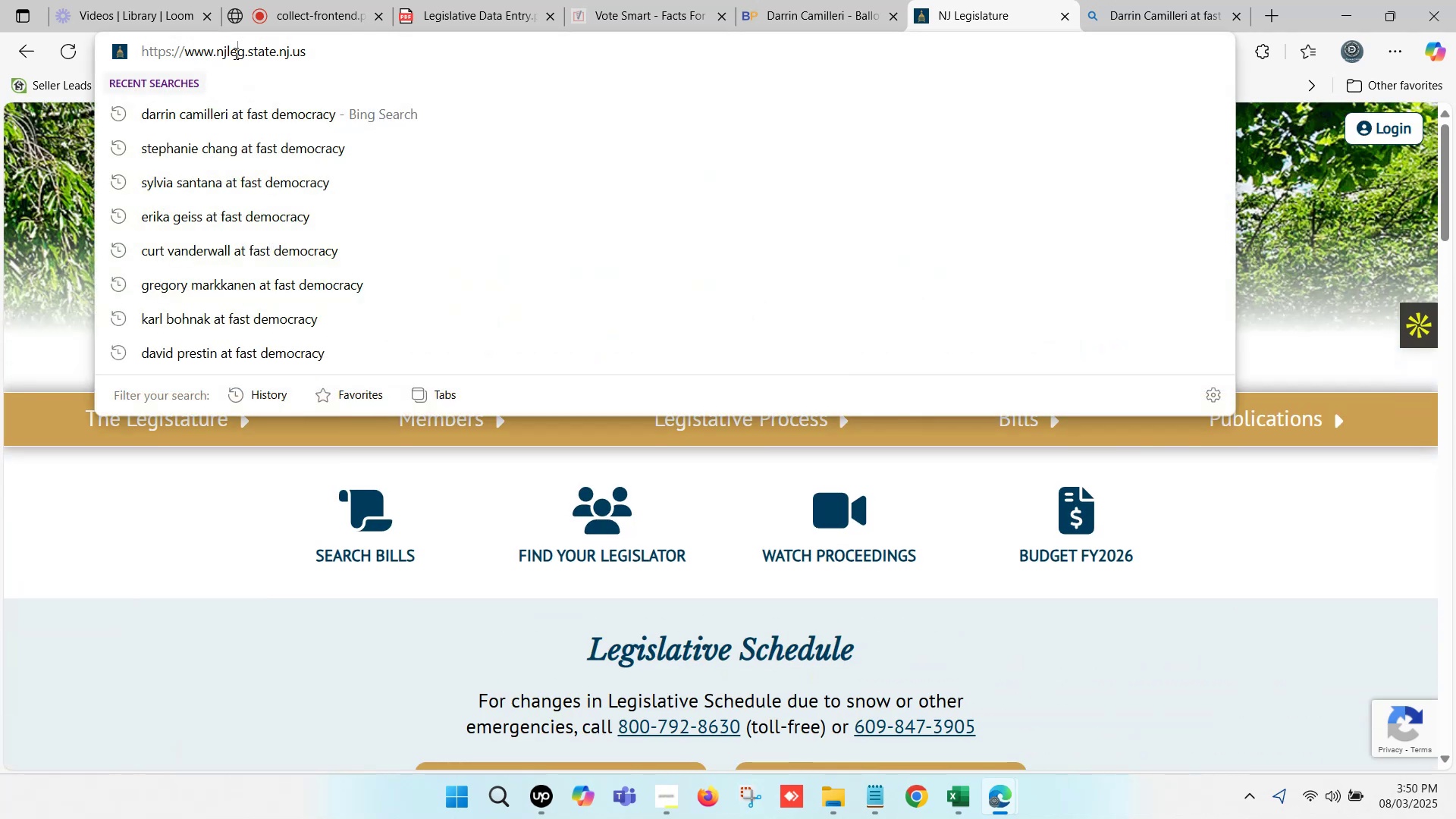 
key(Control+C)
 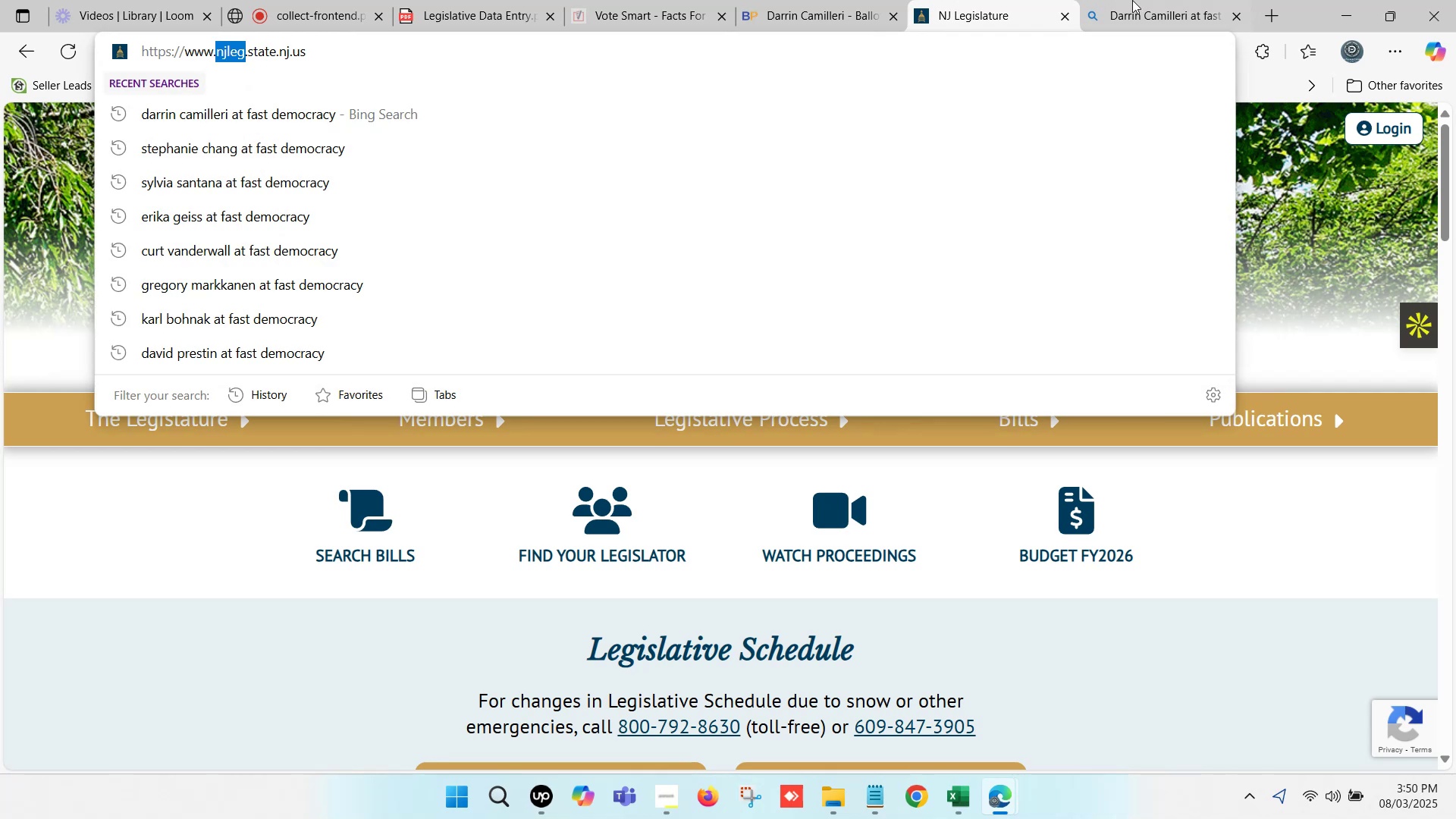 
scroll: coordinate [380, 168], scroll_direction: up, amount: 6.0
 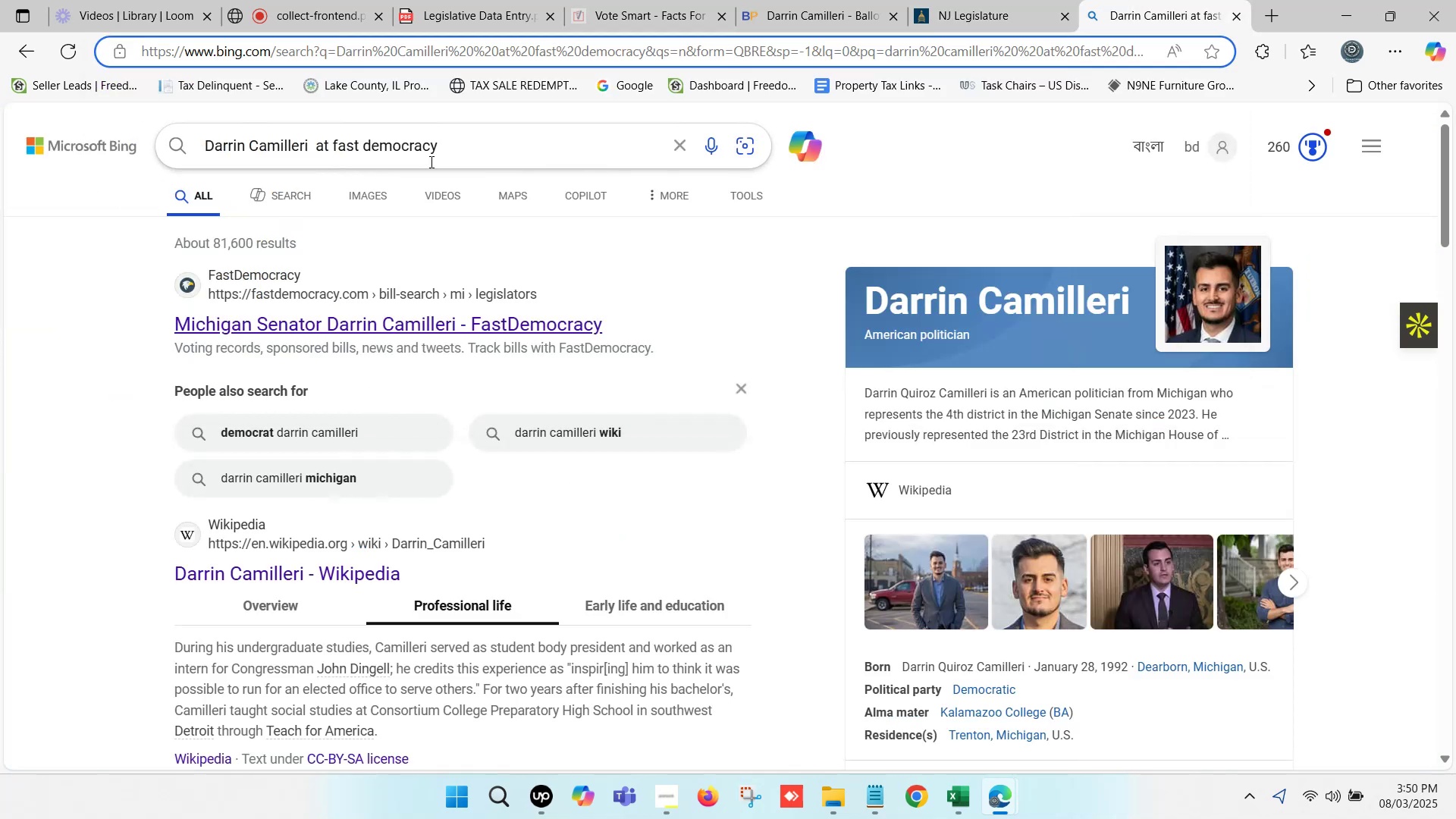 
left_click_drag(start_coordinate=[472, 151], to_coordinate=[184, 151])
 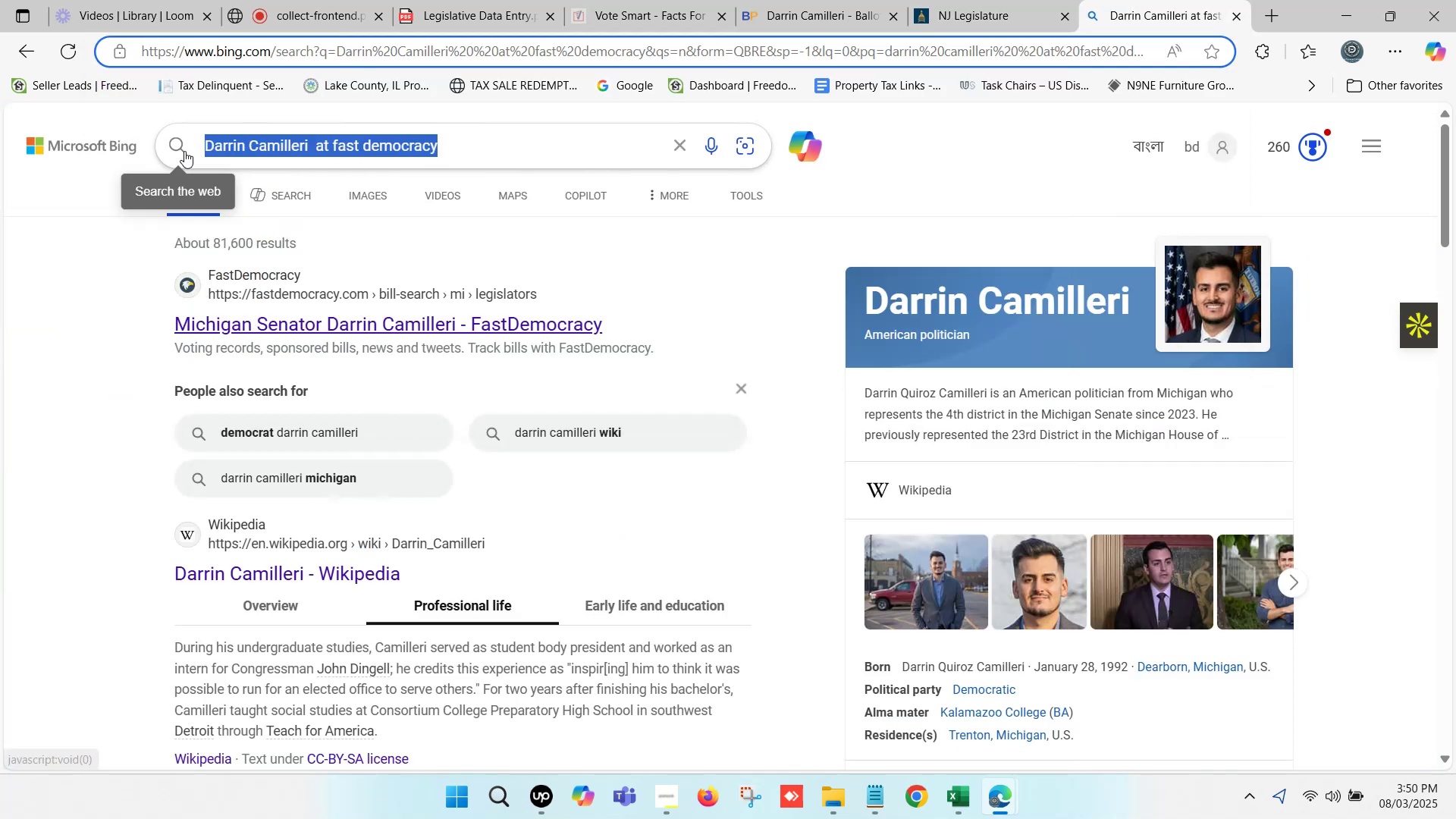 
key(Control+ControlLeft)
 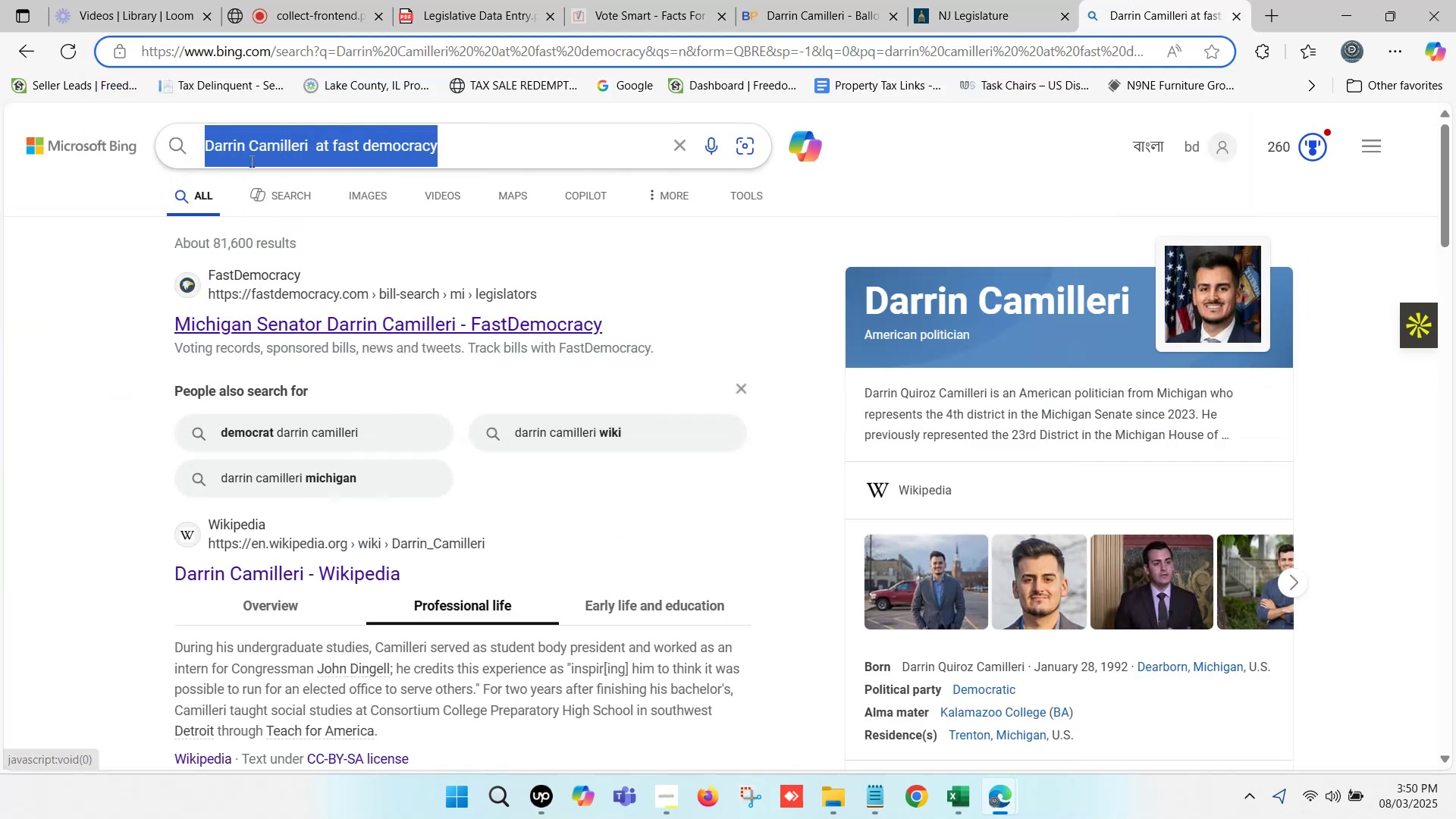 
key(Control+V)
 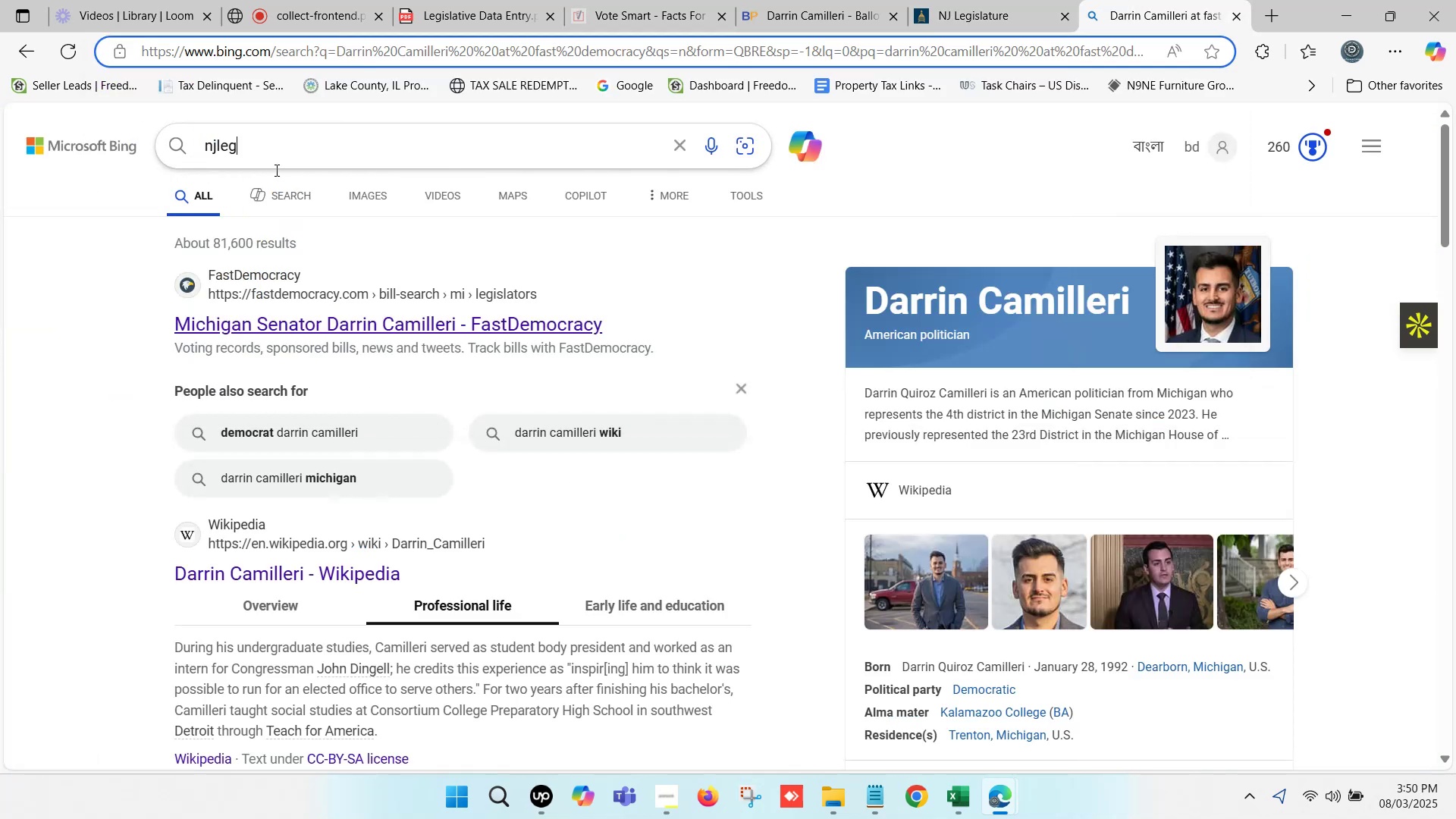 
type( mi)
 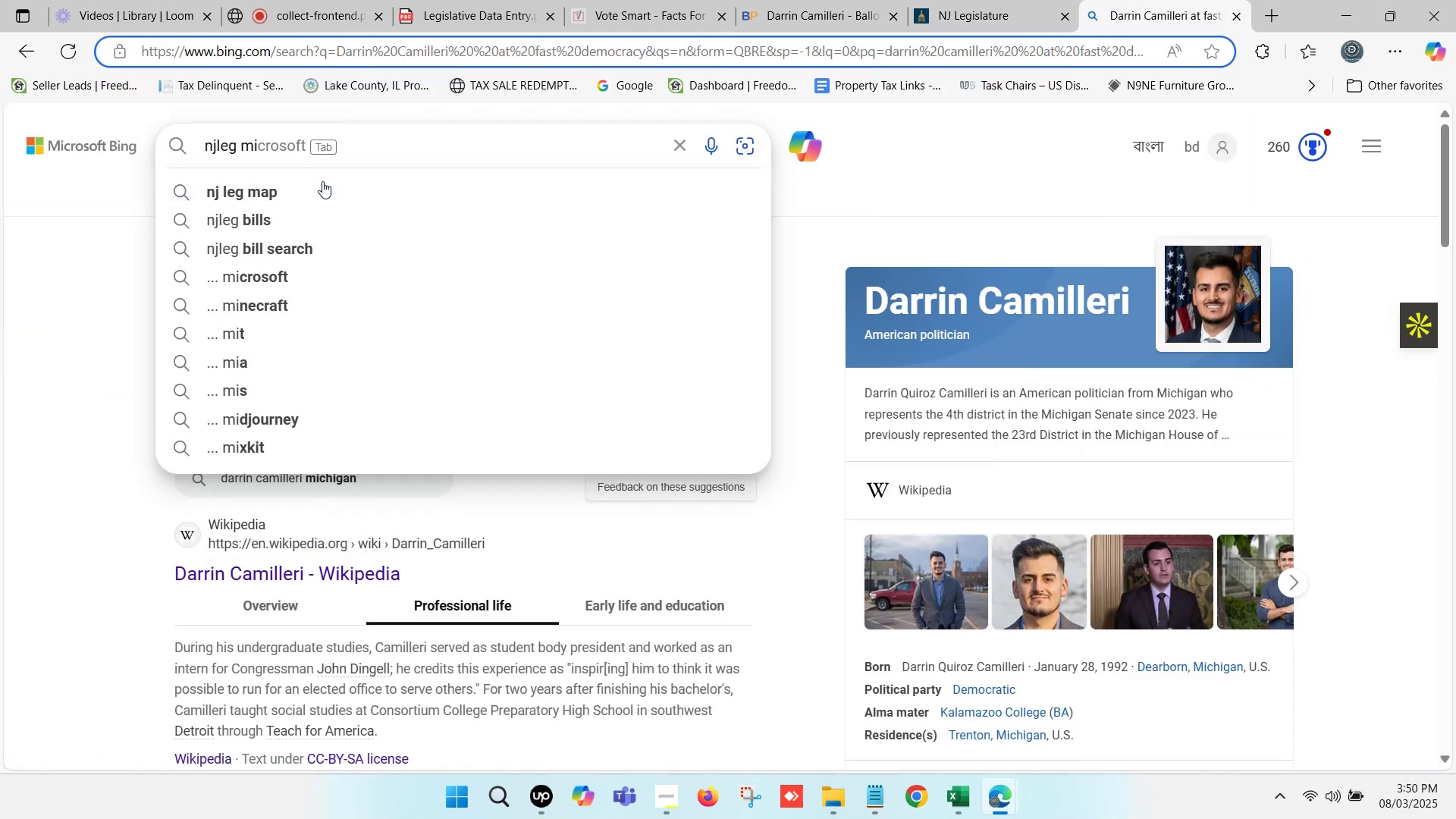 
key(Enter)
 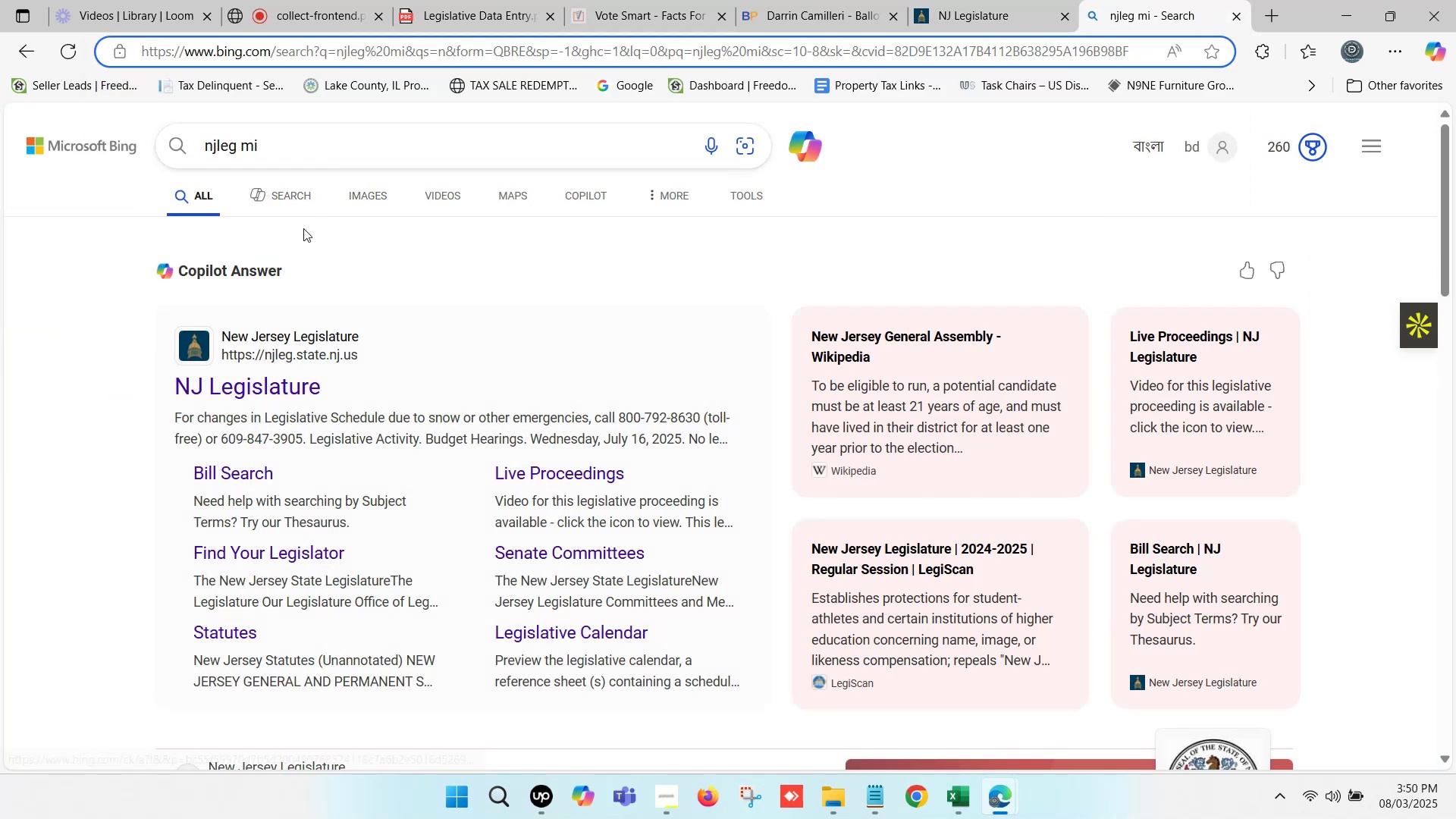 
wait(8.62)
 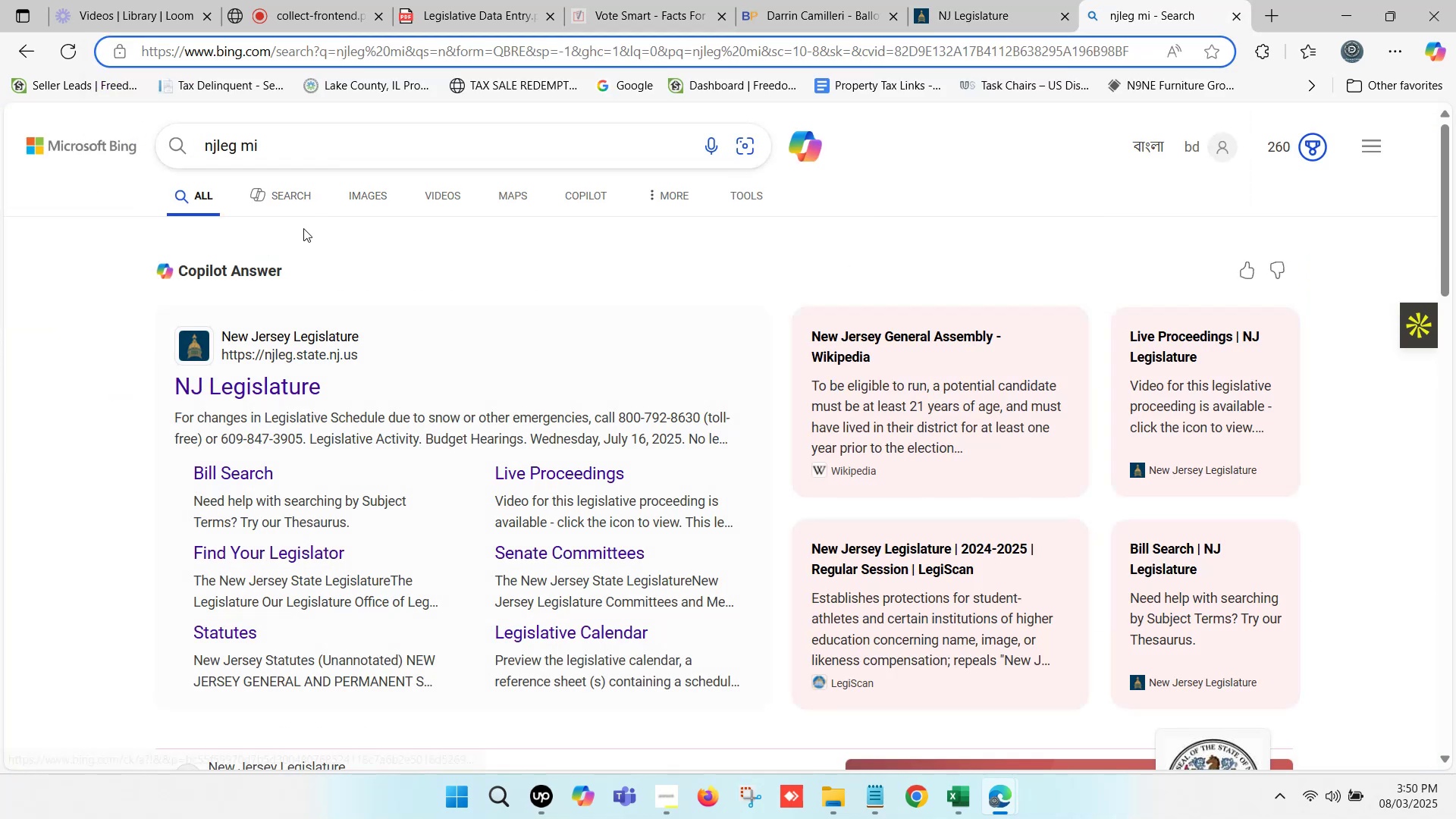 
left_click([263, 143])
 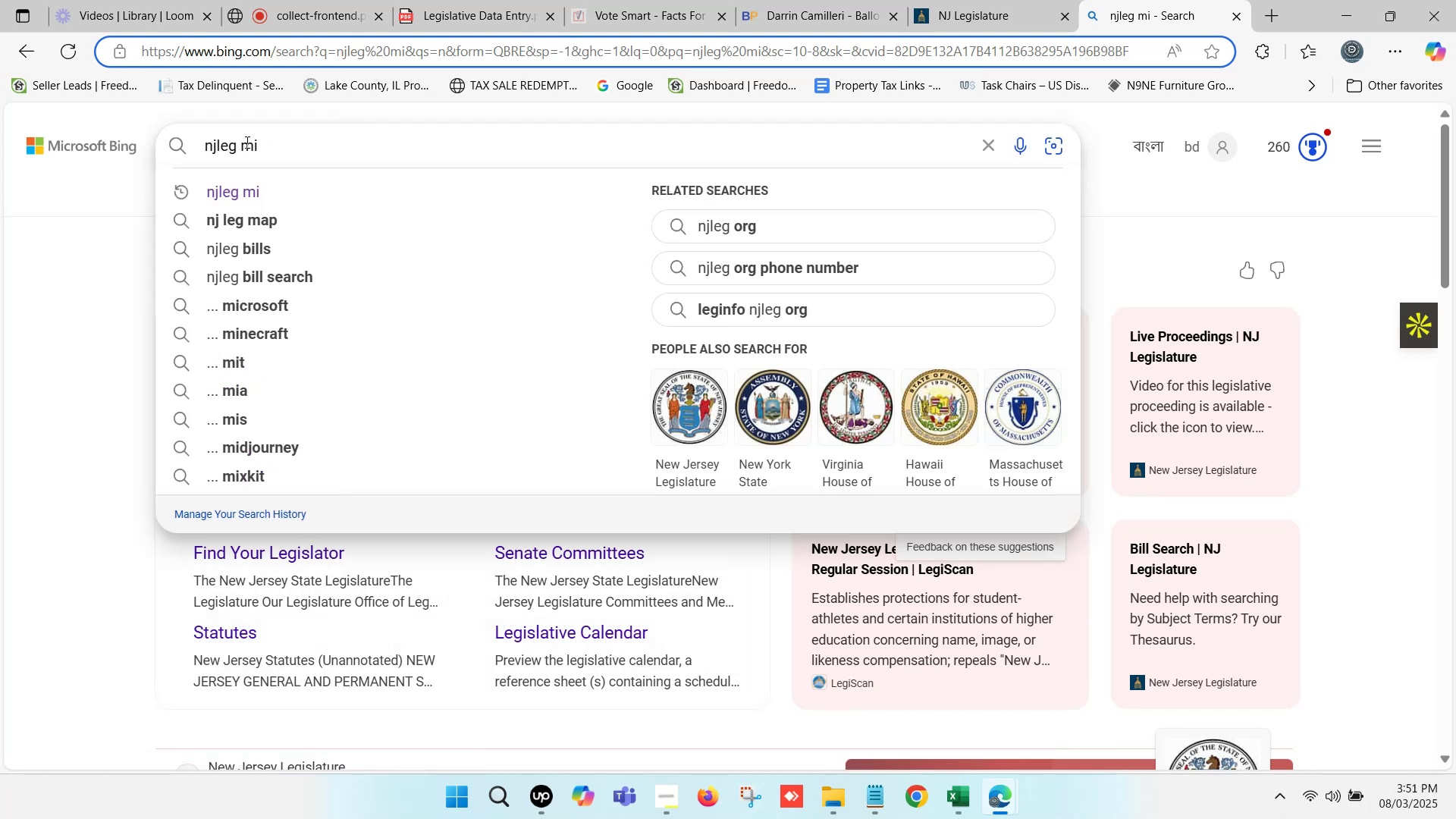 
left_click([243, 141])
 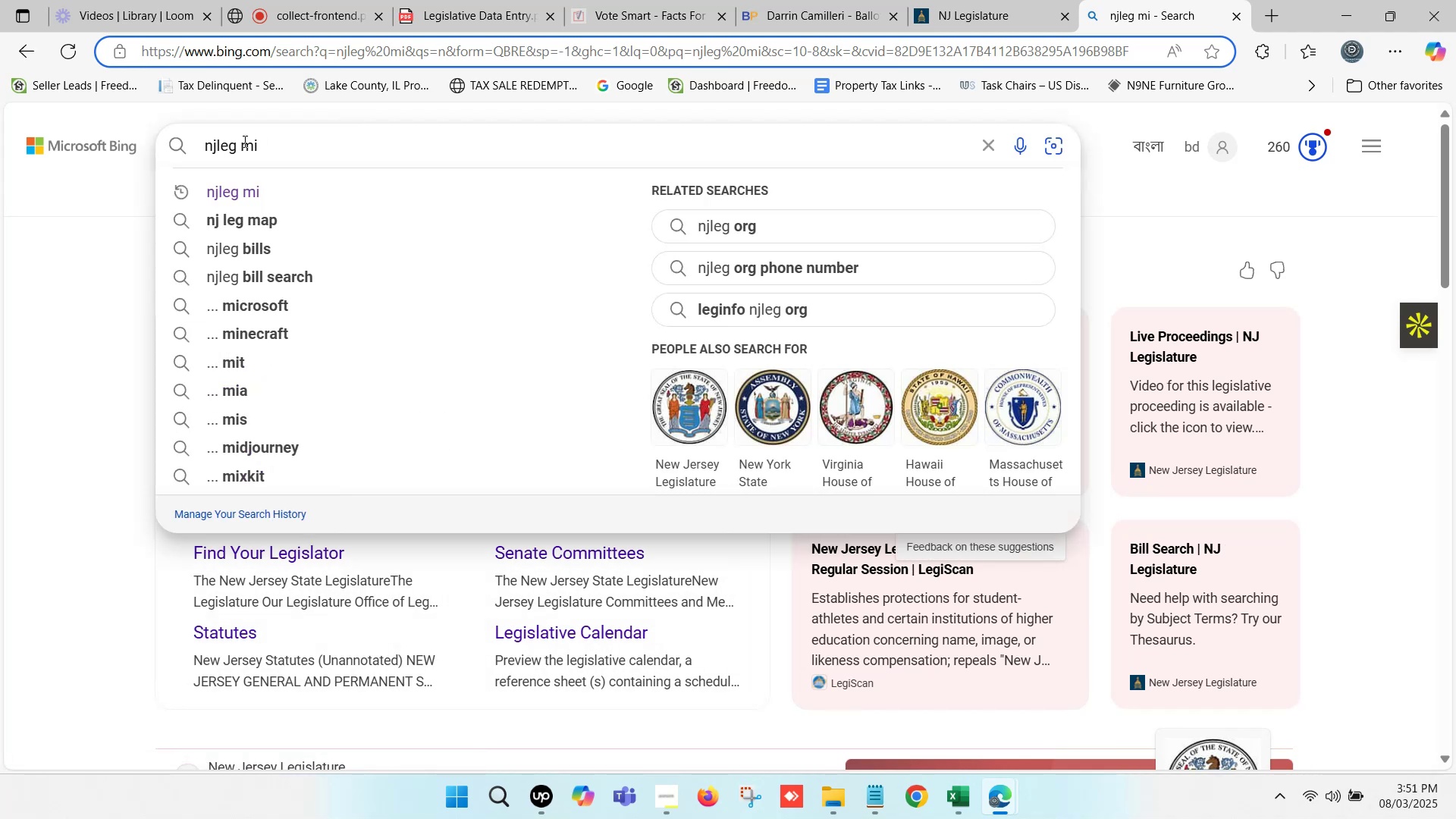 
type(stat )
 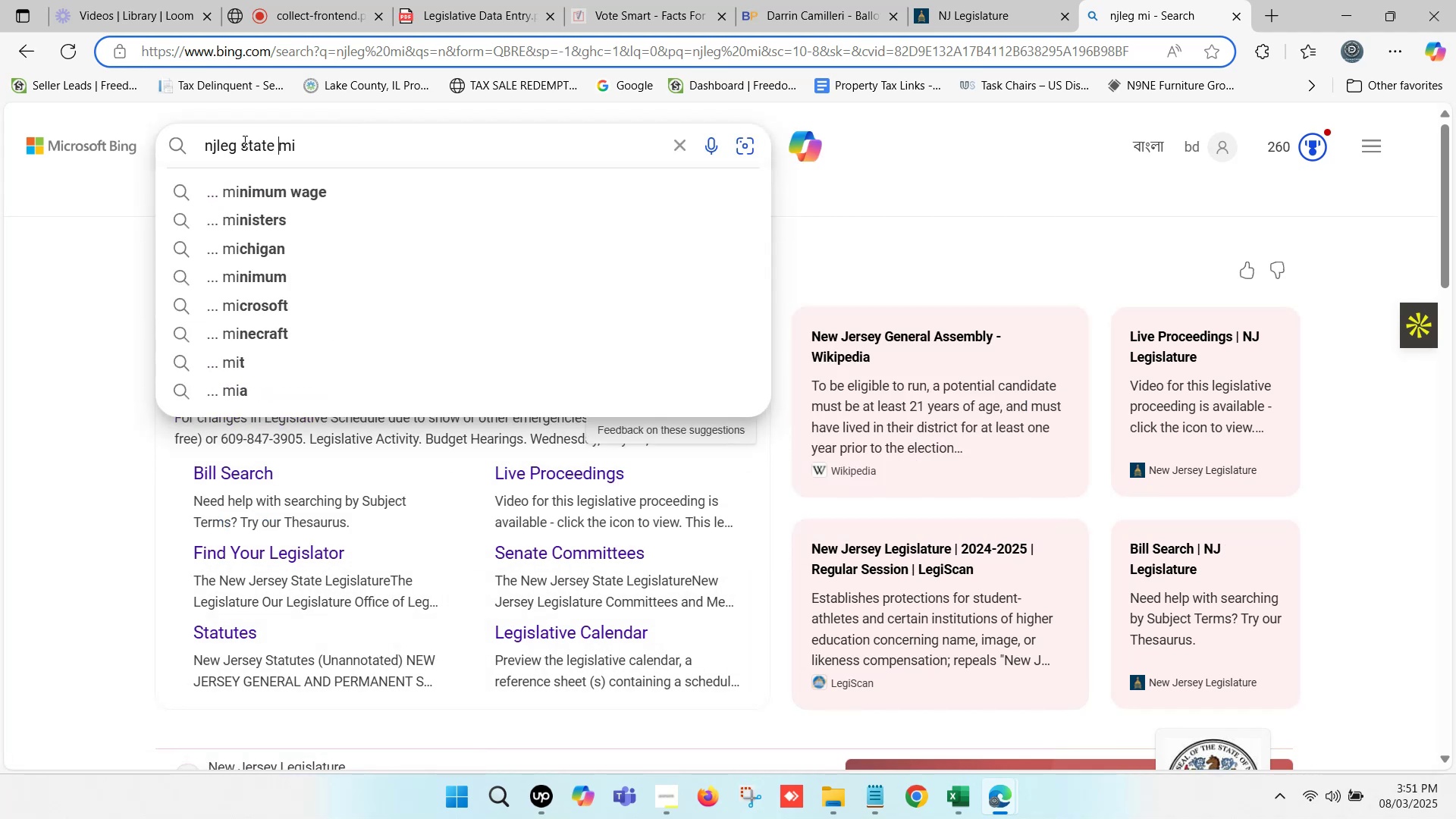 
left_click([324, 145])
 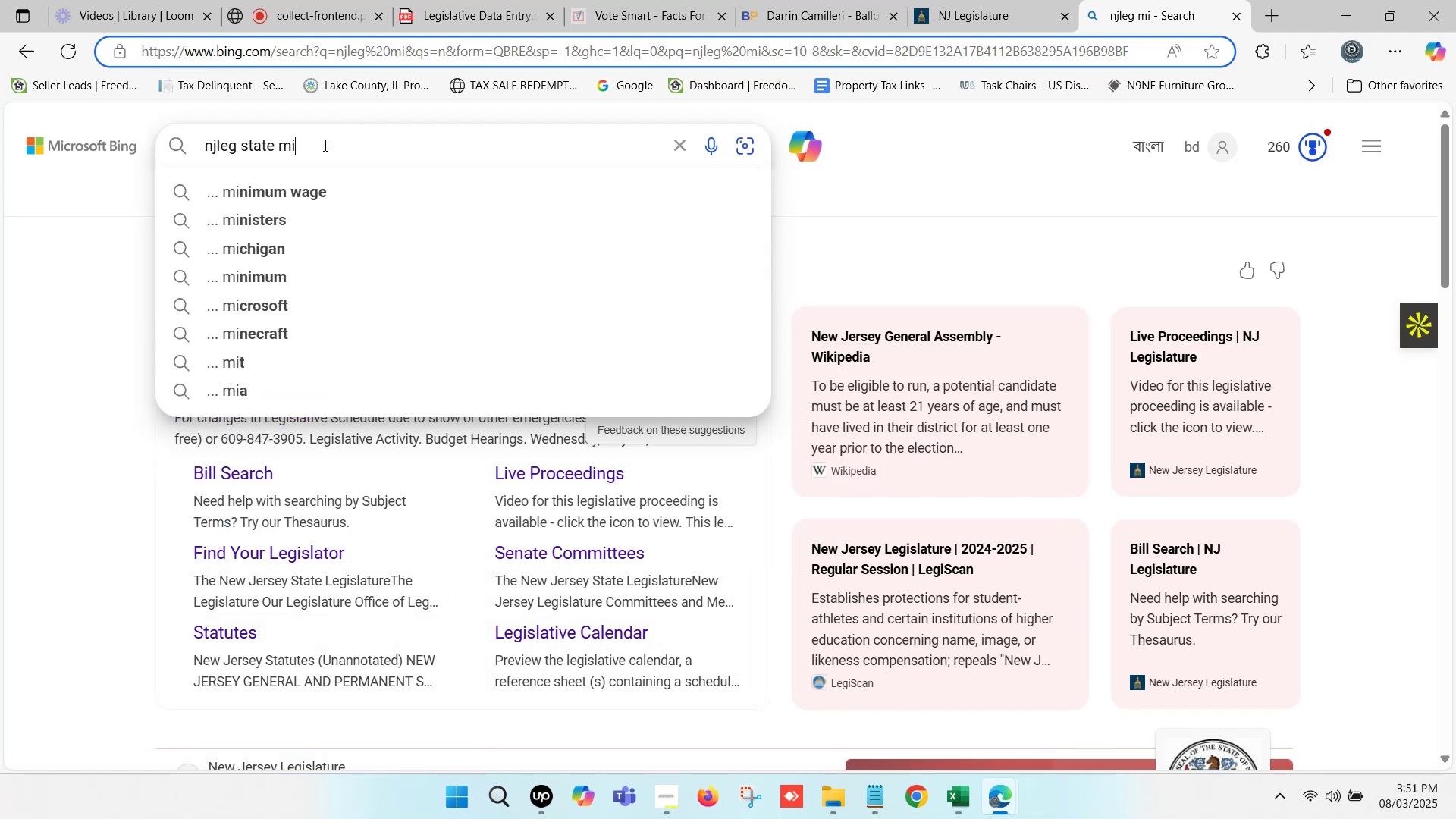 
key(Enter)
 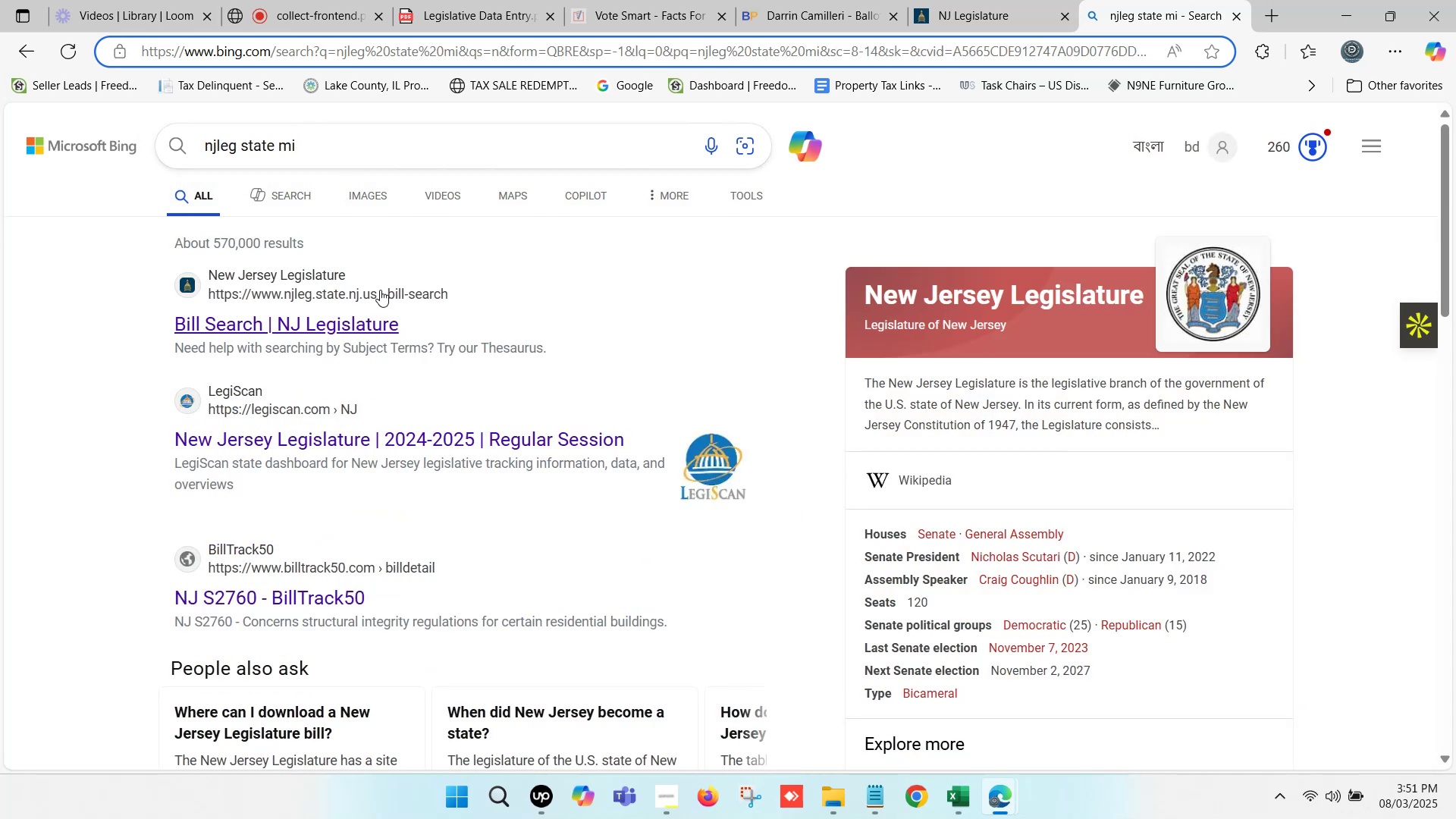 
wait(5.07)
 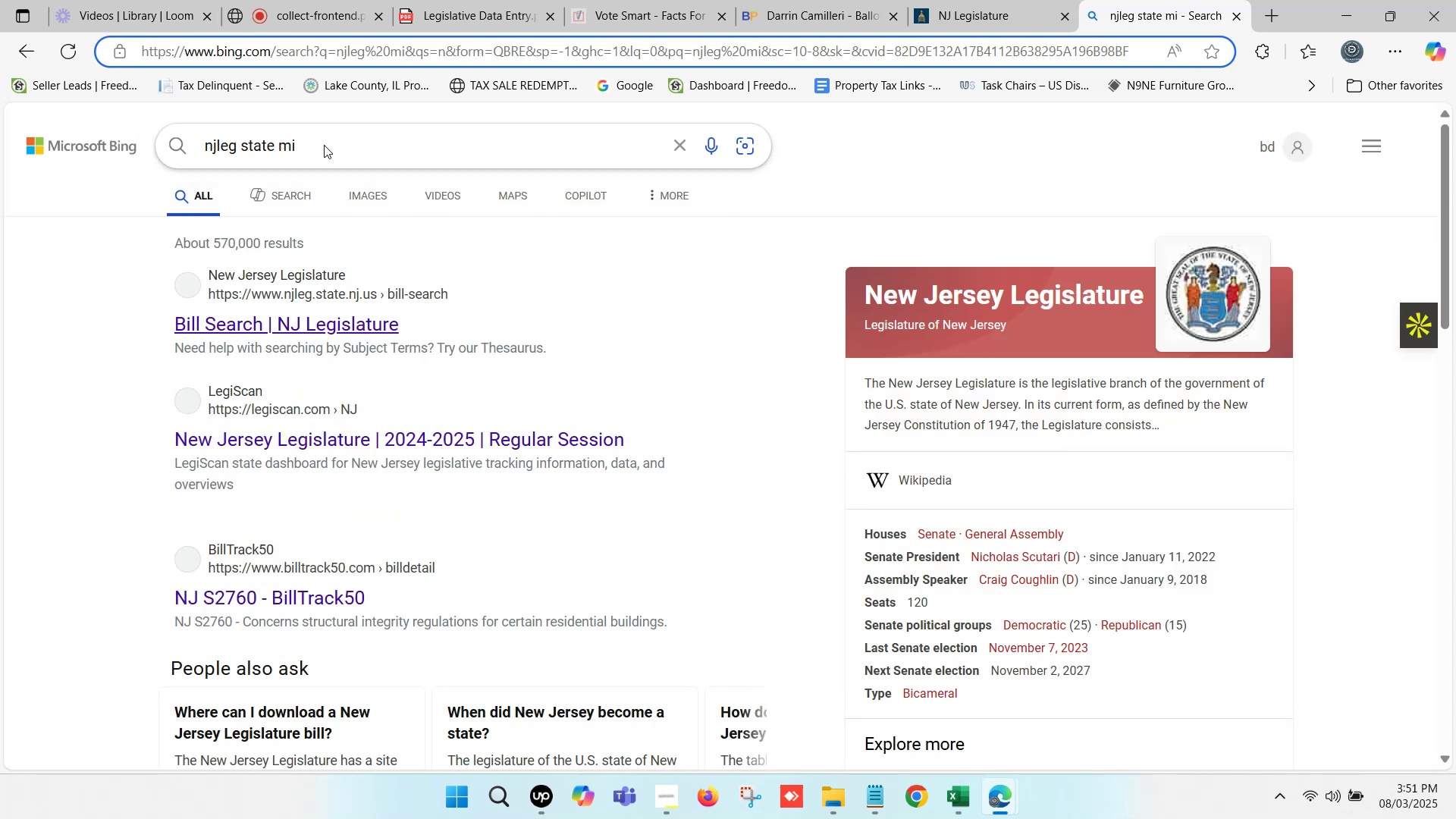 
left_click_drag(start_coordinate=[378, 269], to_coordinate=[262, 275])
 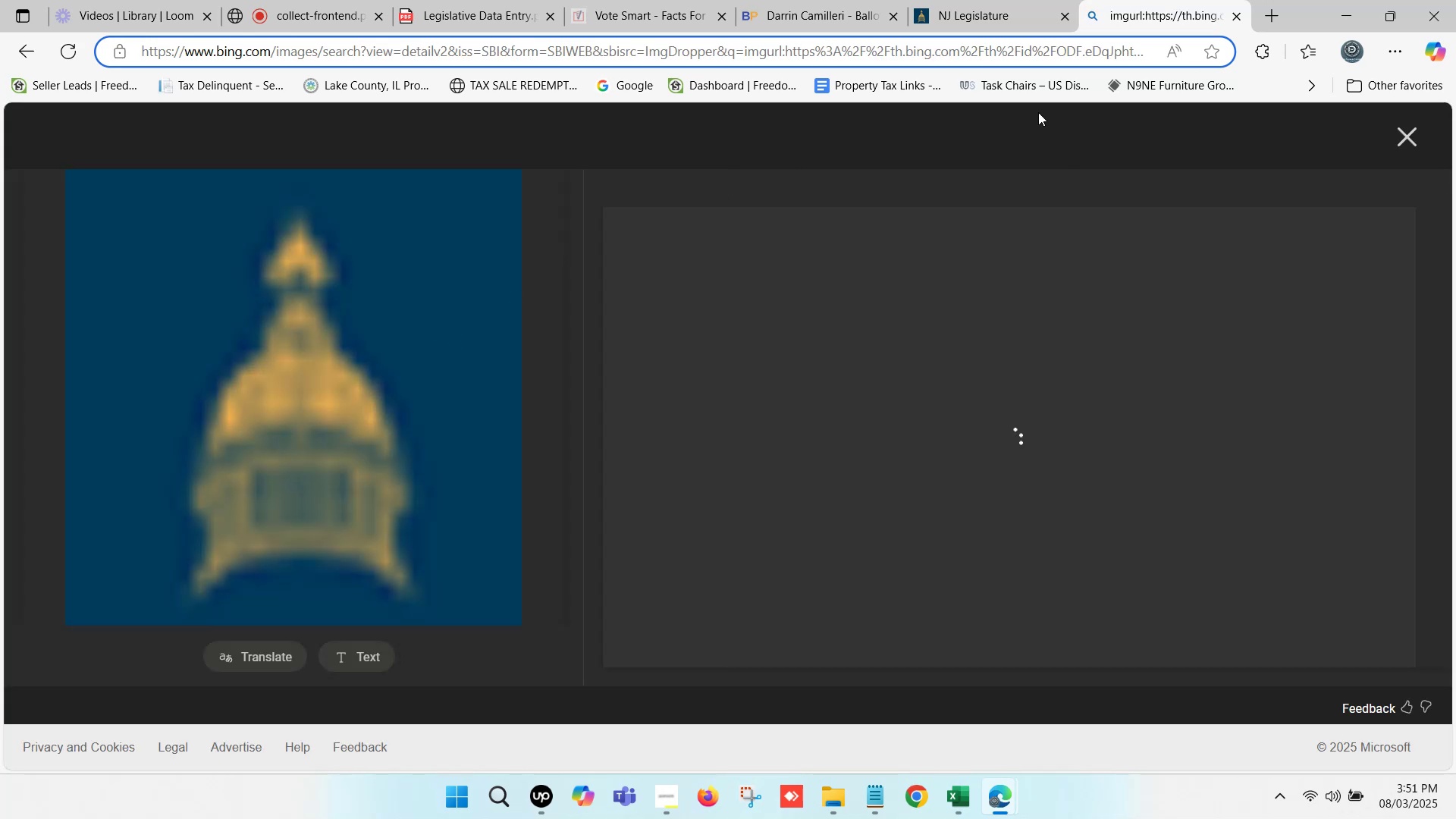 
left_click([999, 0])
 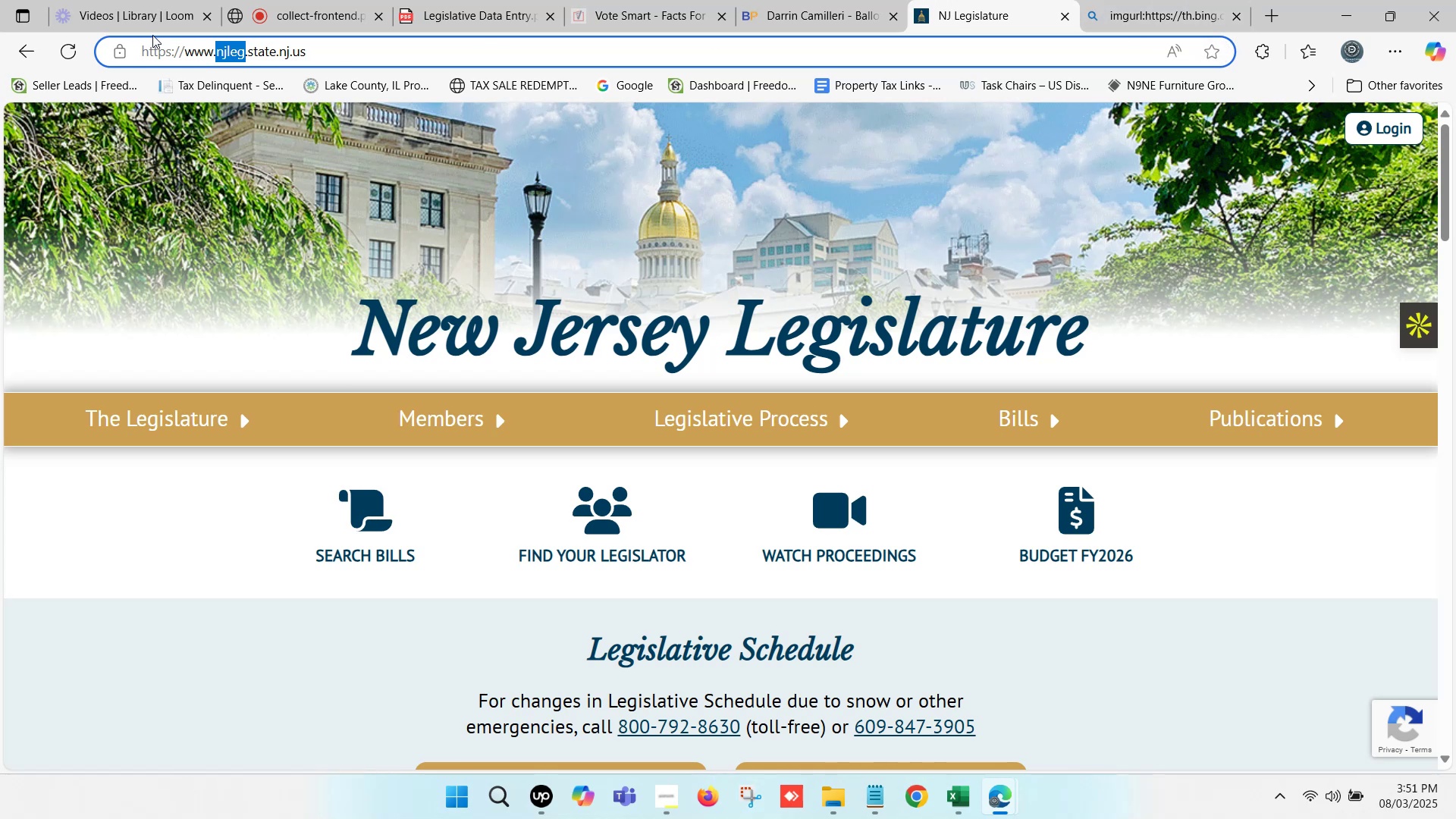 
left_click([1145, 5])
 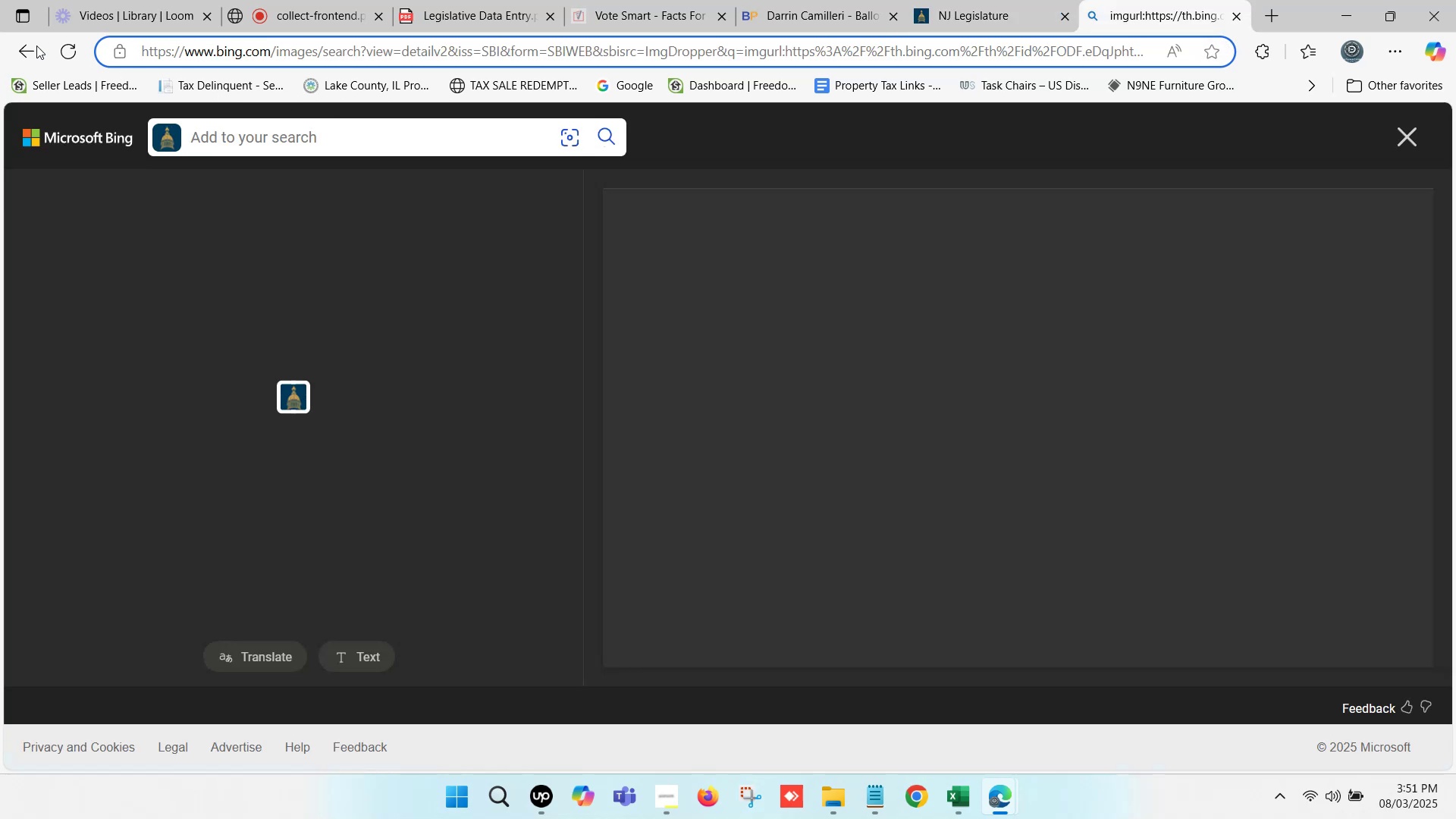 
left_click([30, 46])
 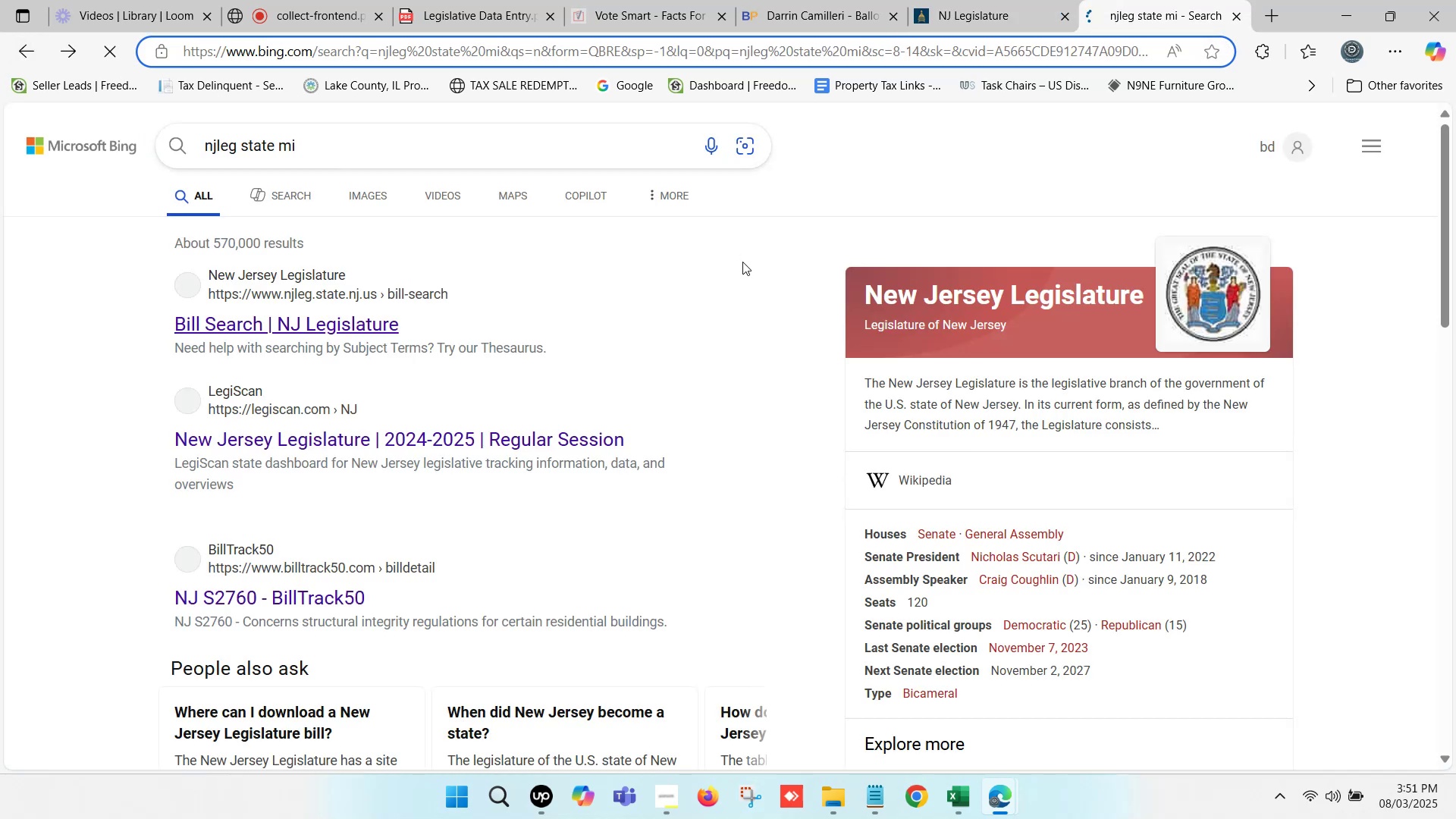 
scroll: coordinate [742, 270], scroll_direction: up, amount: 1.0
 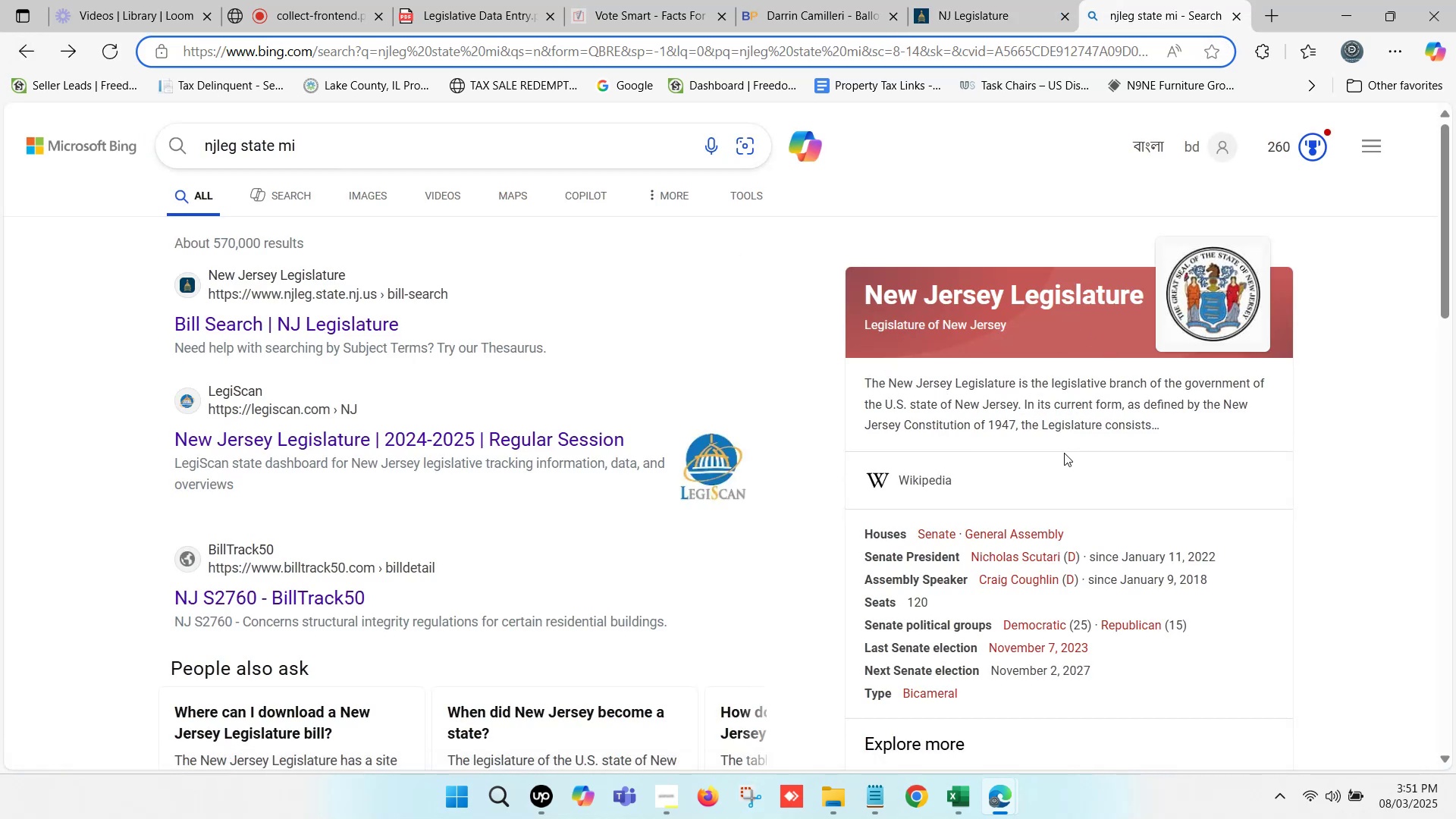 
wait(9.56)
 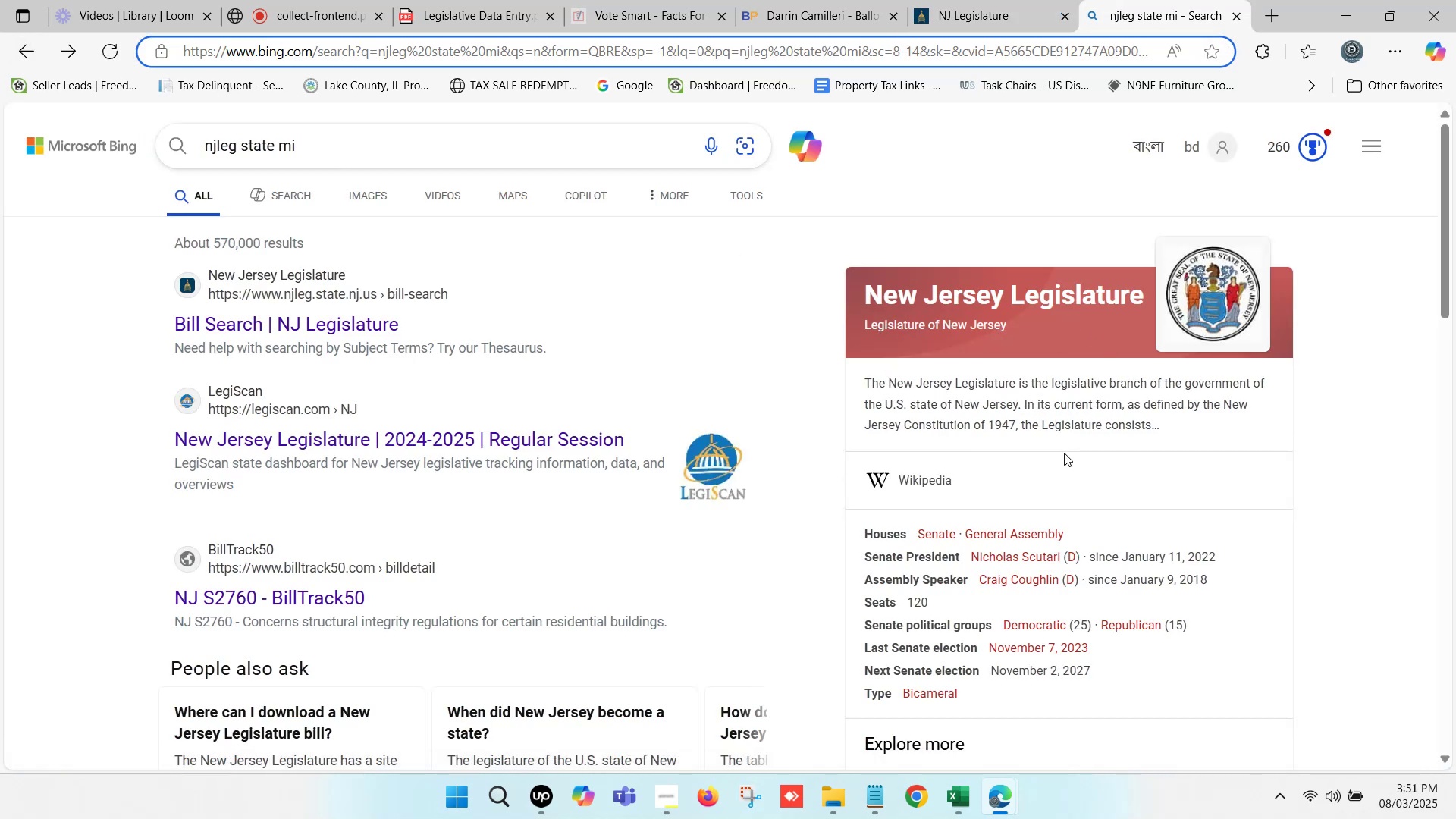 
left_click_drag(start_coordinate=[852, 373], to_coordinate=[1015, 374])
 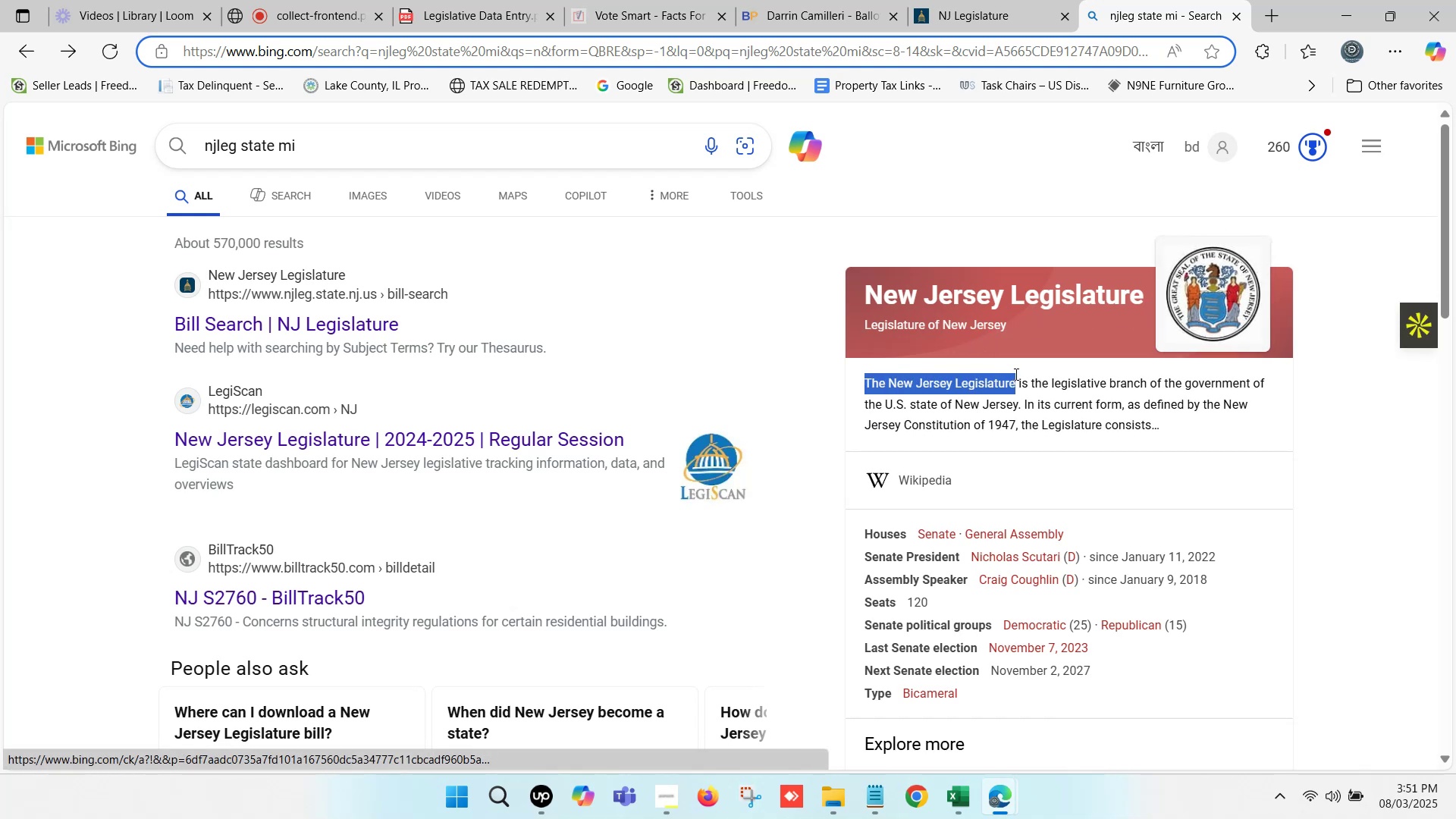 
key(Control+ControlLeft)
 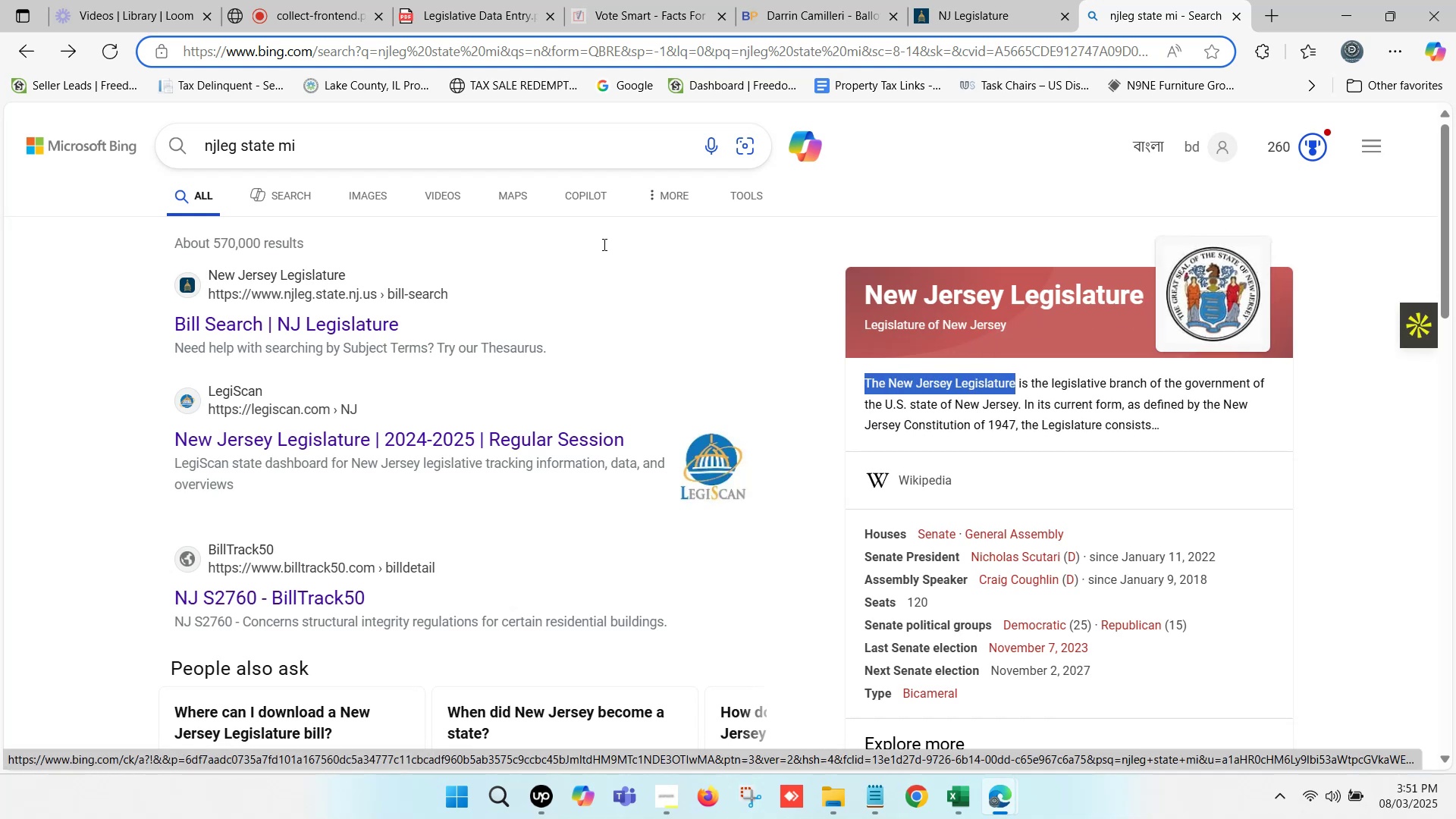 
key(Control+C)
 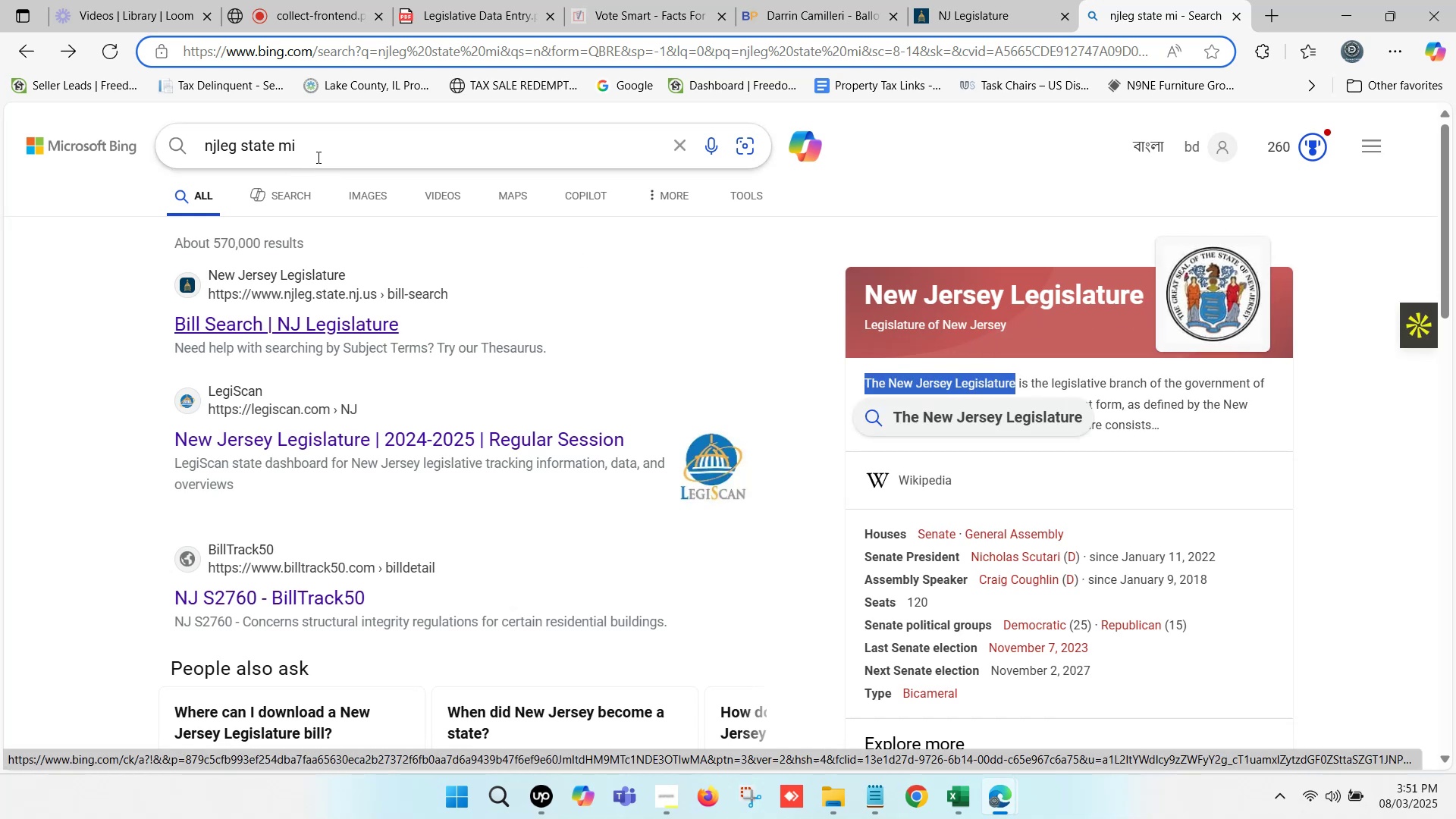 
left_click_drag(start_coordinate=[320, 144], to_coordinate=[191, 144])
 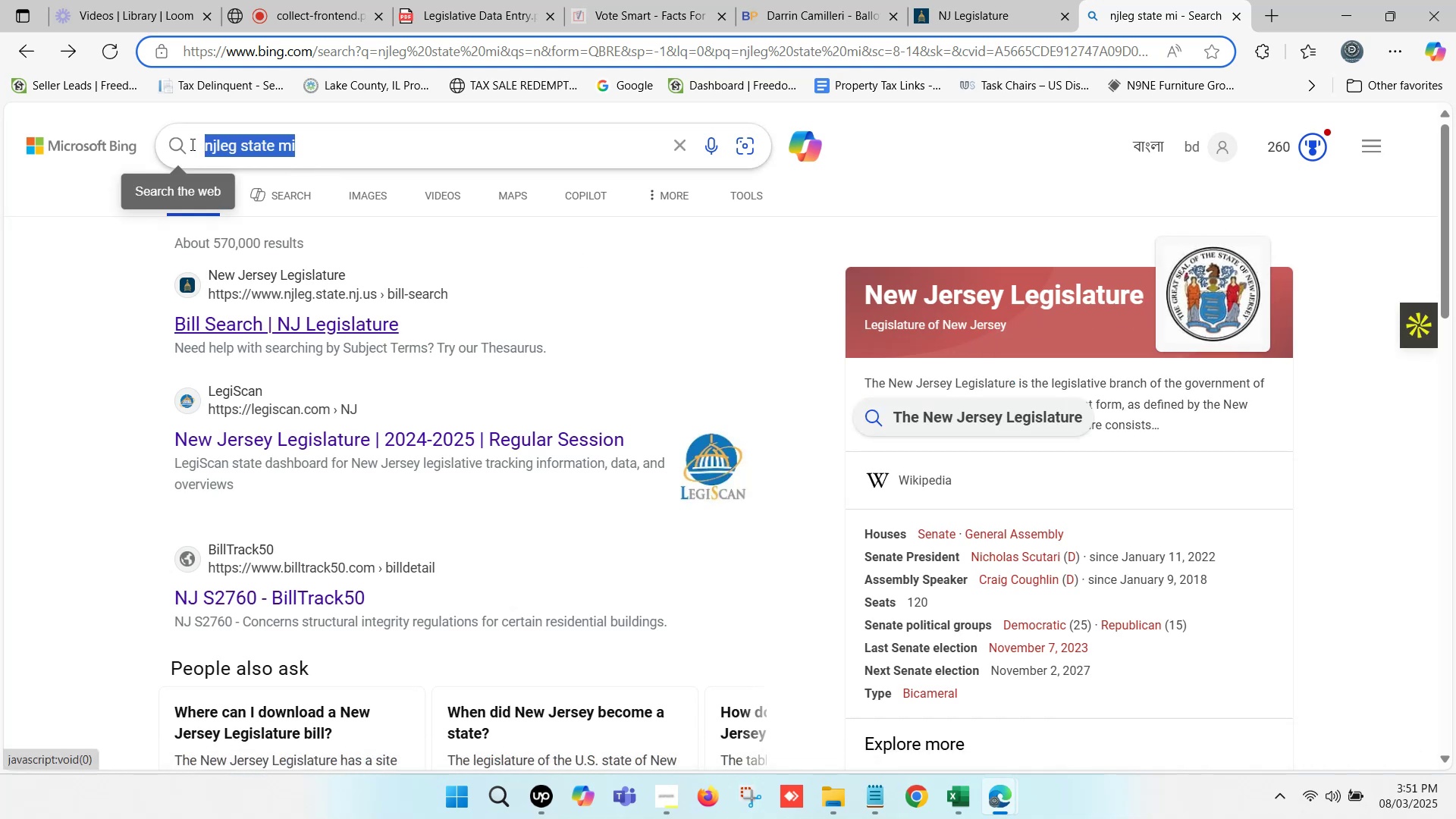 
key(Control+ControlLeft)
 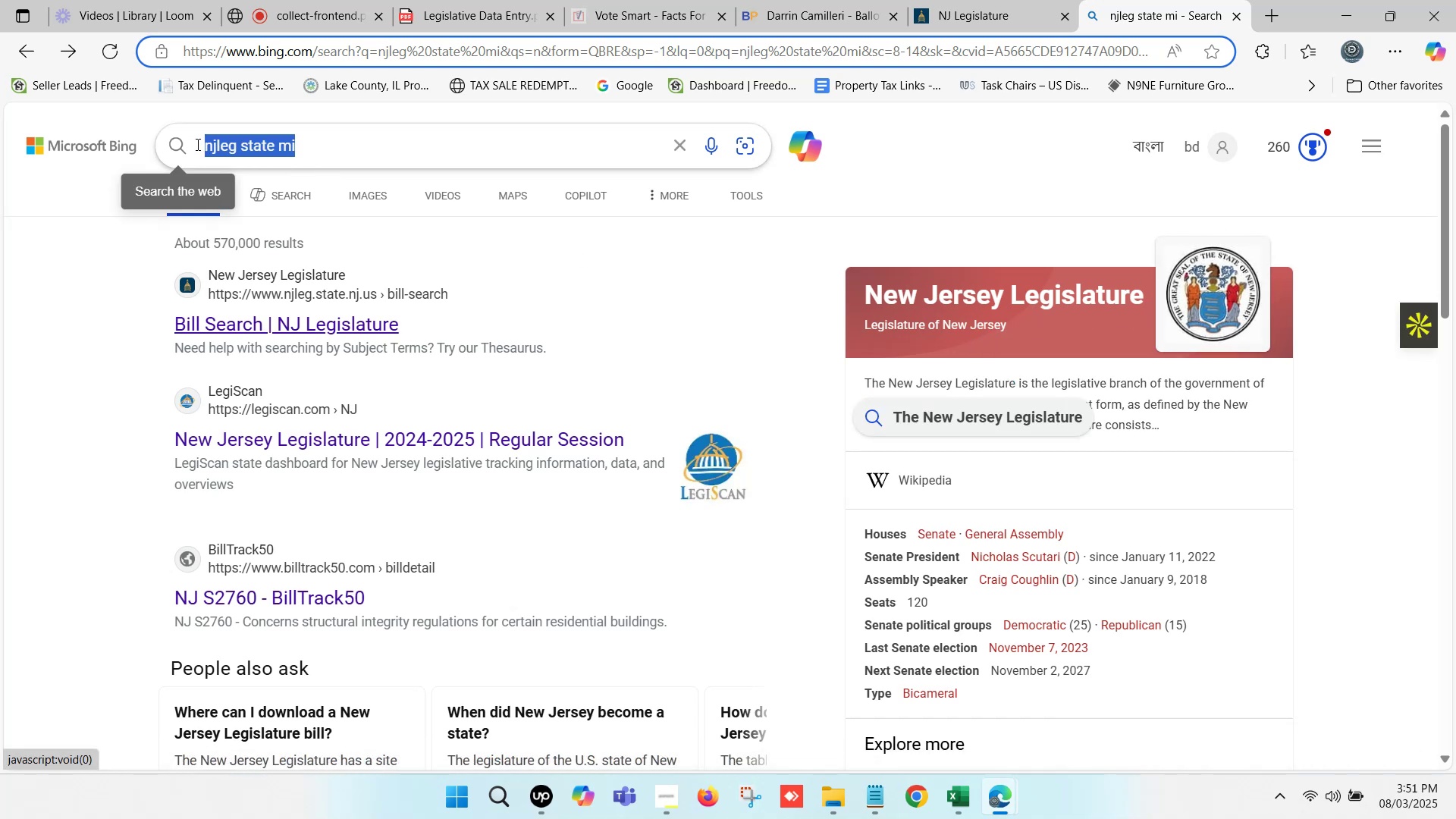 
key(Control+V)
 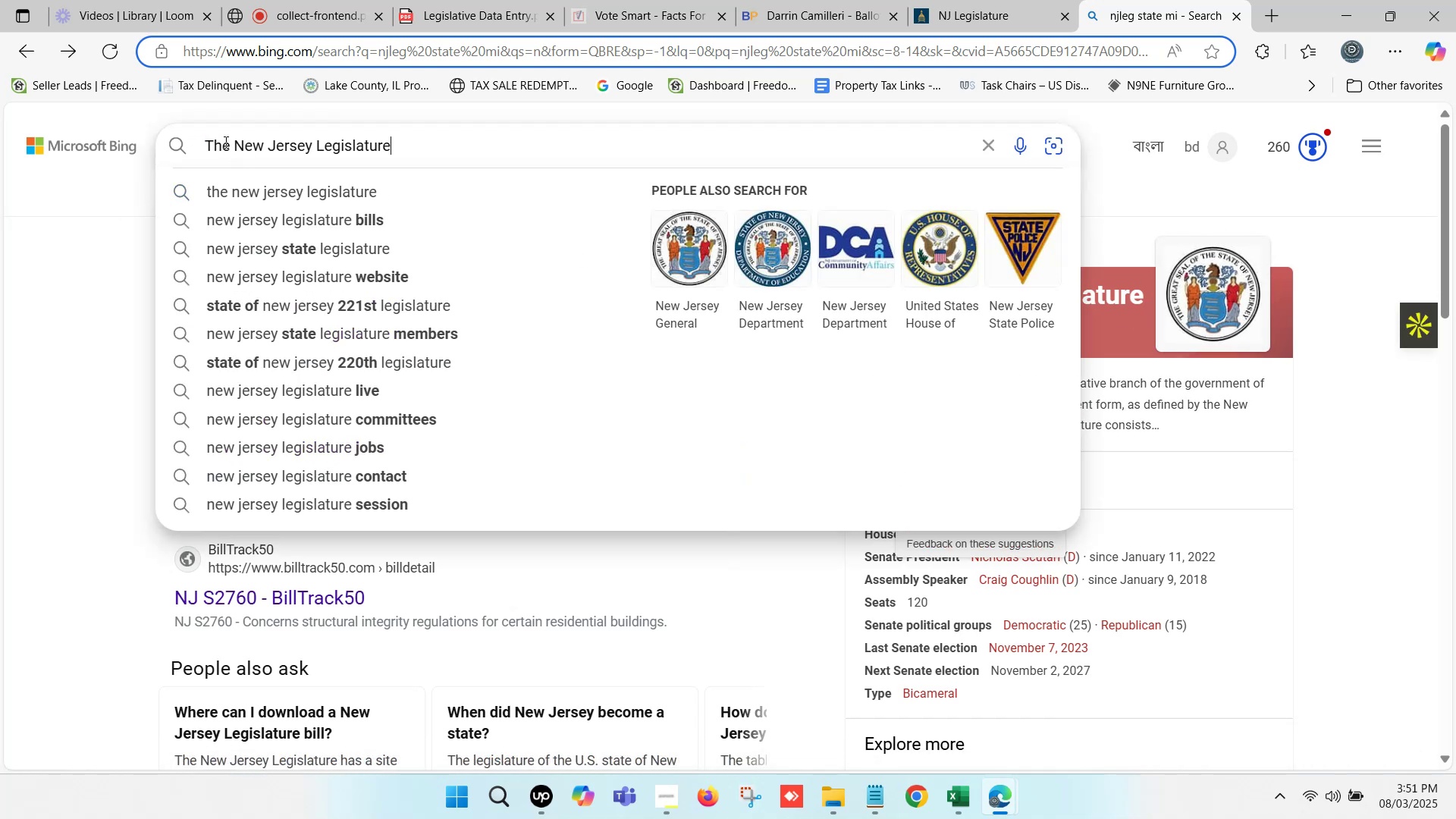 
left_click_drag(start_coordinate=[234, 146], to_coordinate=[189, 147])
 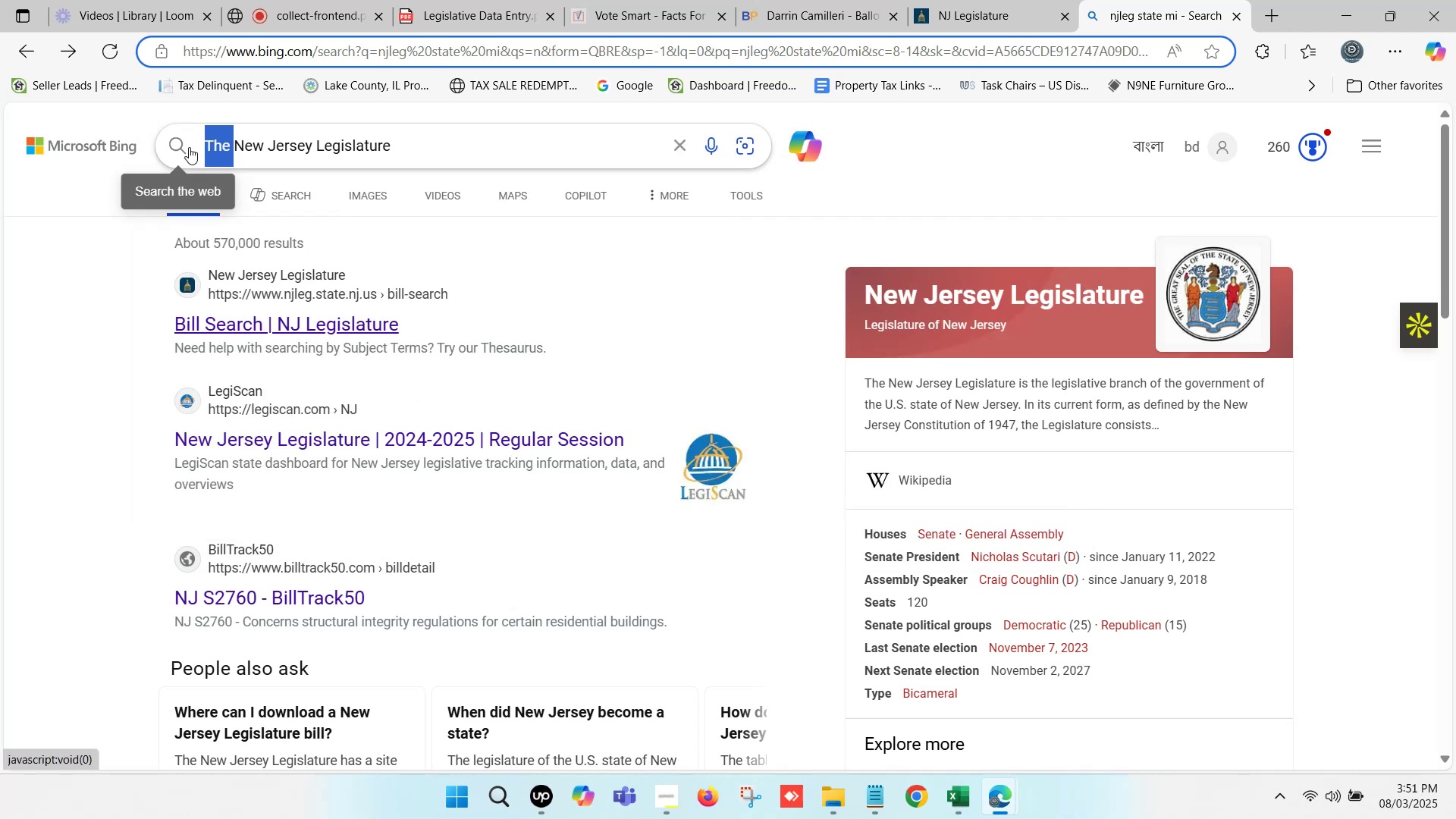 
key(Backspace)
 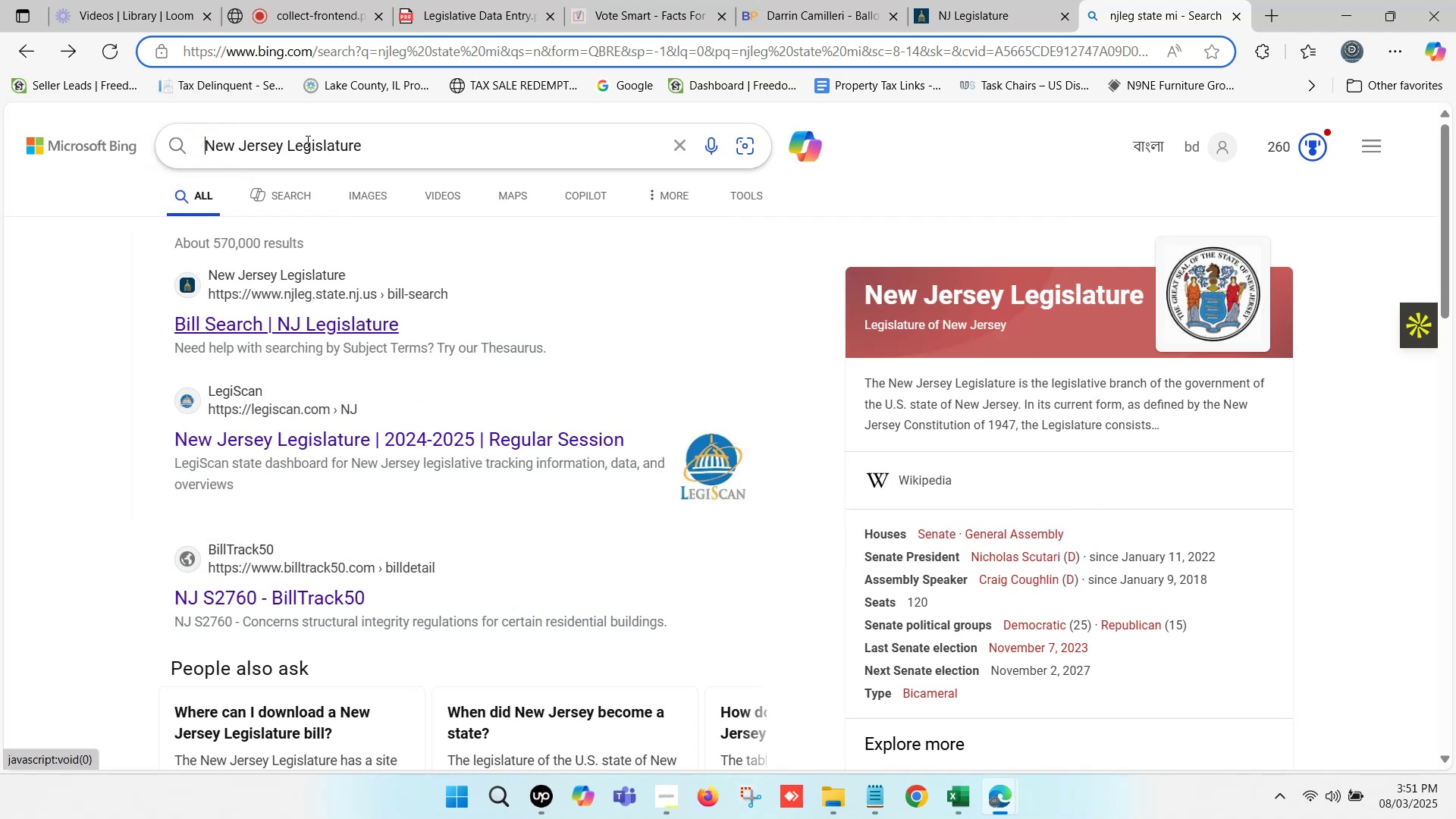 
left_click([397, 136])
 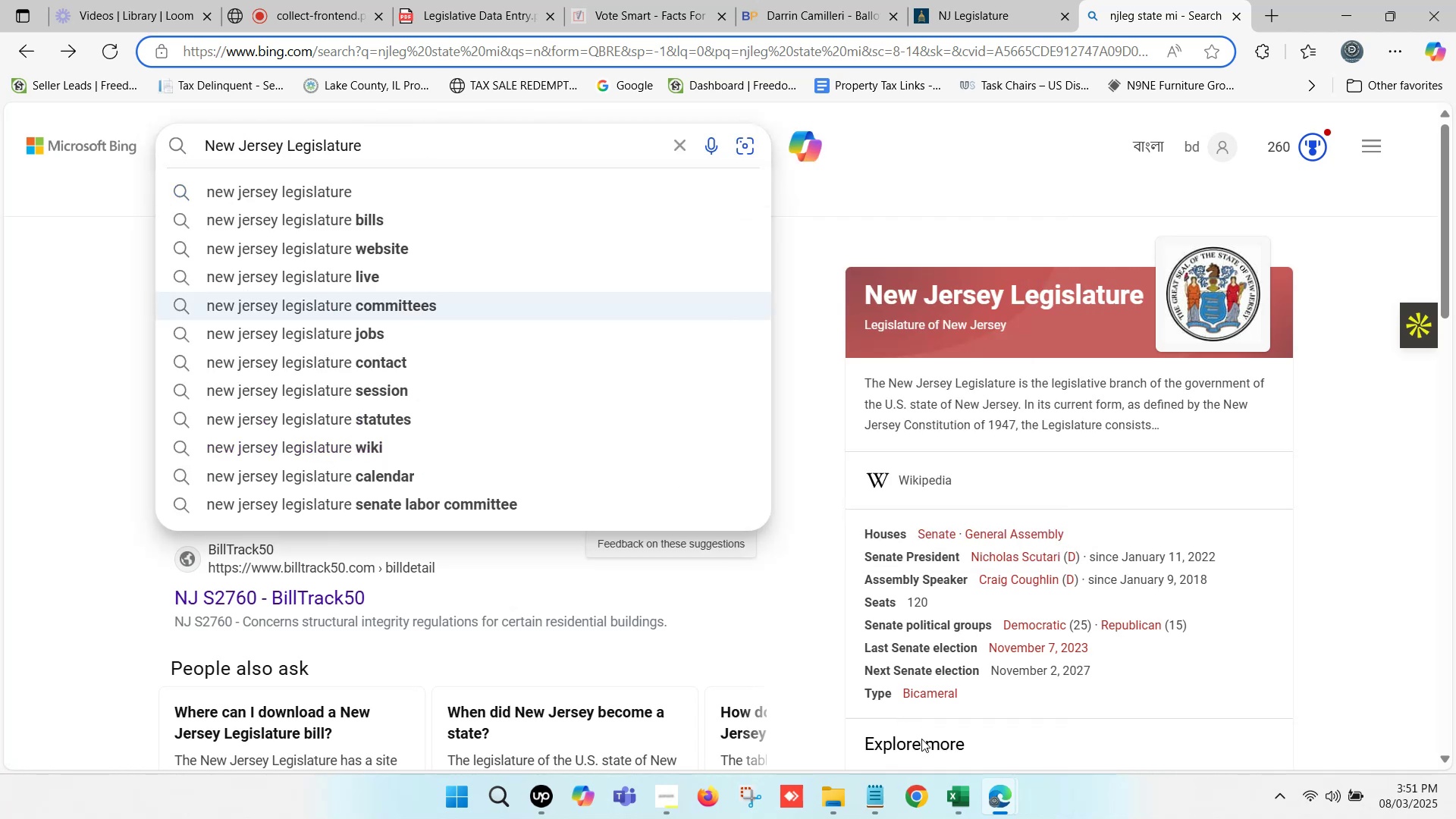 
left_click([948, 771])
 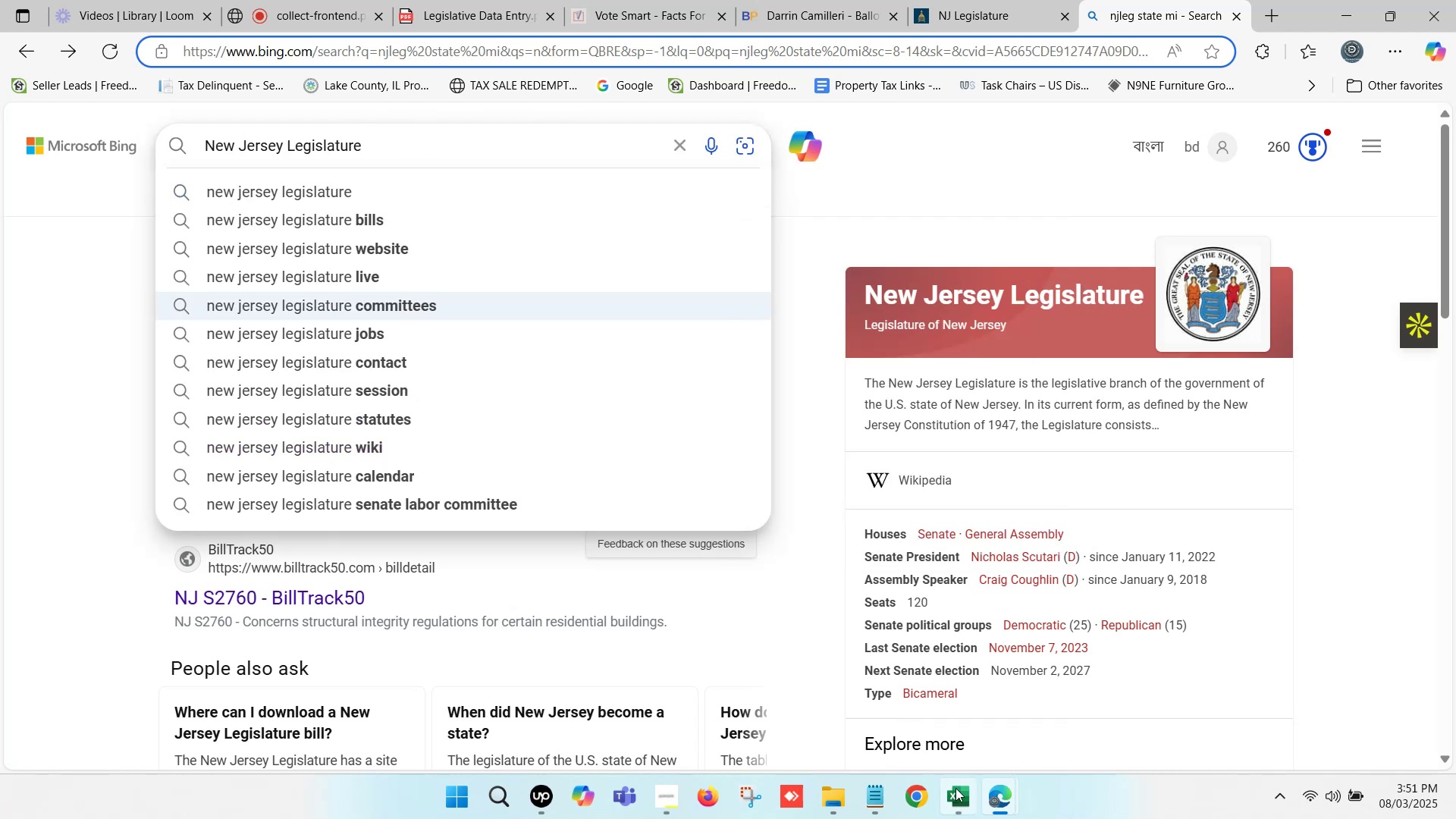 
left_click([958, 792])
 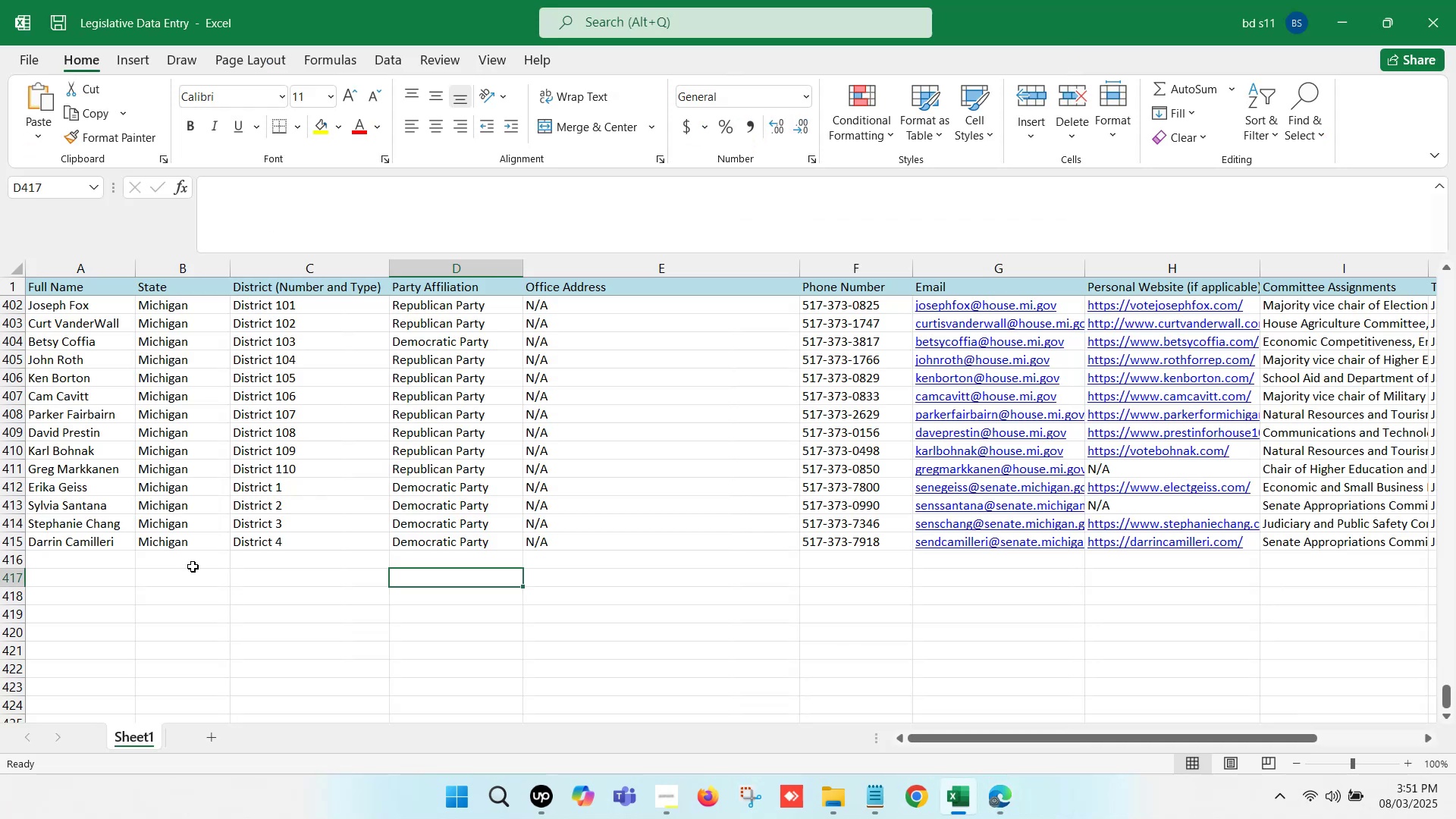 
left_click([177, 542])
 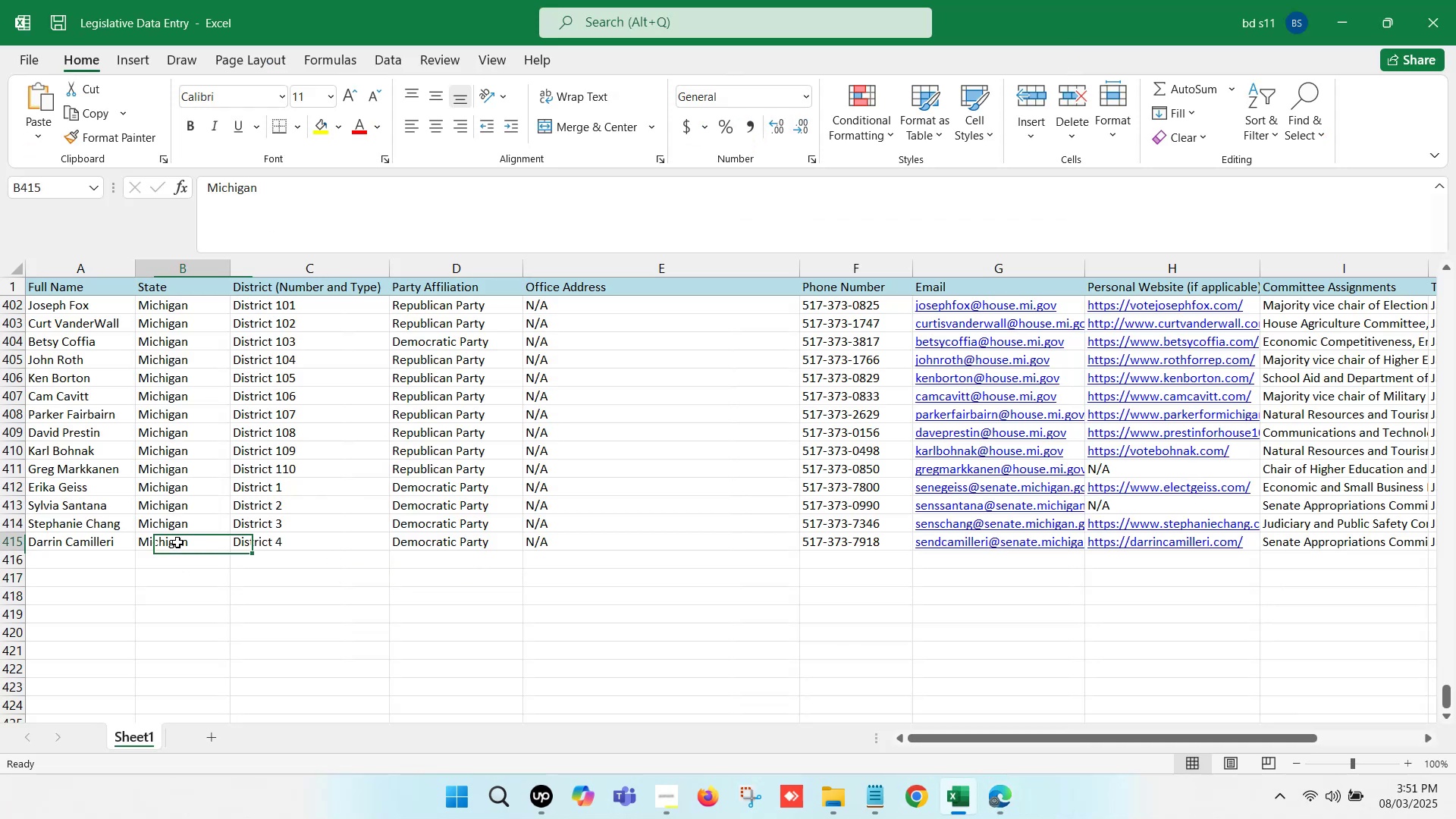 
key(Control+ControlLeft)
 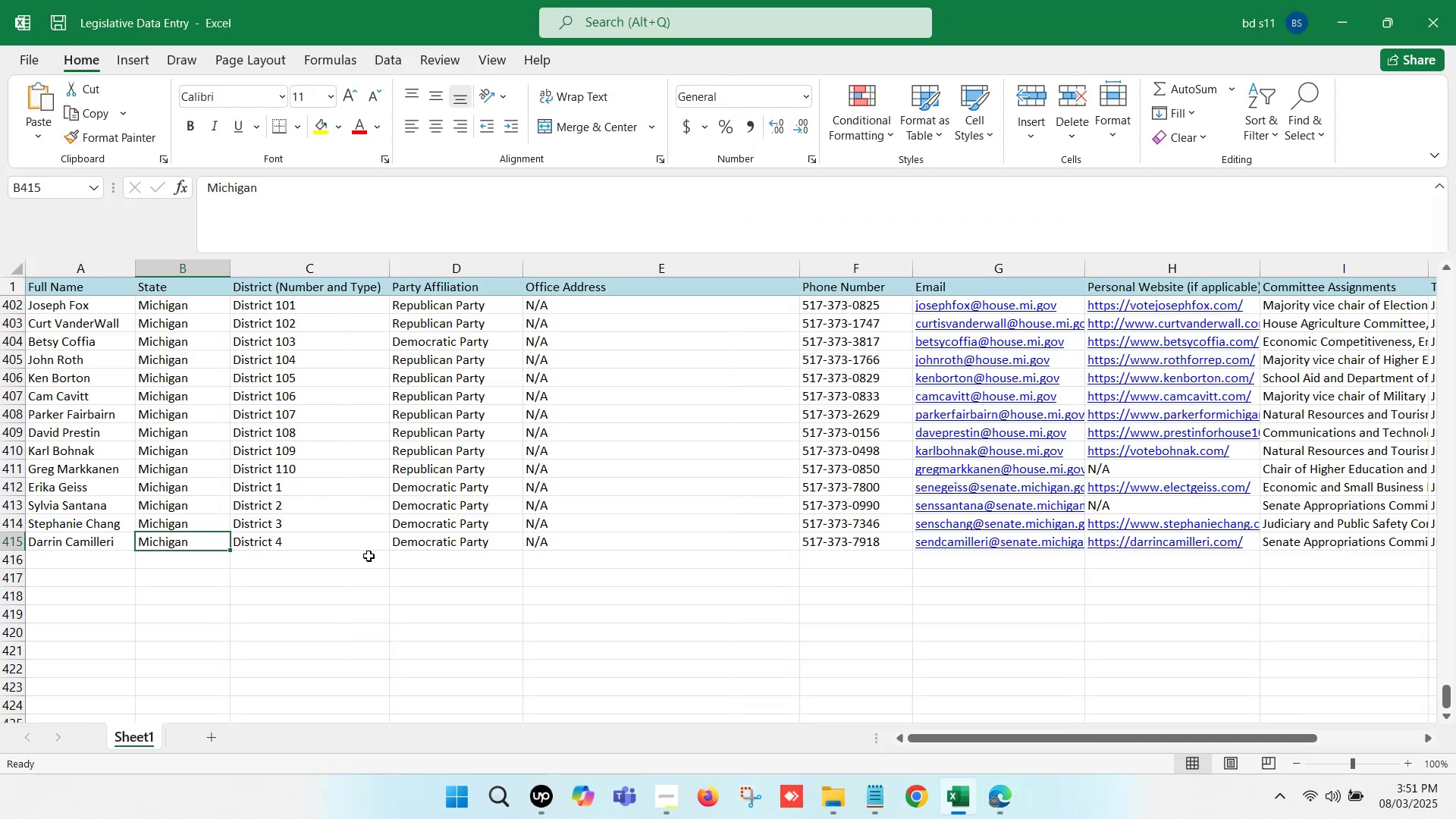 
key(Control+C)
 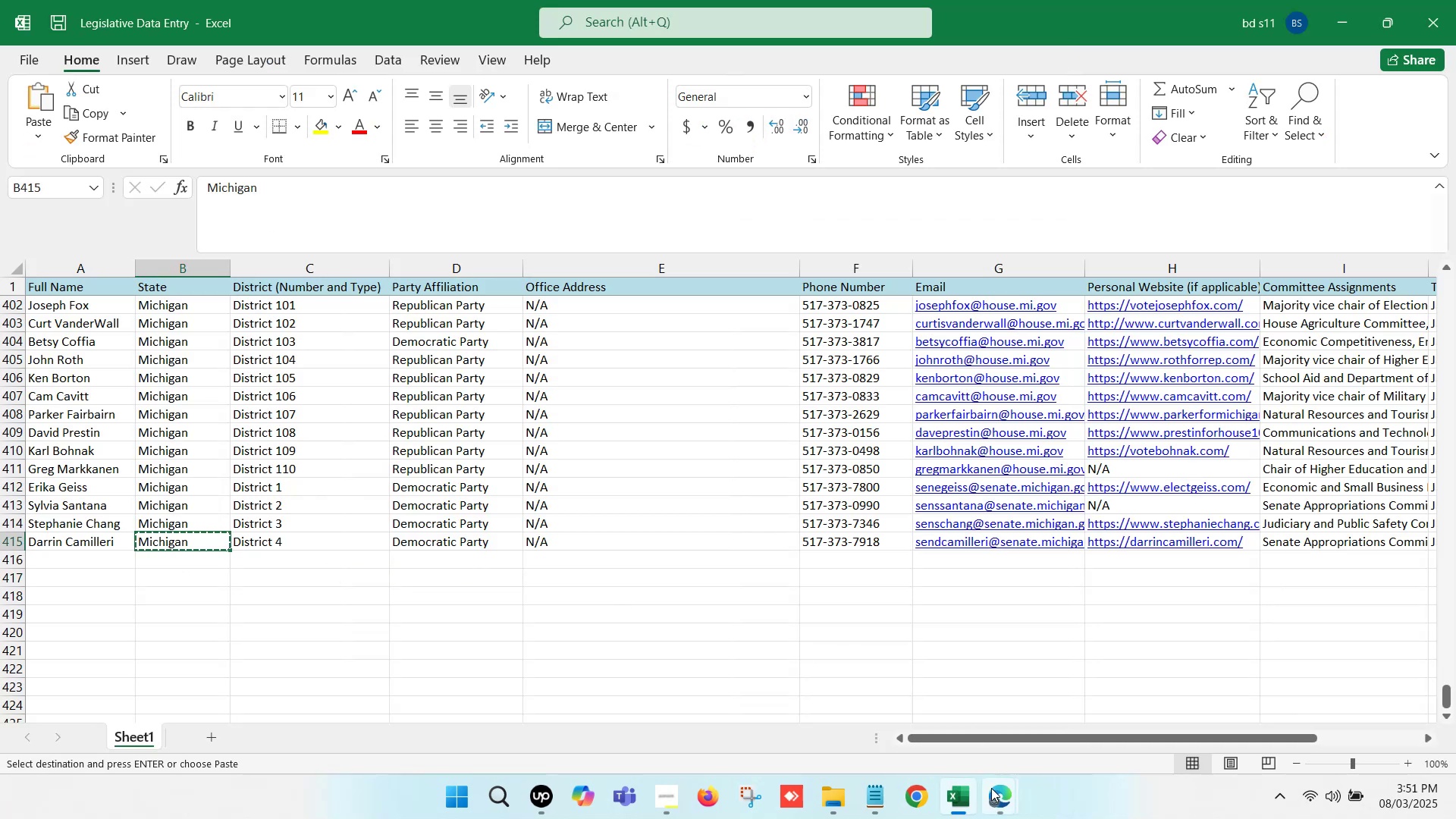 
left_click([991, 795])
 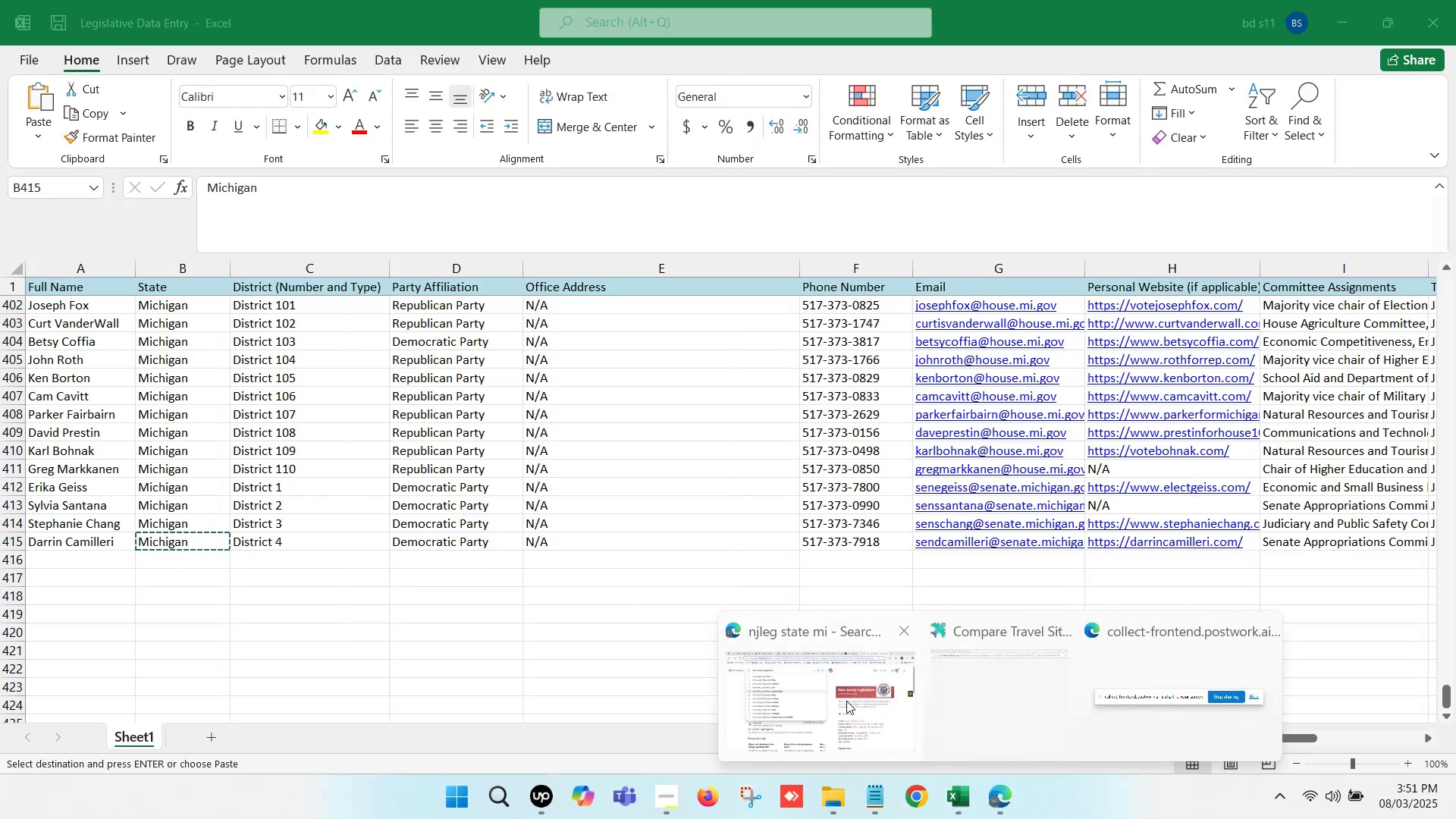 
left_click([840, 698])
 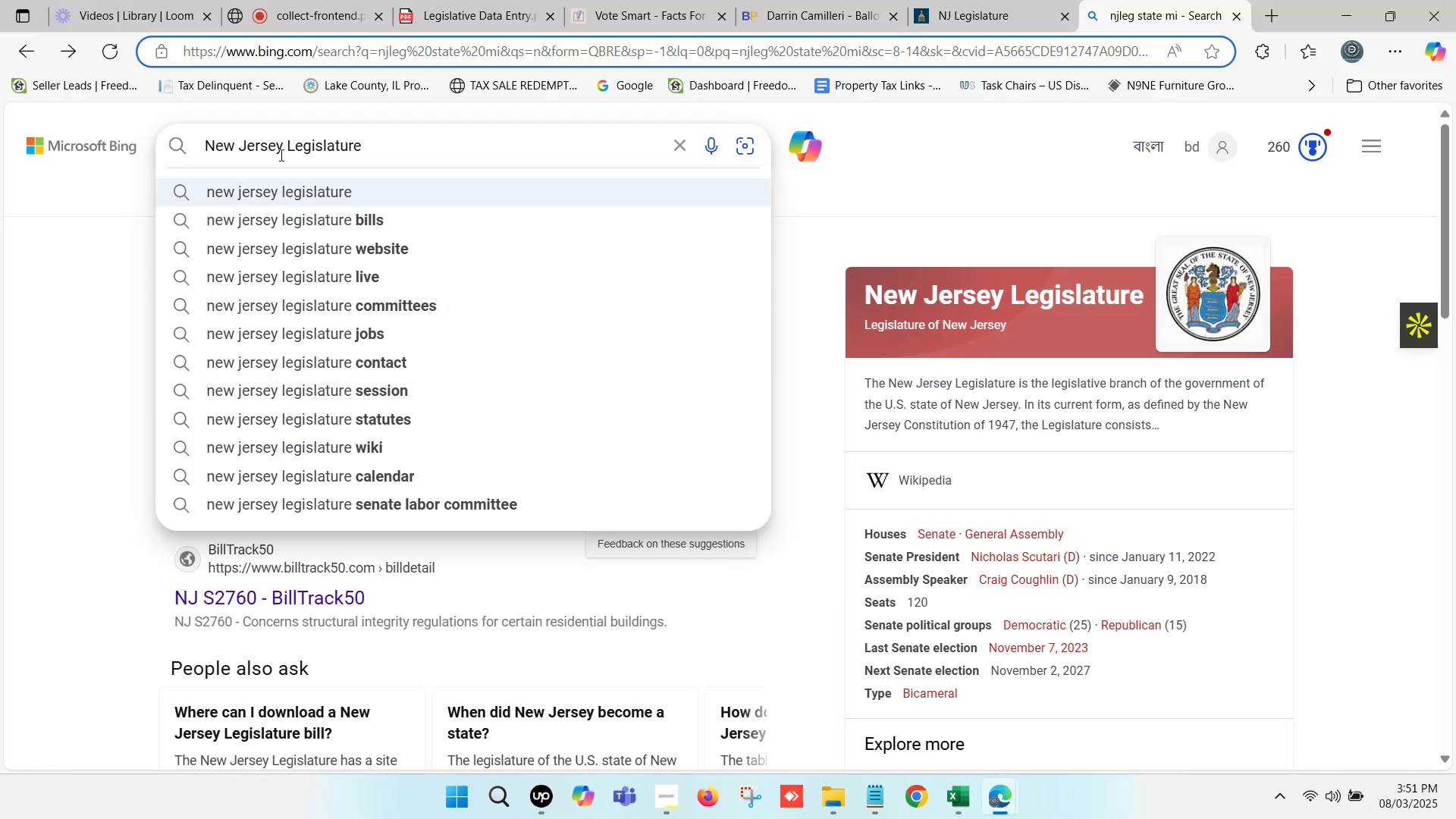 
left_click_drag(start_coordinate=[282, 143], to_coordinate=[165, 143])
 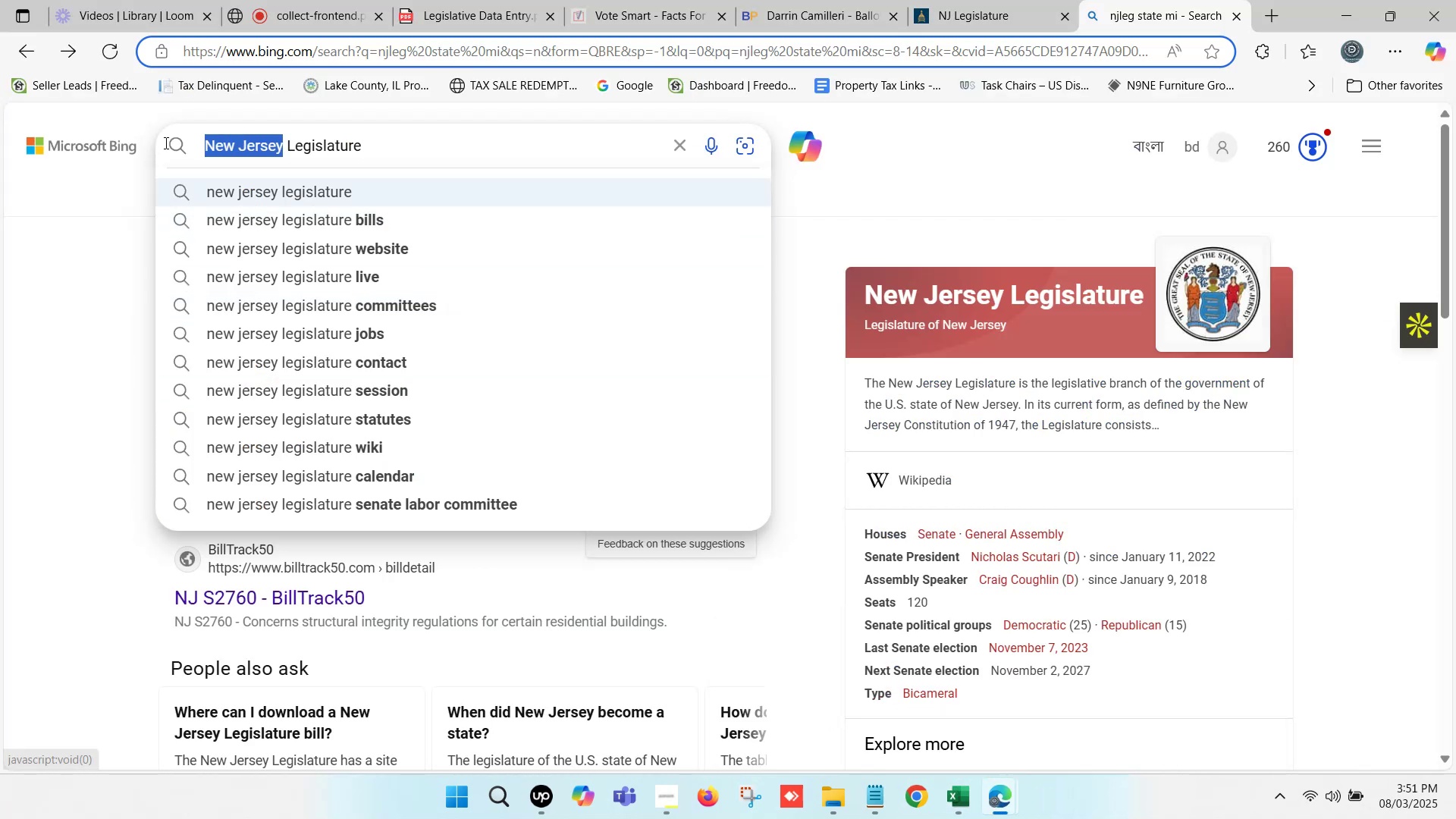 
key(Control+ControlLeft)
 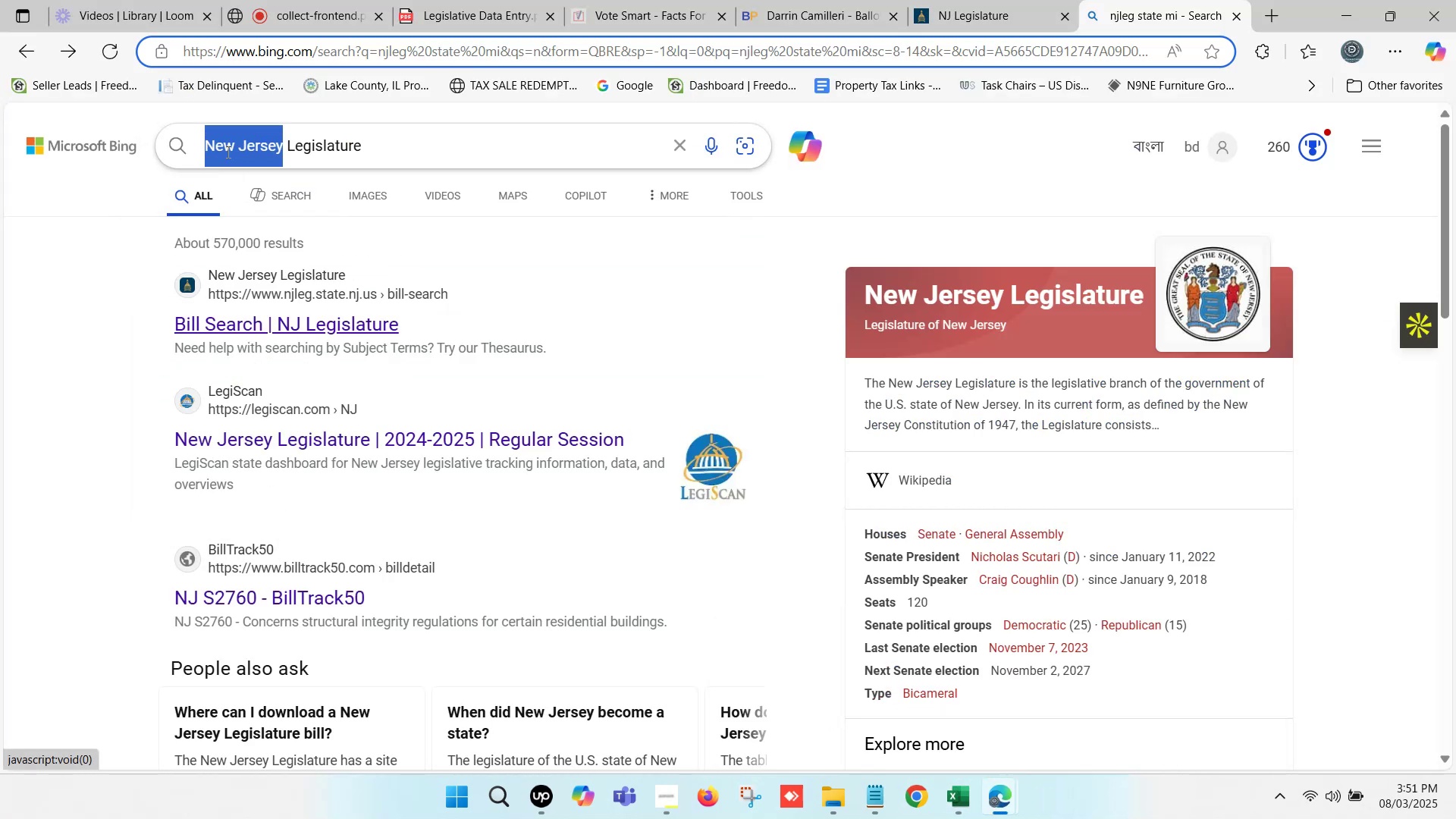 
key(Control+V)
 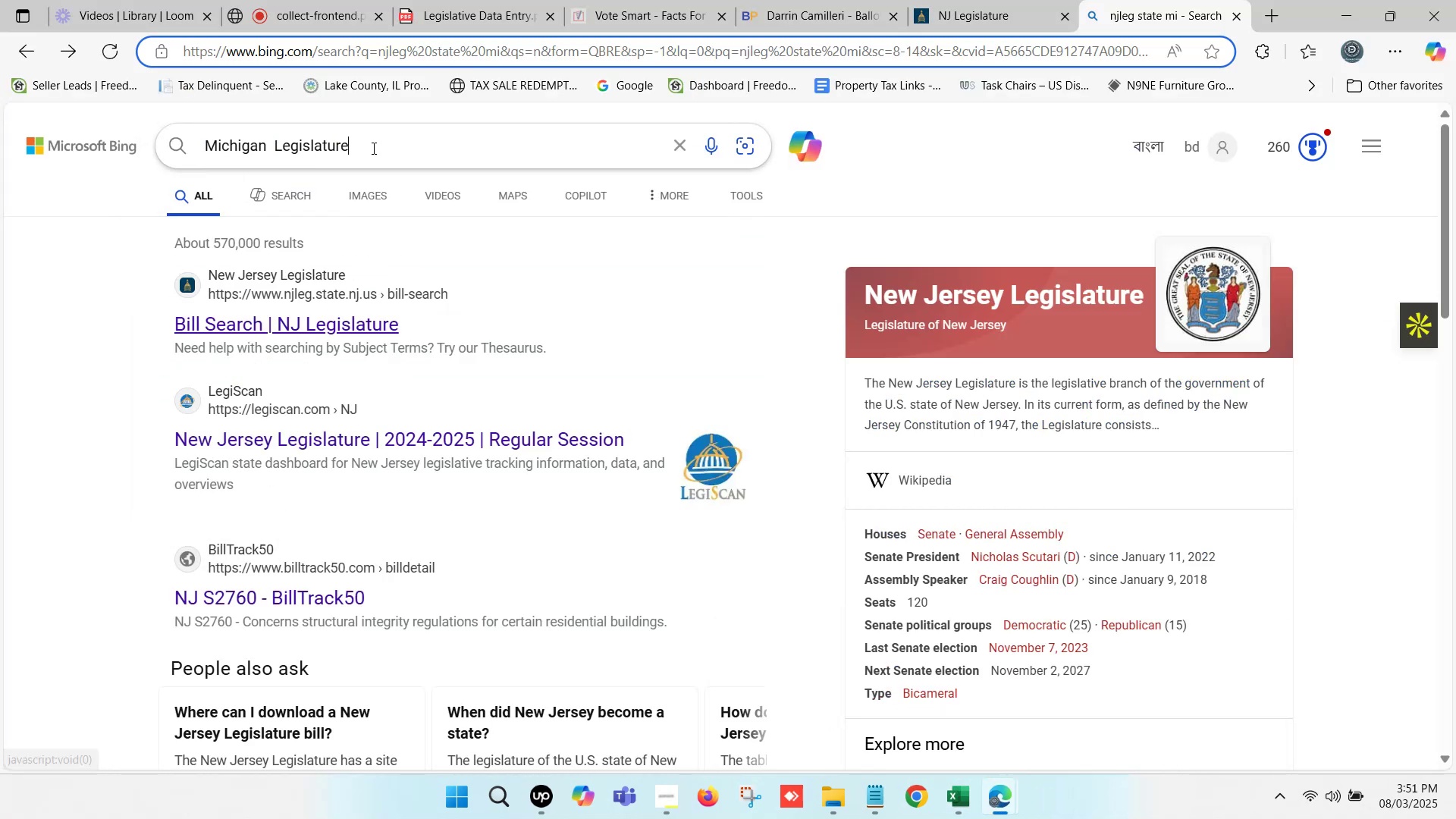 
left_click([402, 143])
 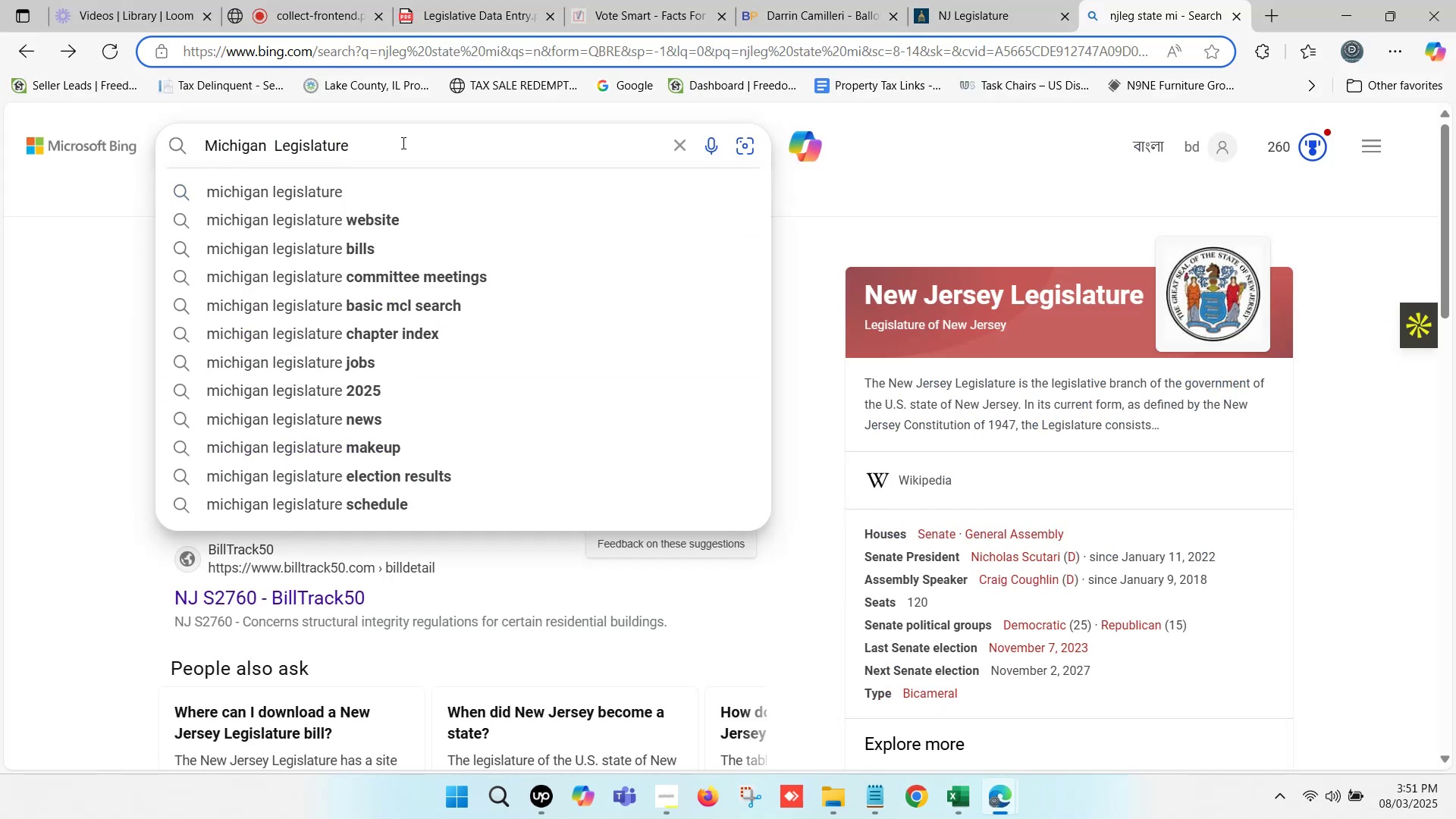 
key(Enter)
 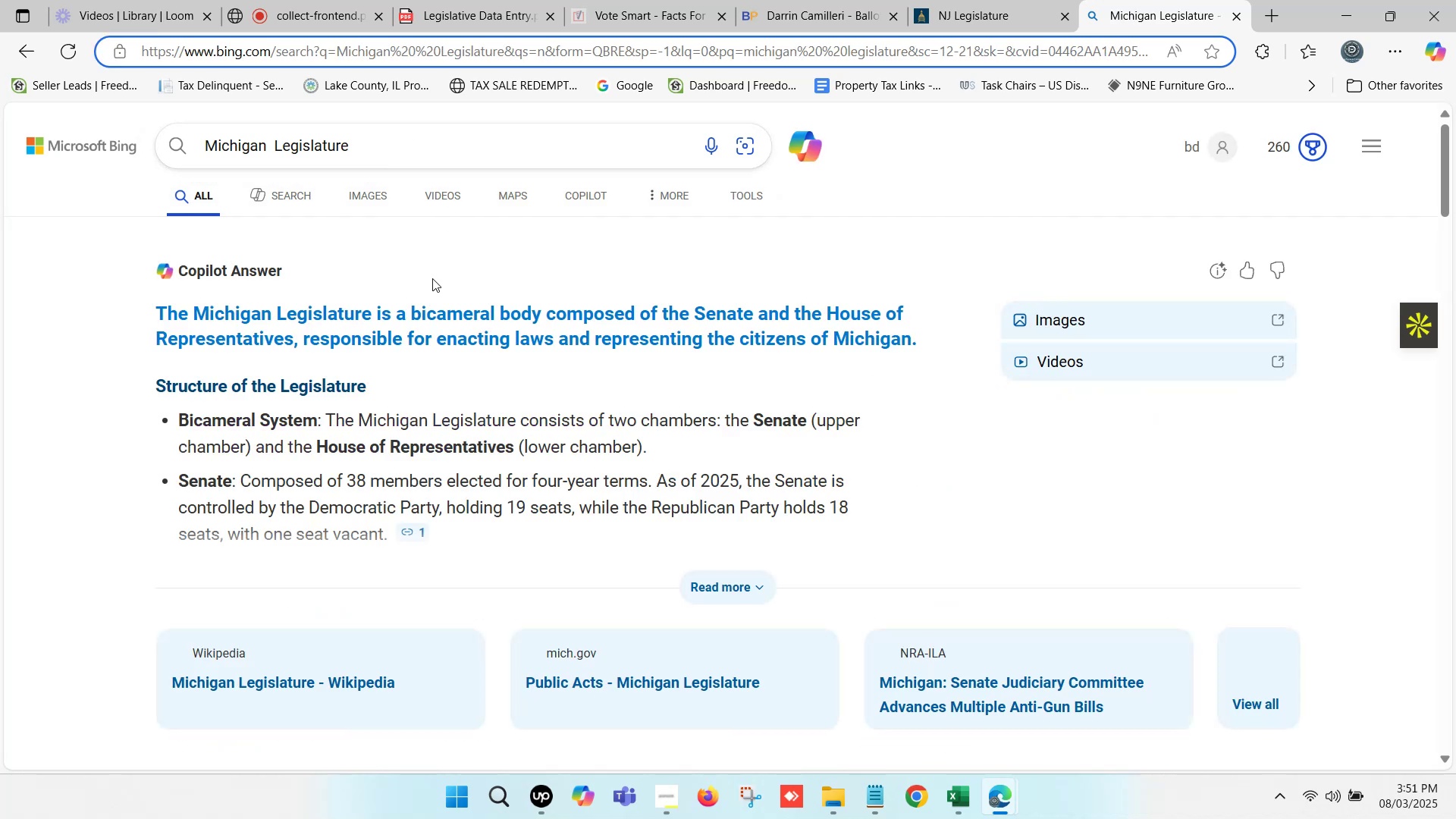 
scroll: coordinate [432, 278], scroll_direction: down, amount: 3.0
 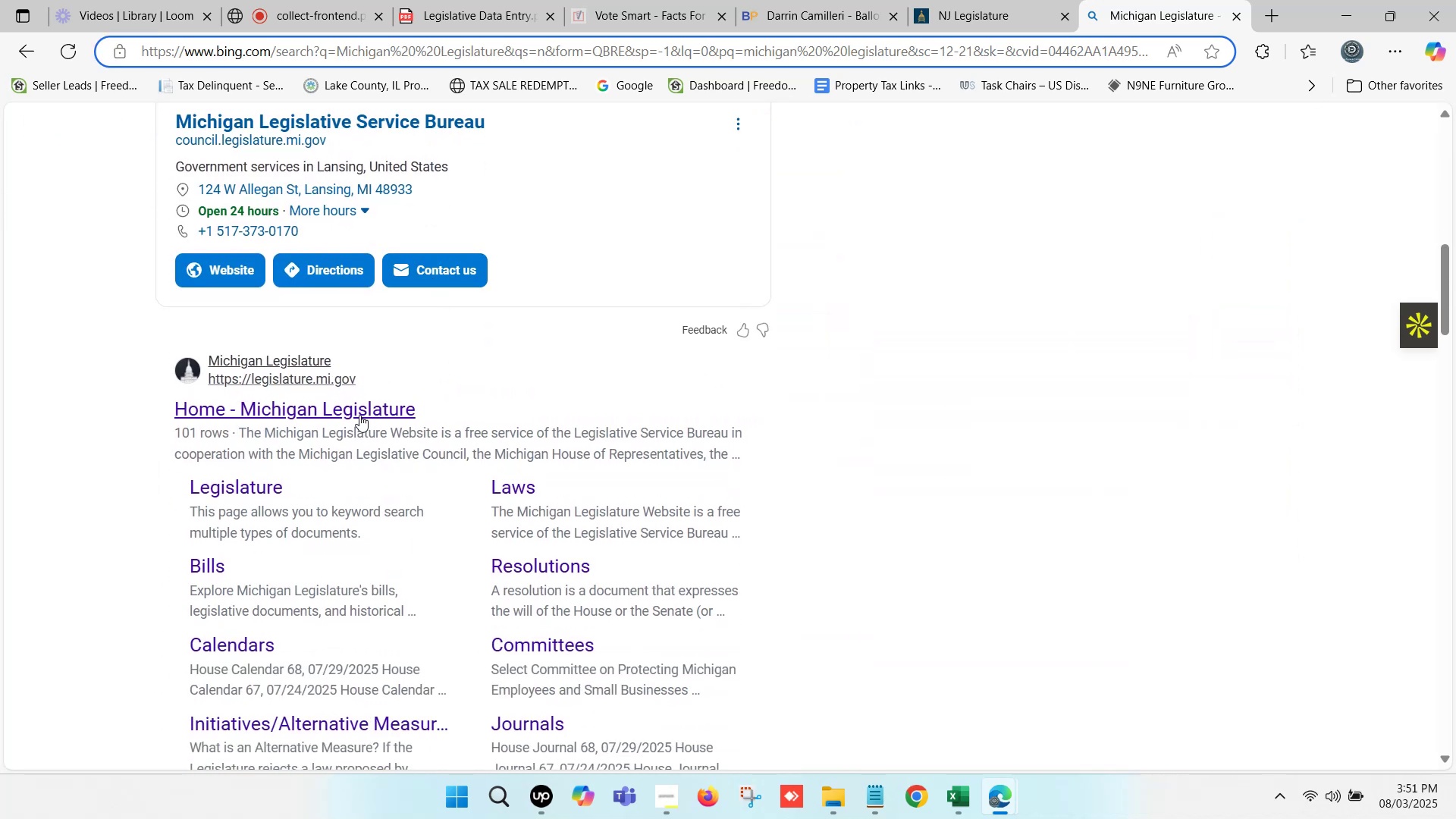 
left_click([362, 411])
 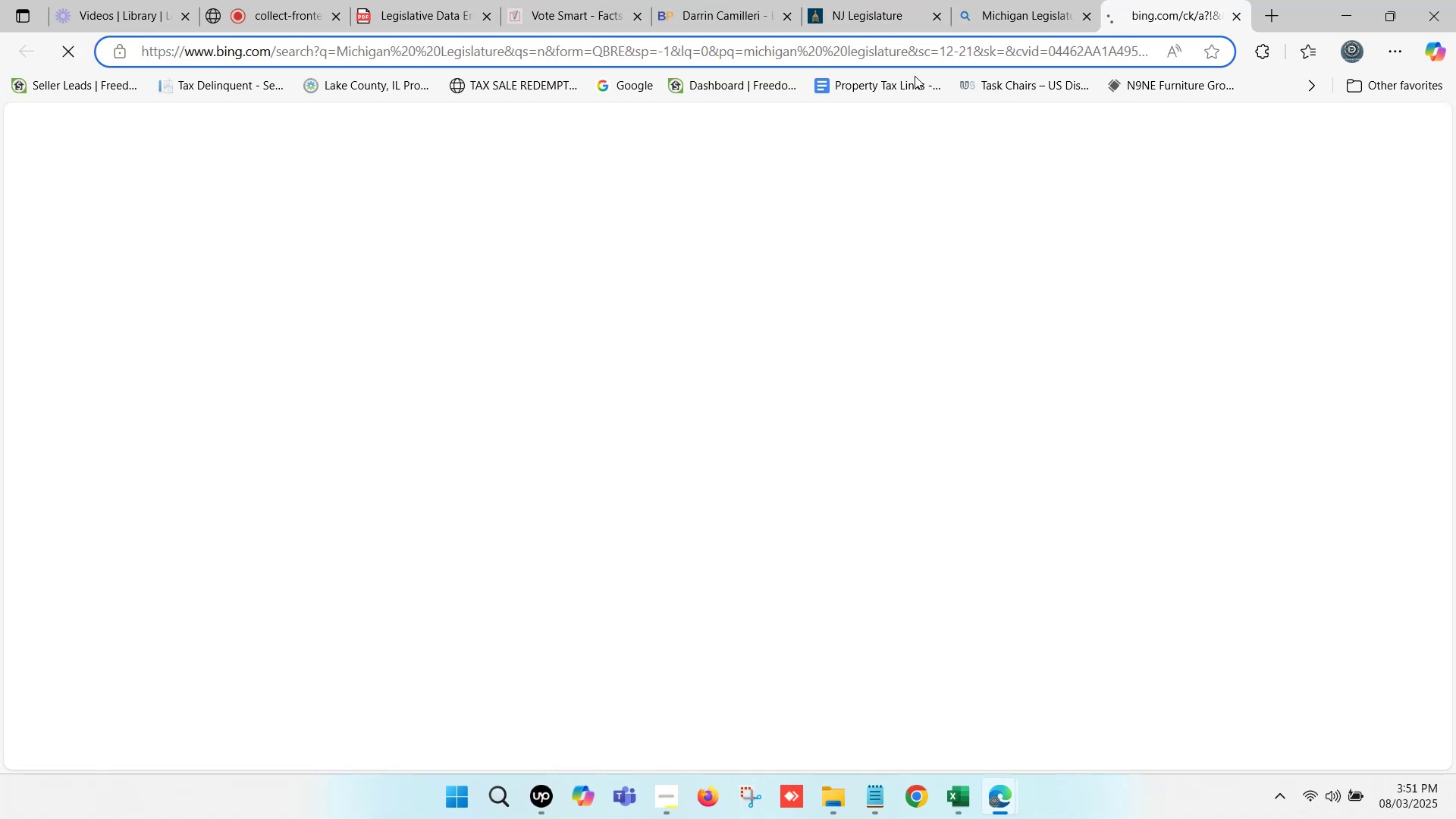 
left_click([1028, 0])
 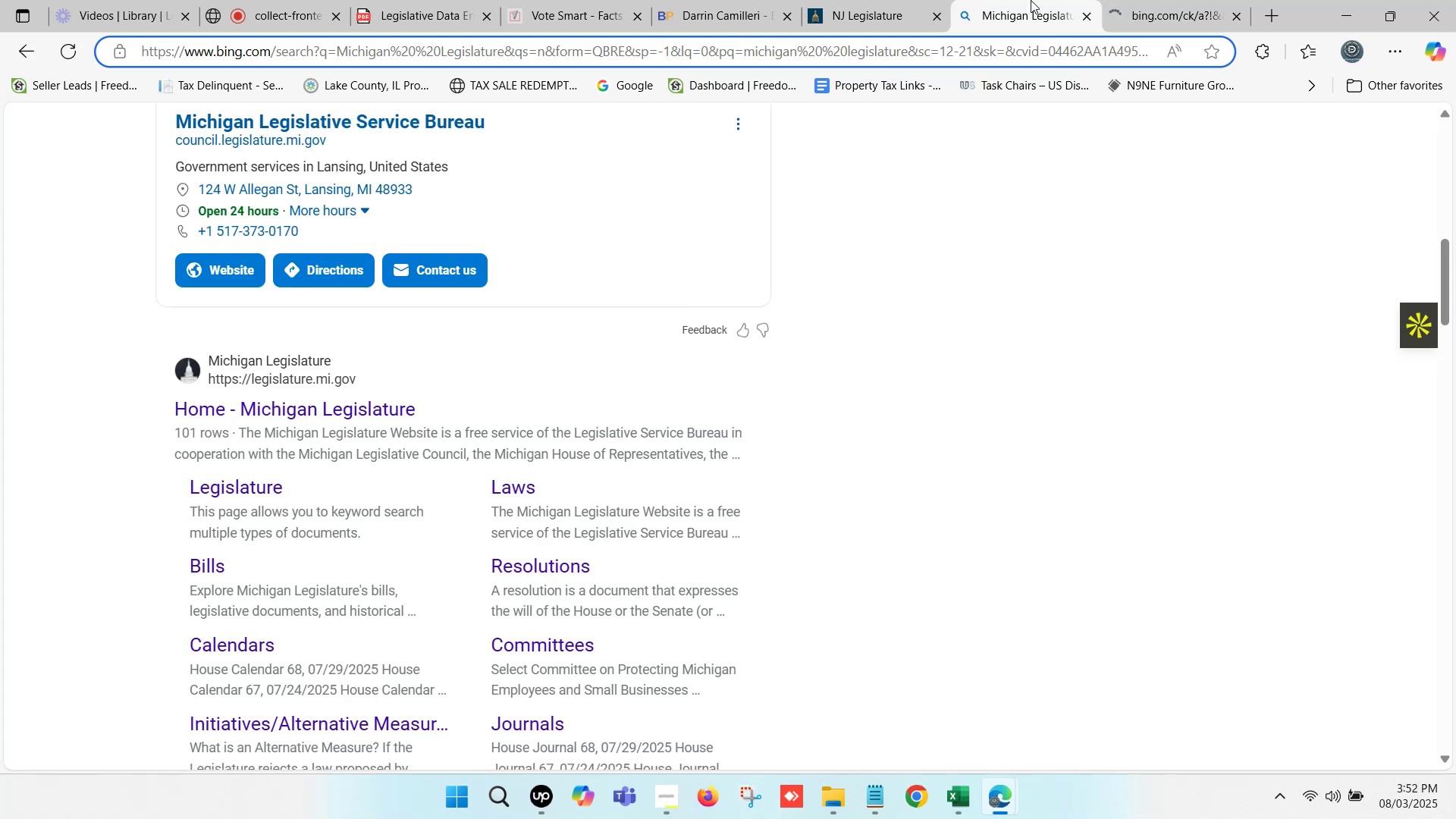 
left_click_drag(start_coordinate=[1185, 0], to_coordinate=[908, 0])
 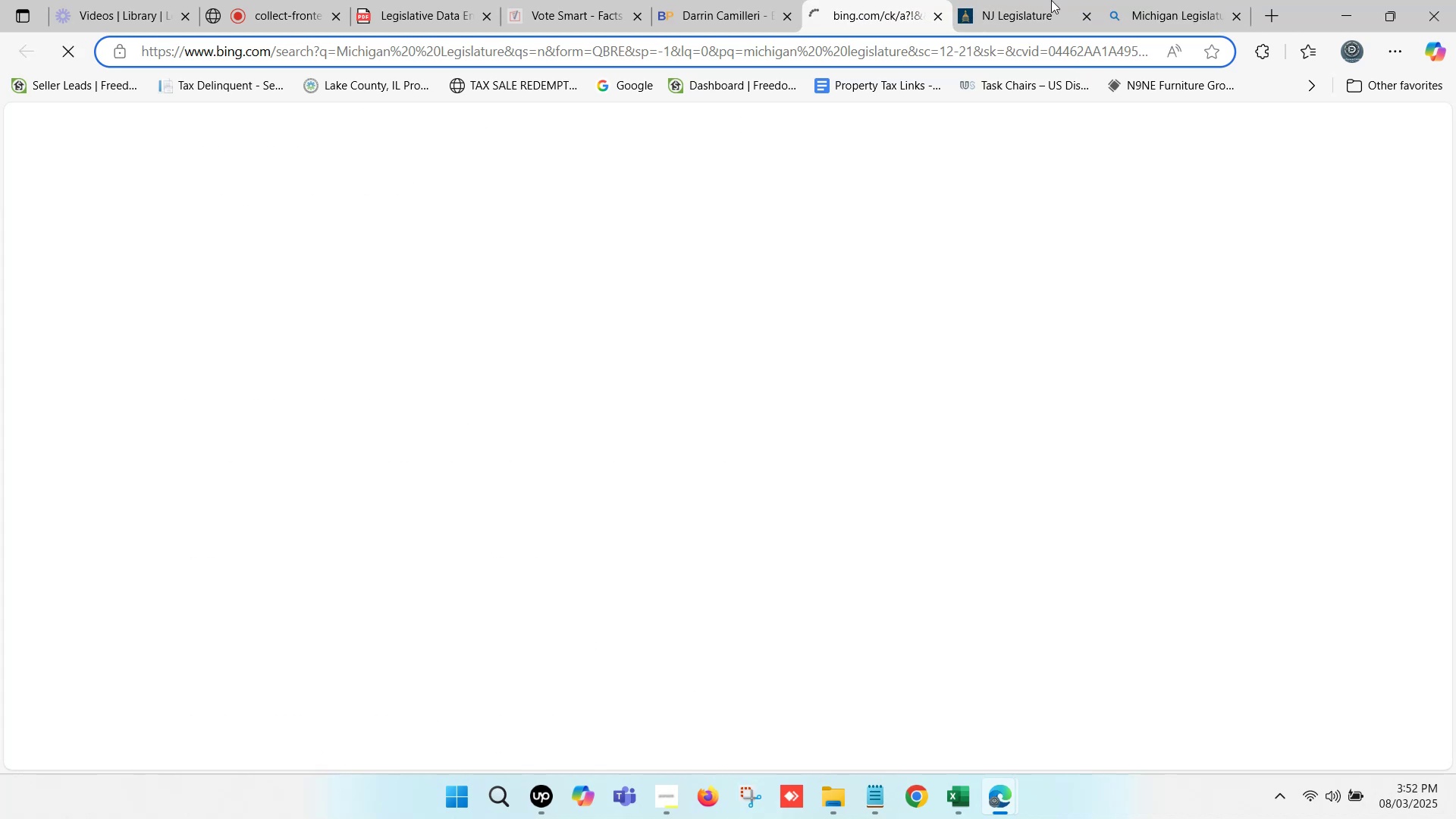 
left_click([1056, 0])
 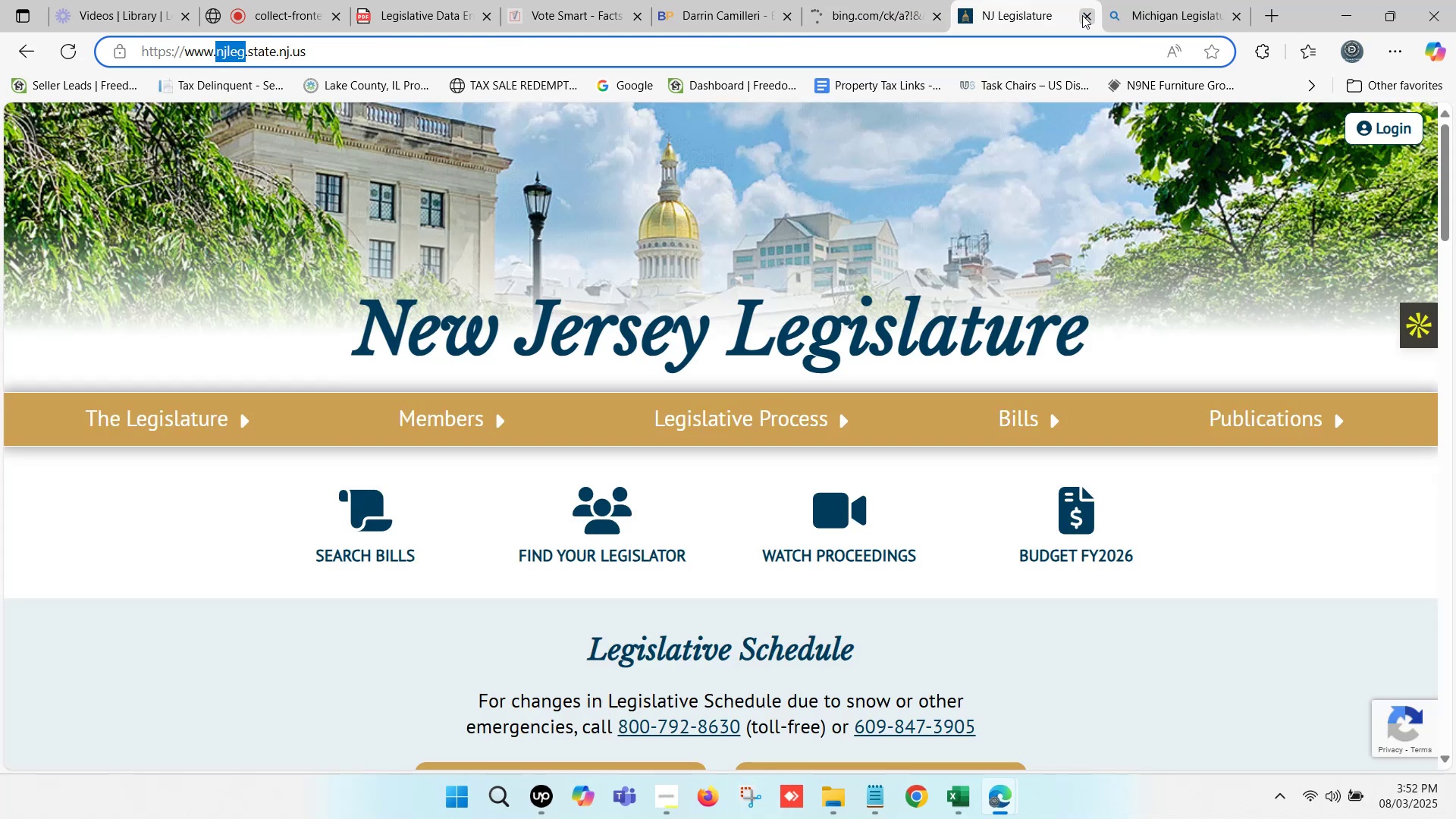 
left_click([1083, 15])
 